 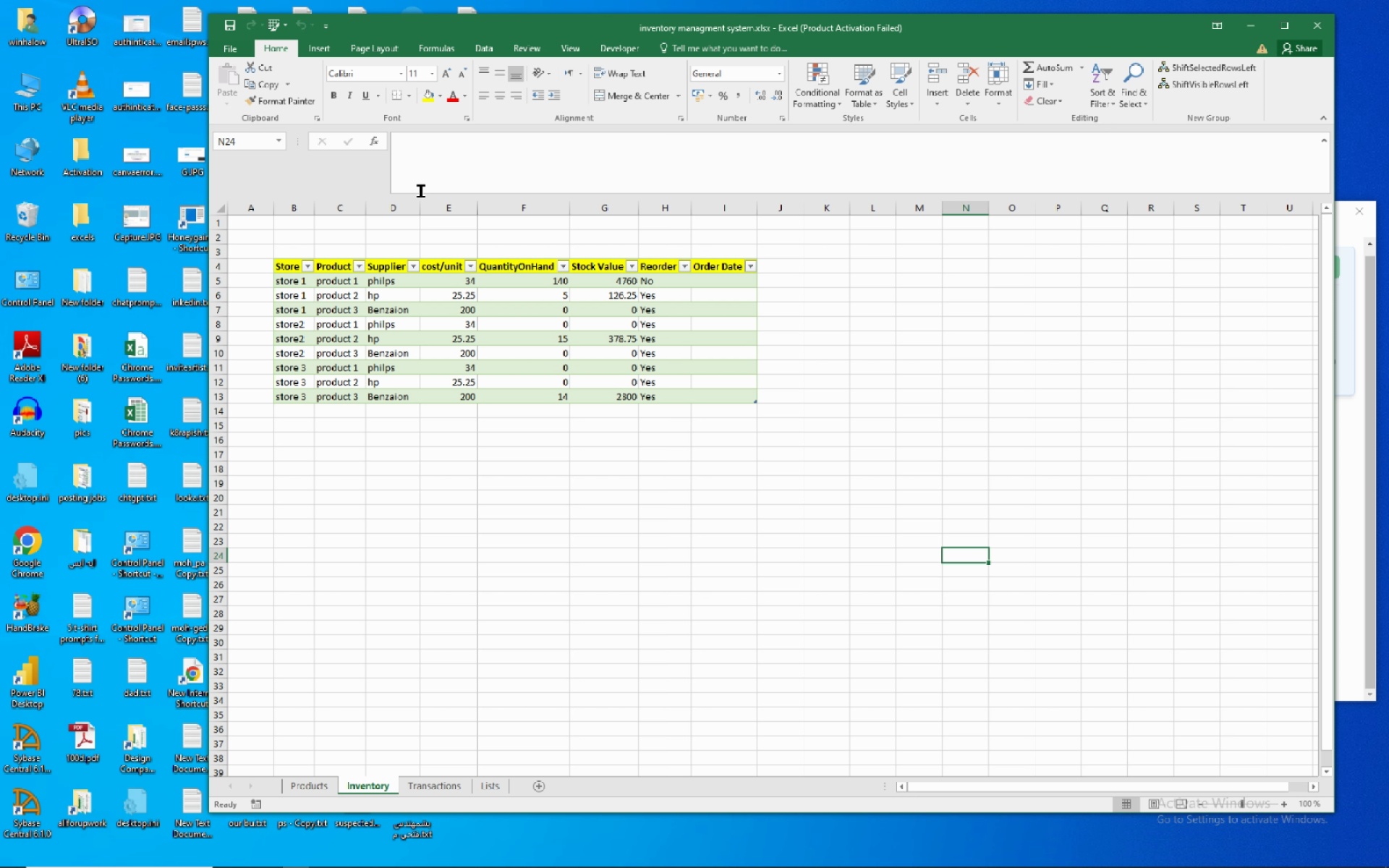 
mouse_move([344, 261])
 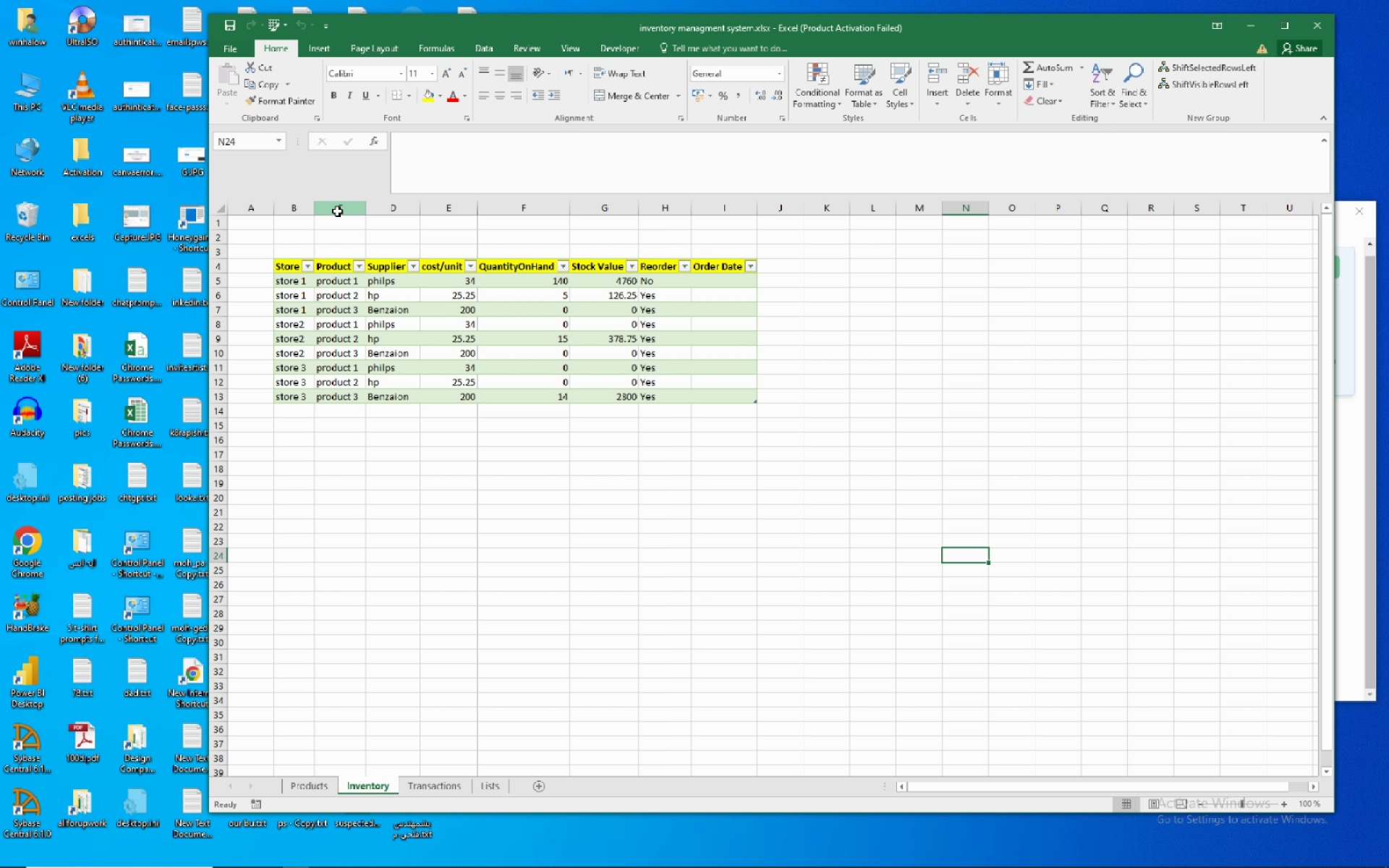 
left_click([337, 211])
 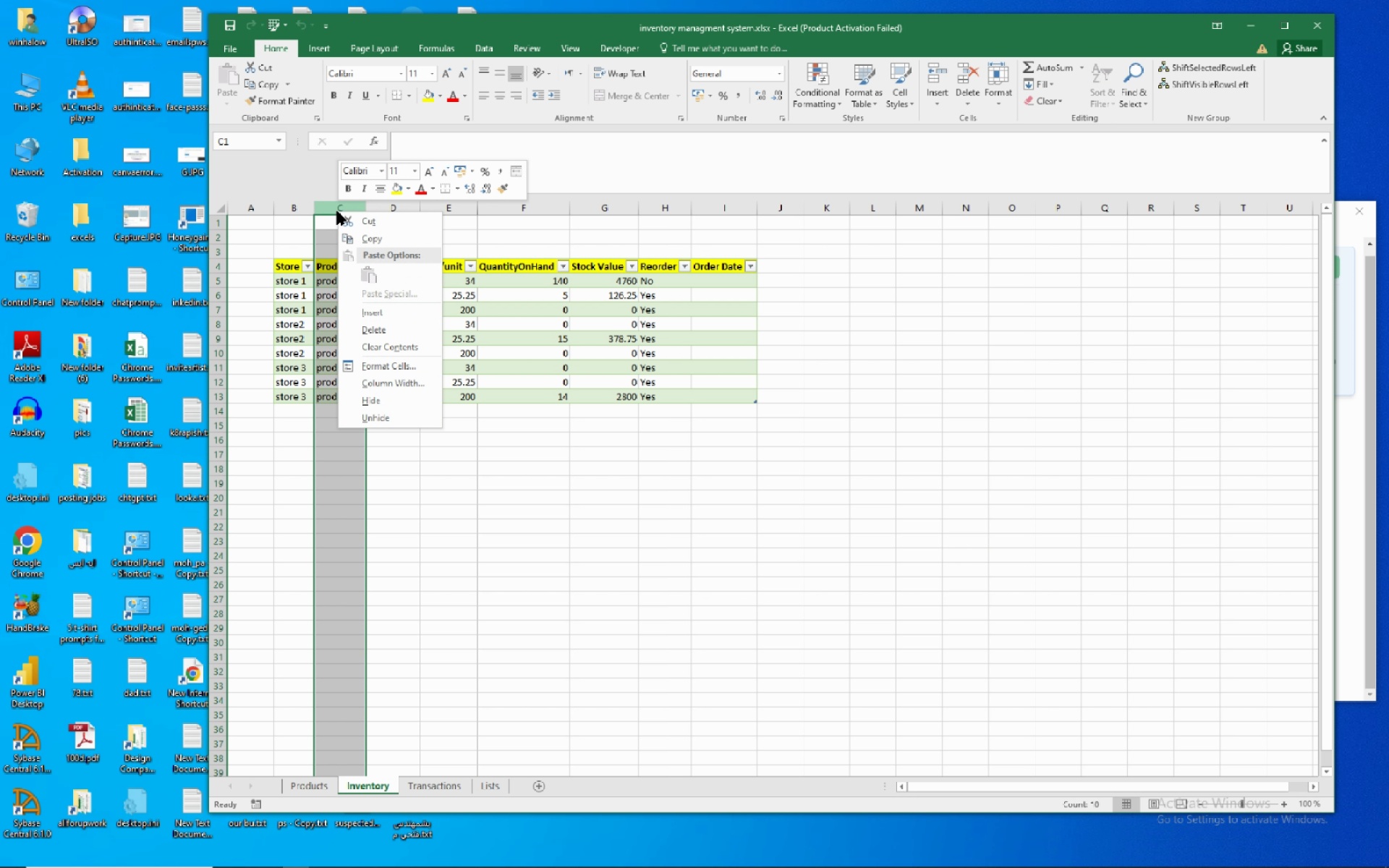 
right_click([337, 211])
 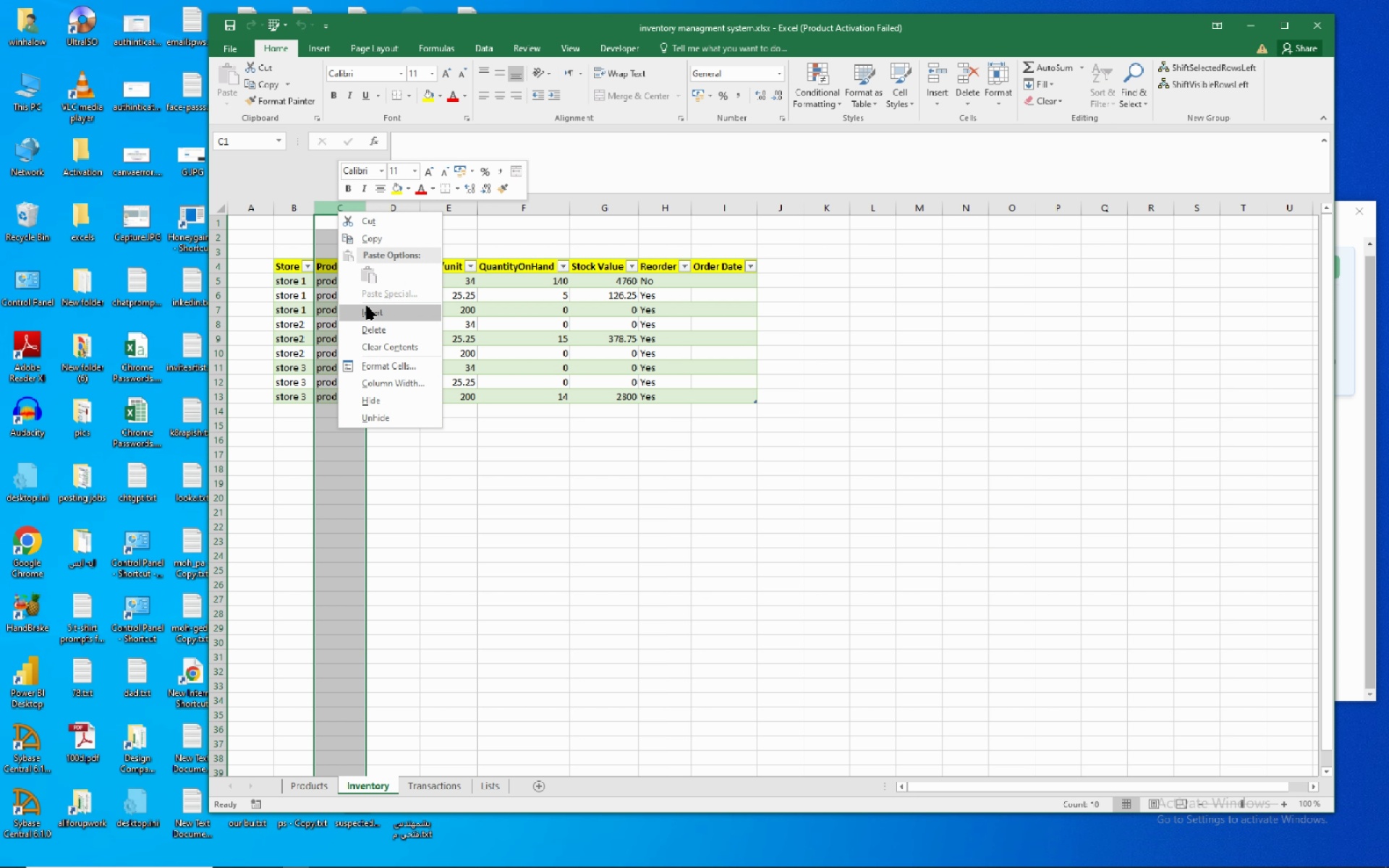 
left_click([367, 306])
 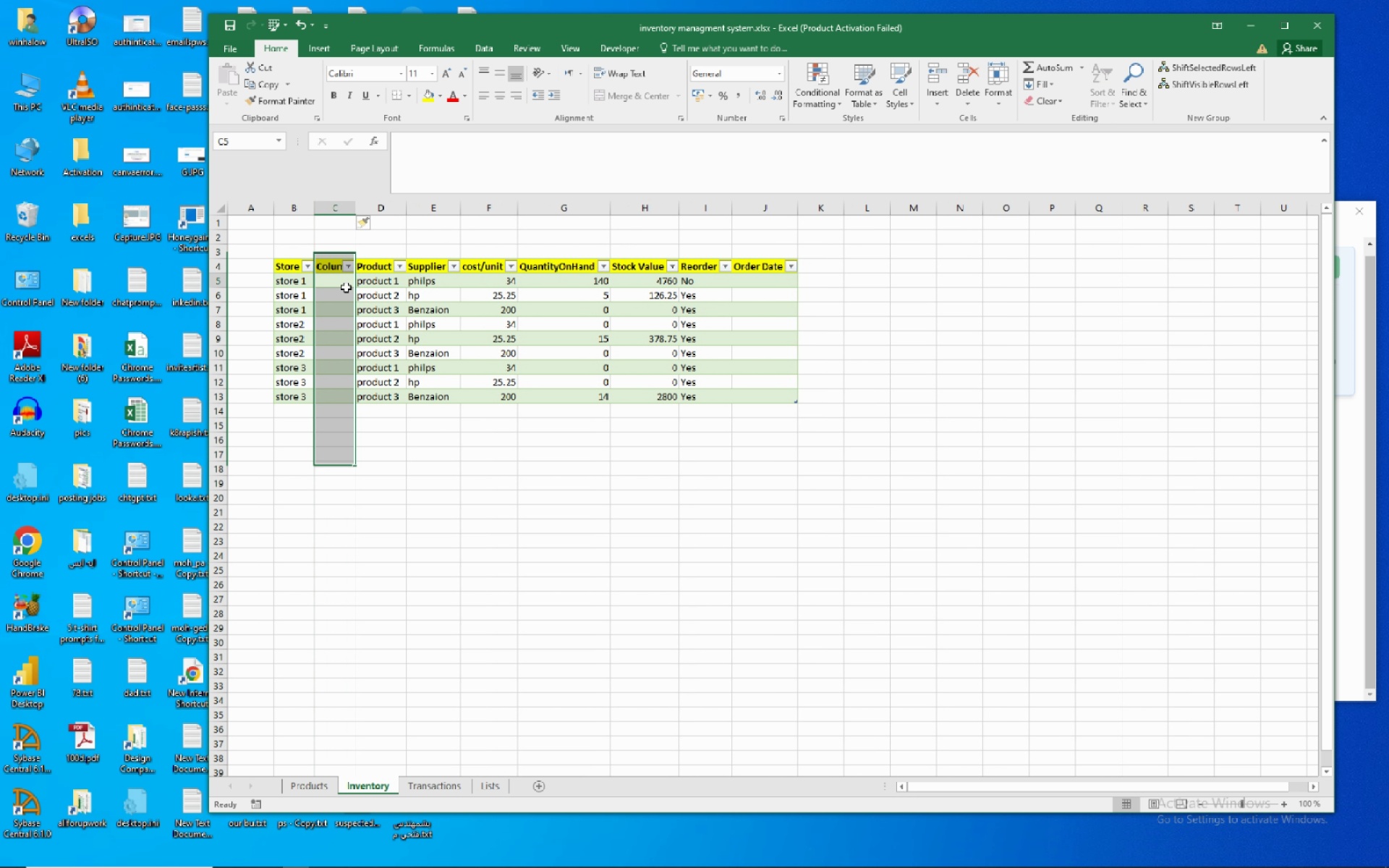 
left_click([346, 287])
 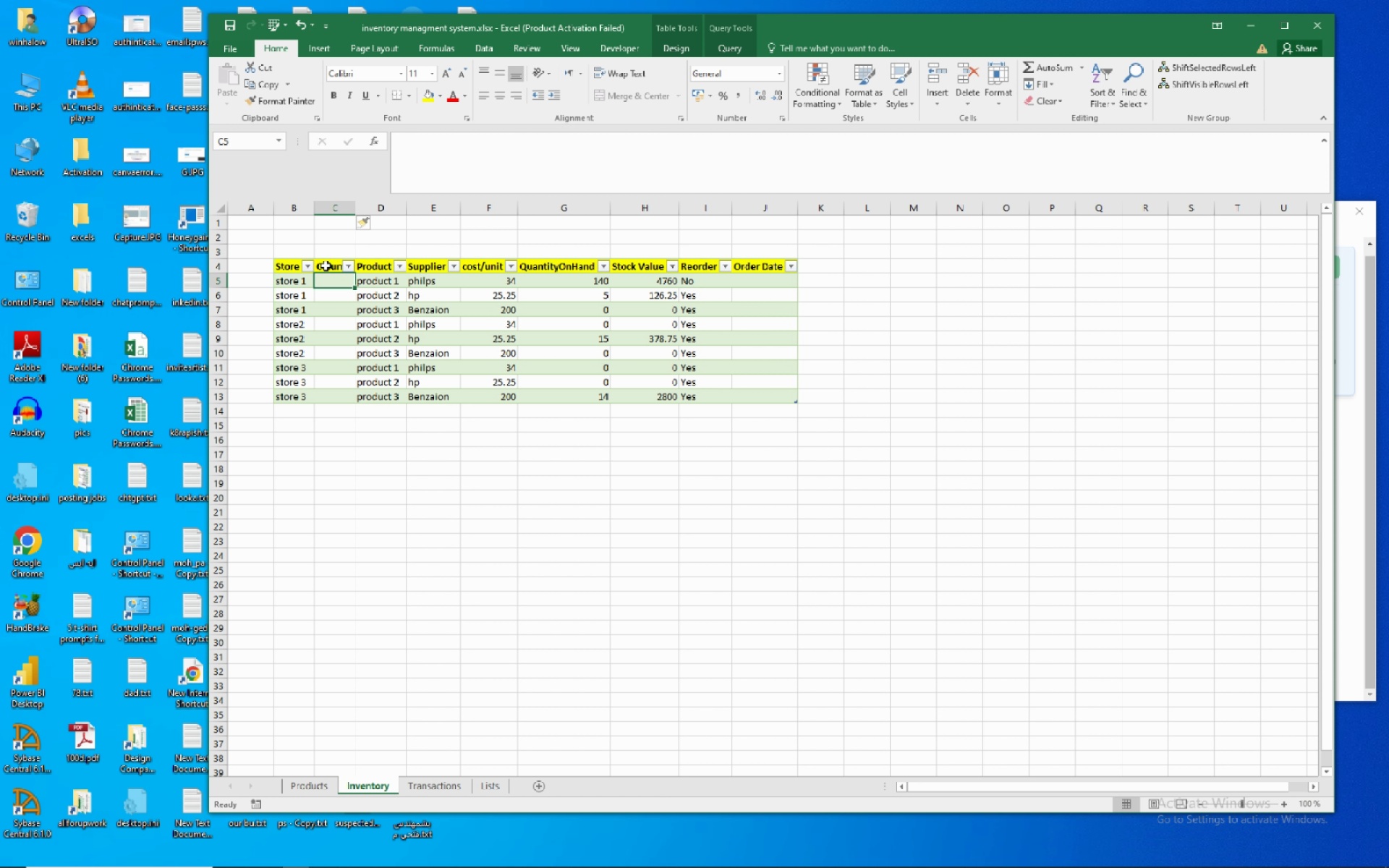 
left_click([326, 267])
 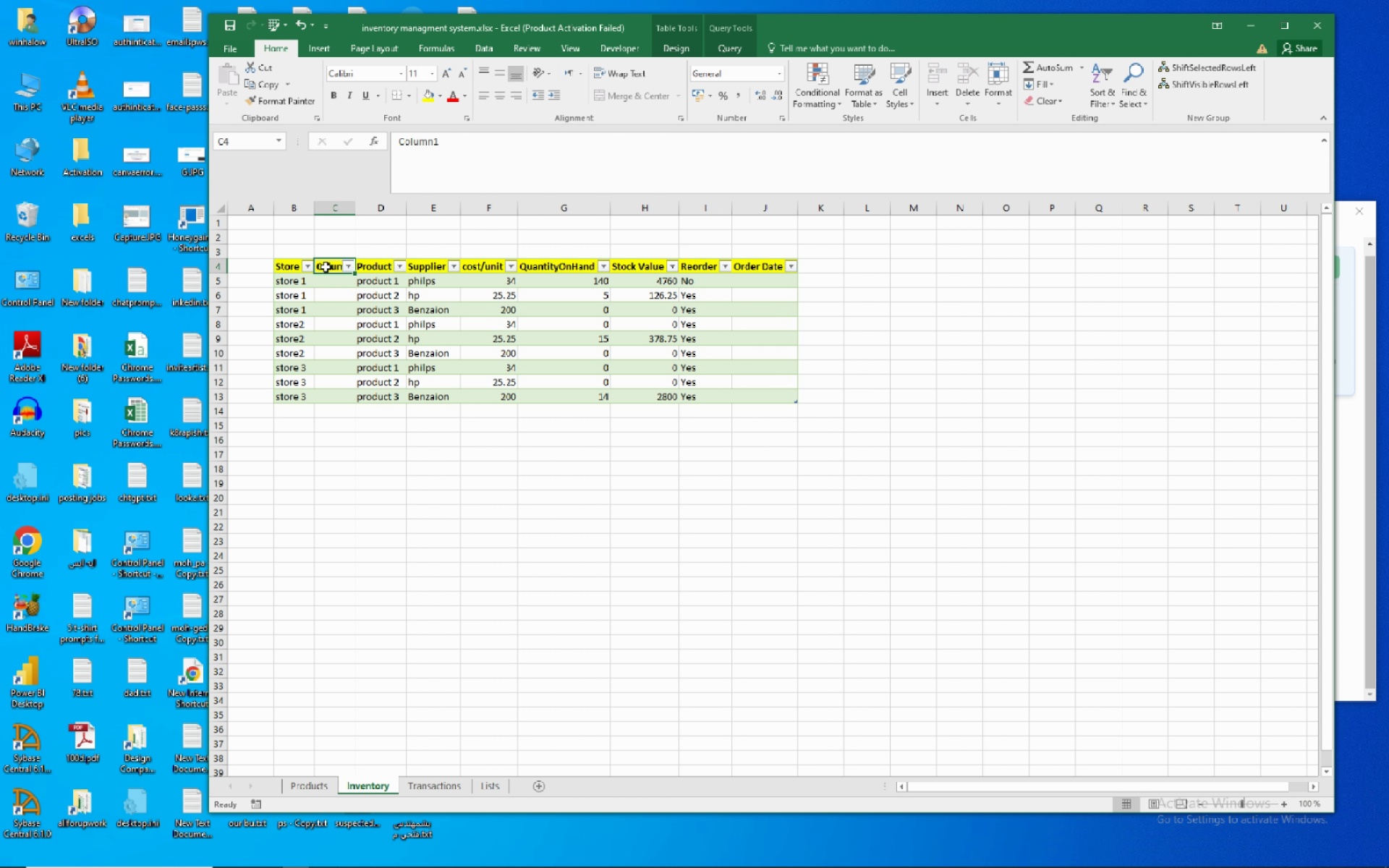 
type(Procuct)
 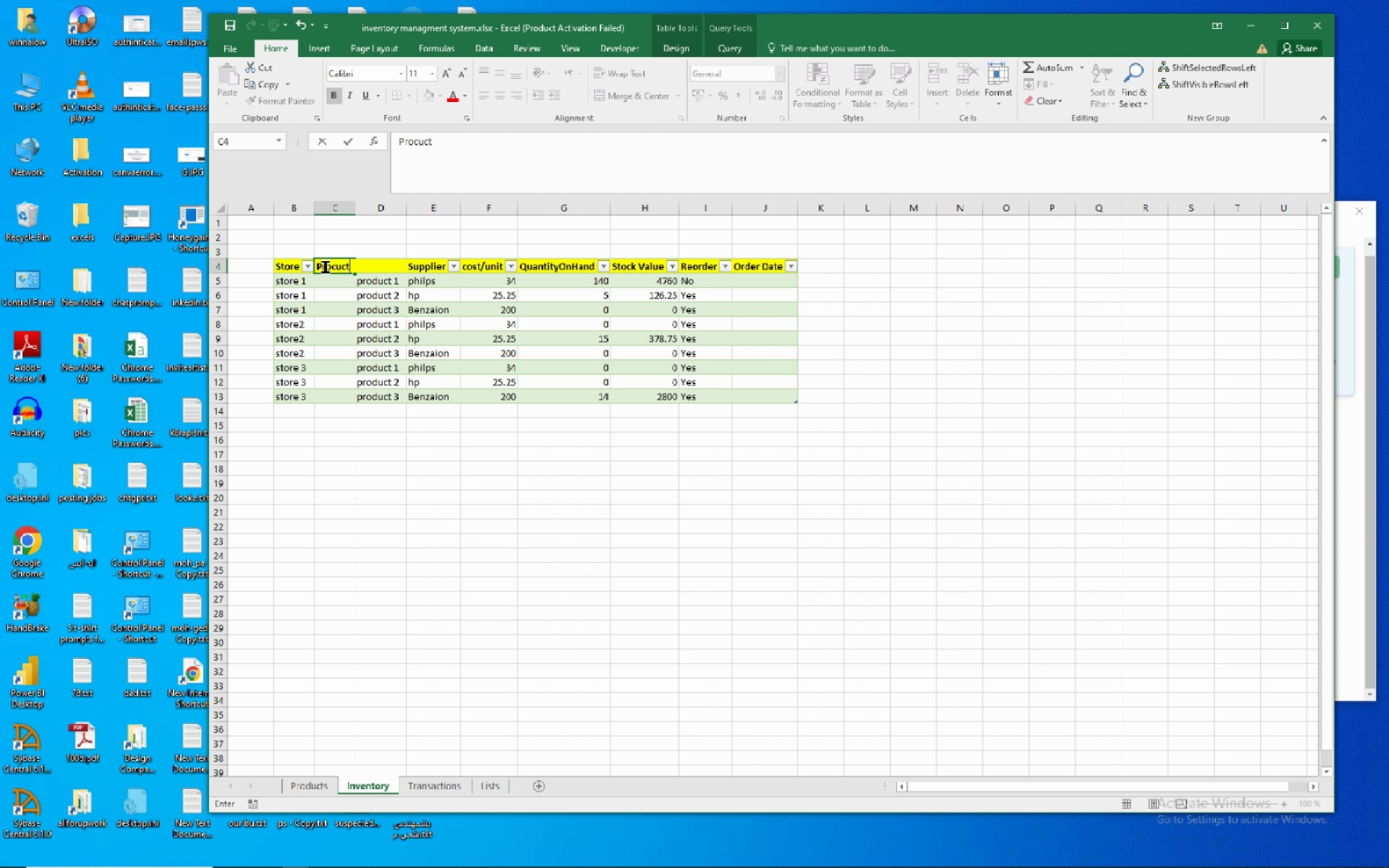 
type(ID)
 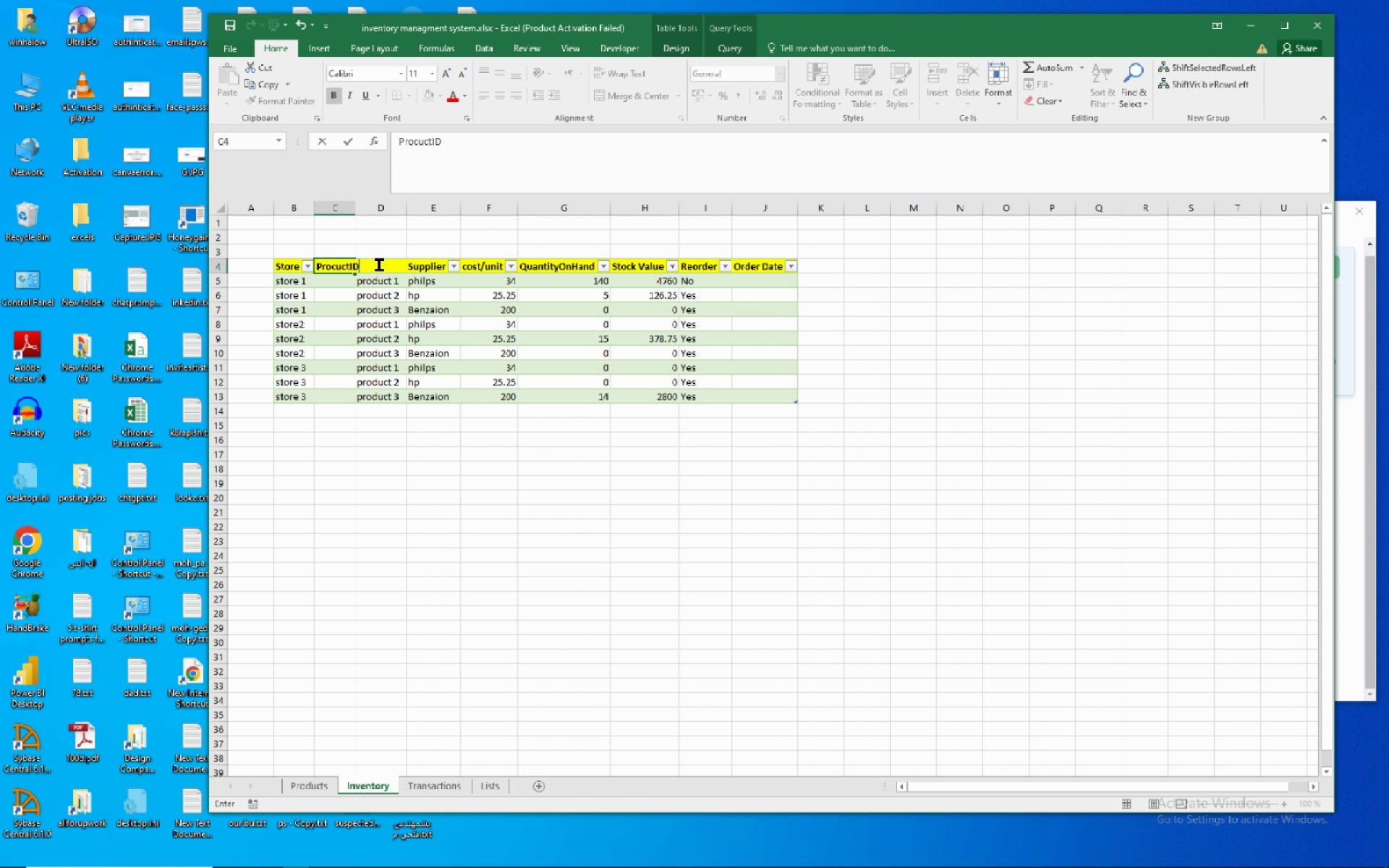 
left_click([379, 265])
 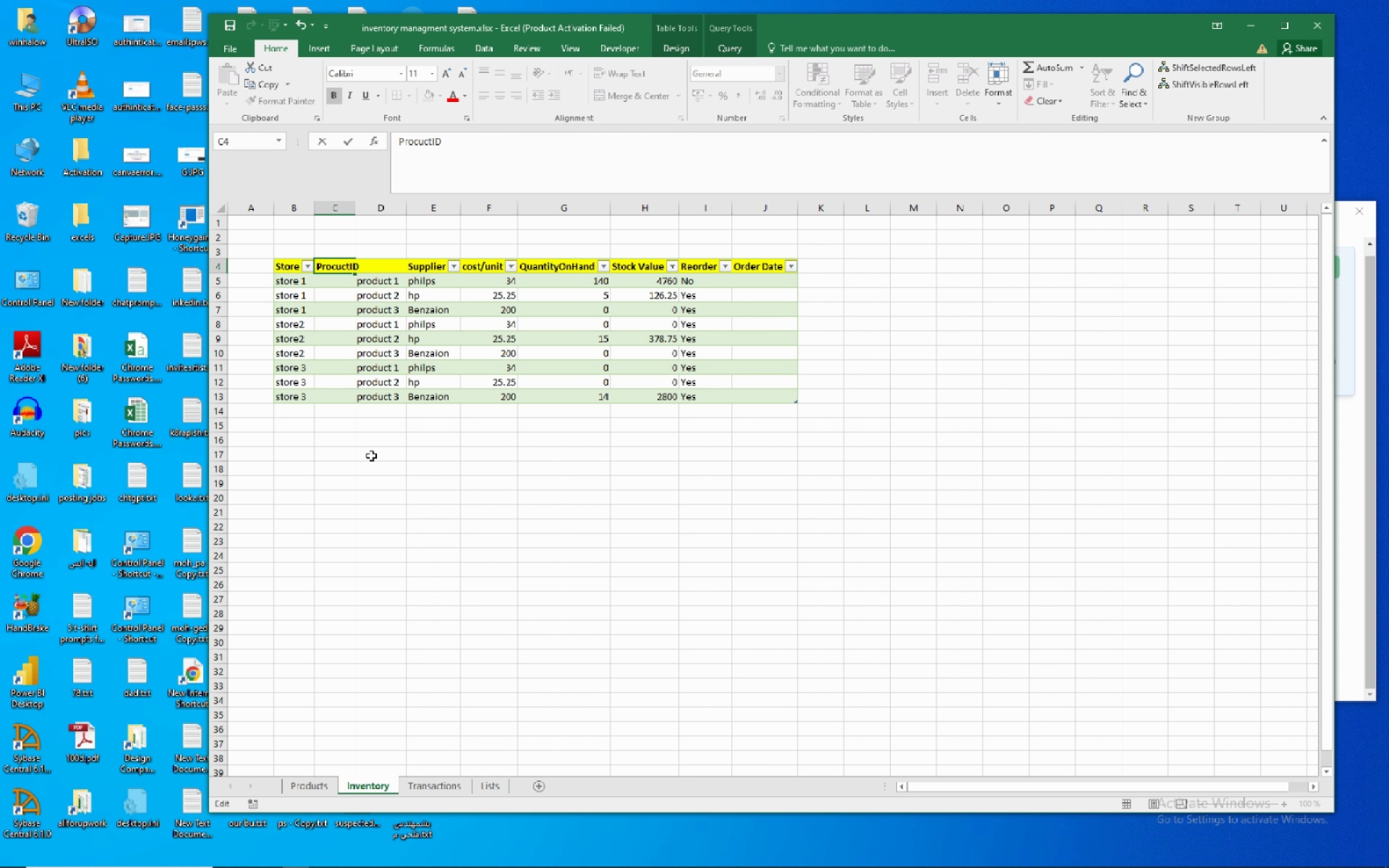 
left_click([372, 456])
 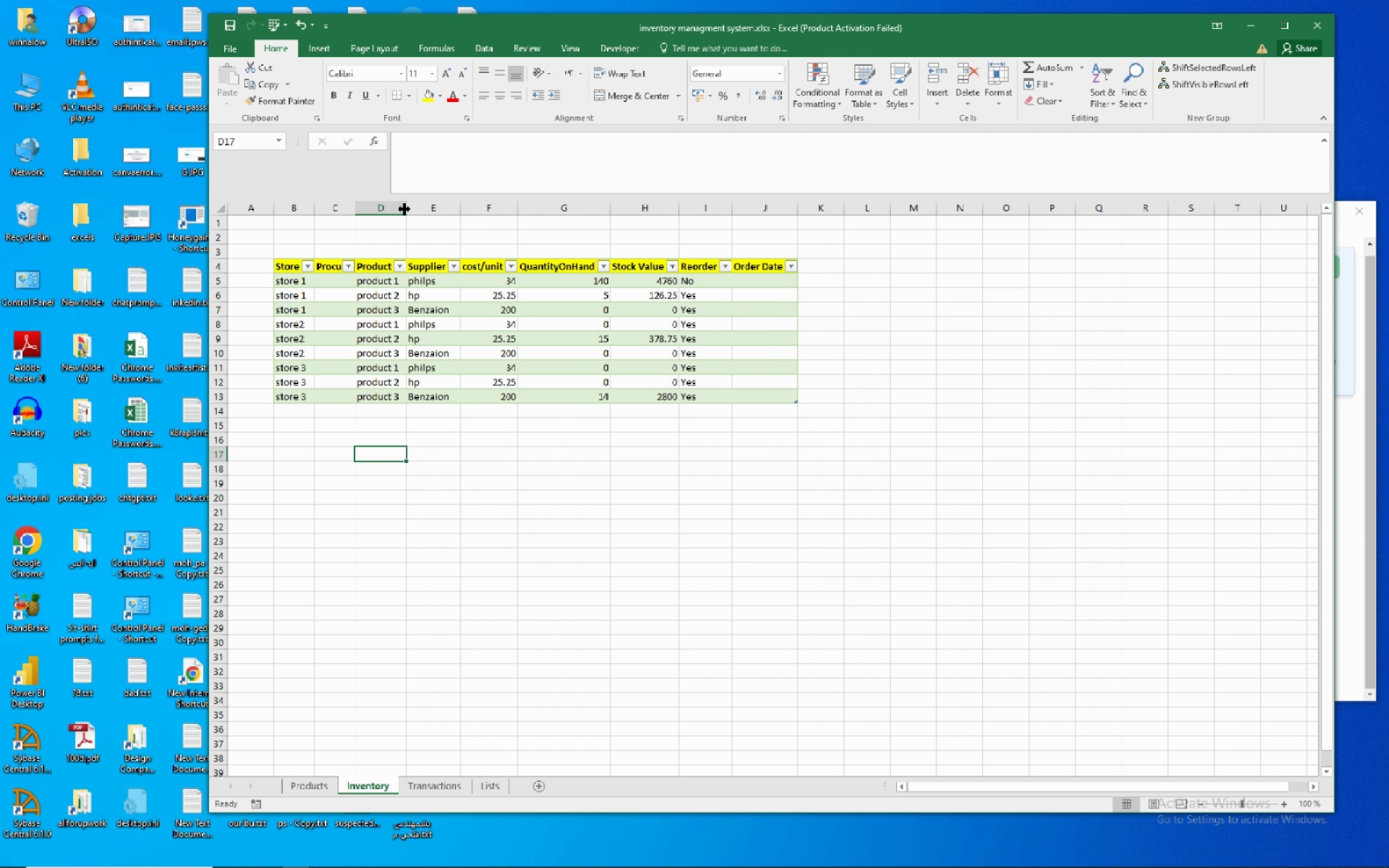 
left_click_drag(start_coordinate=[404, 209], to_coordinate=[432, 200])
 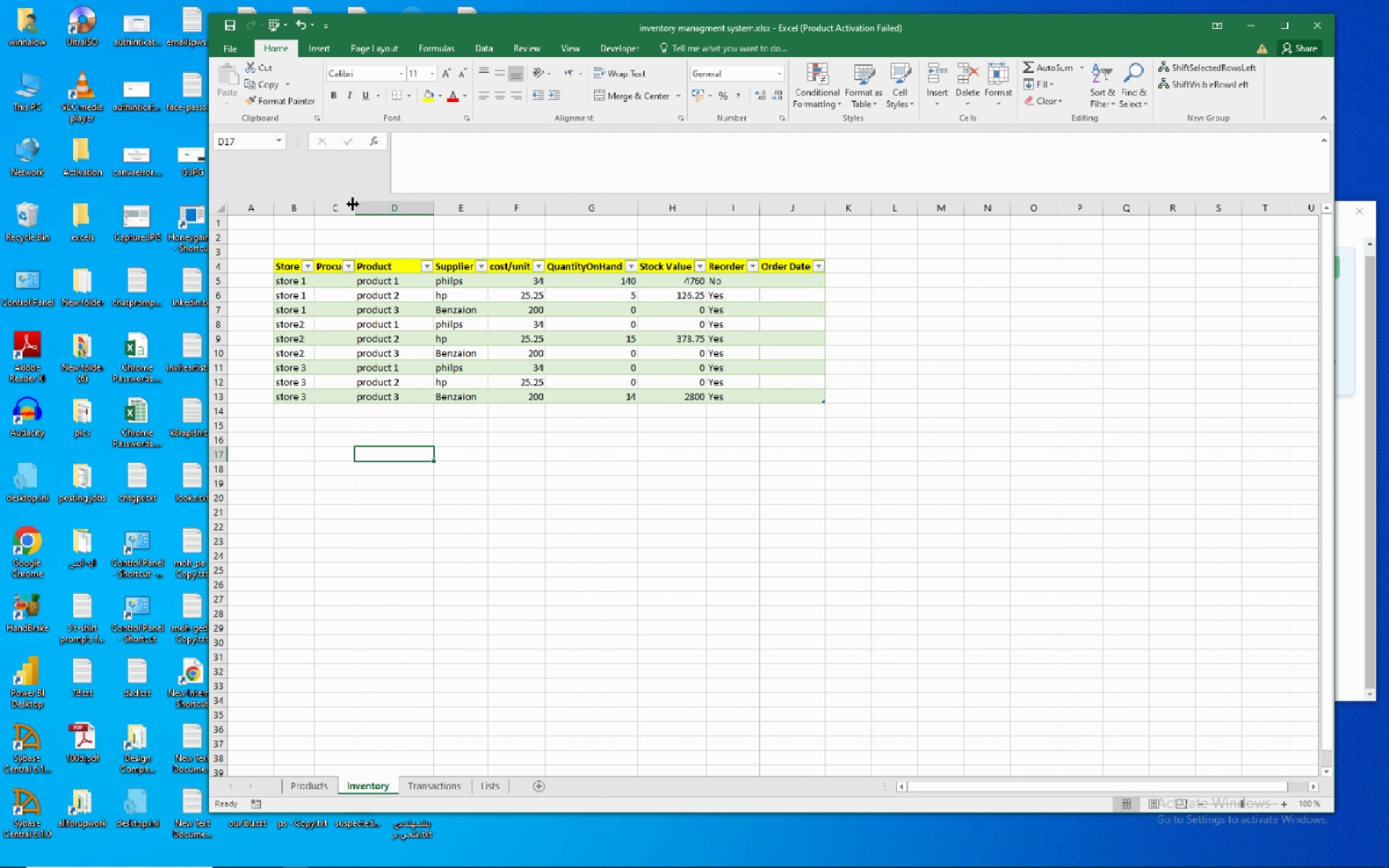 
double_click([353, 204])
 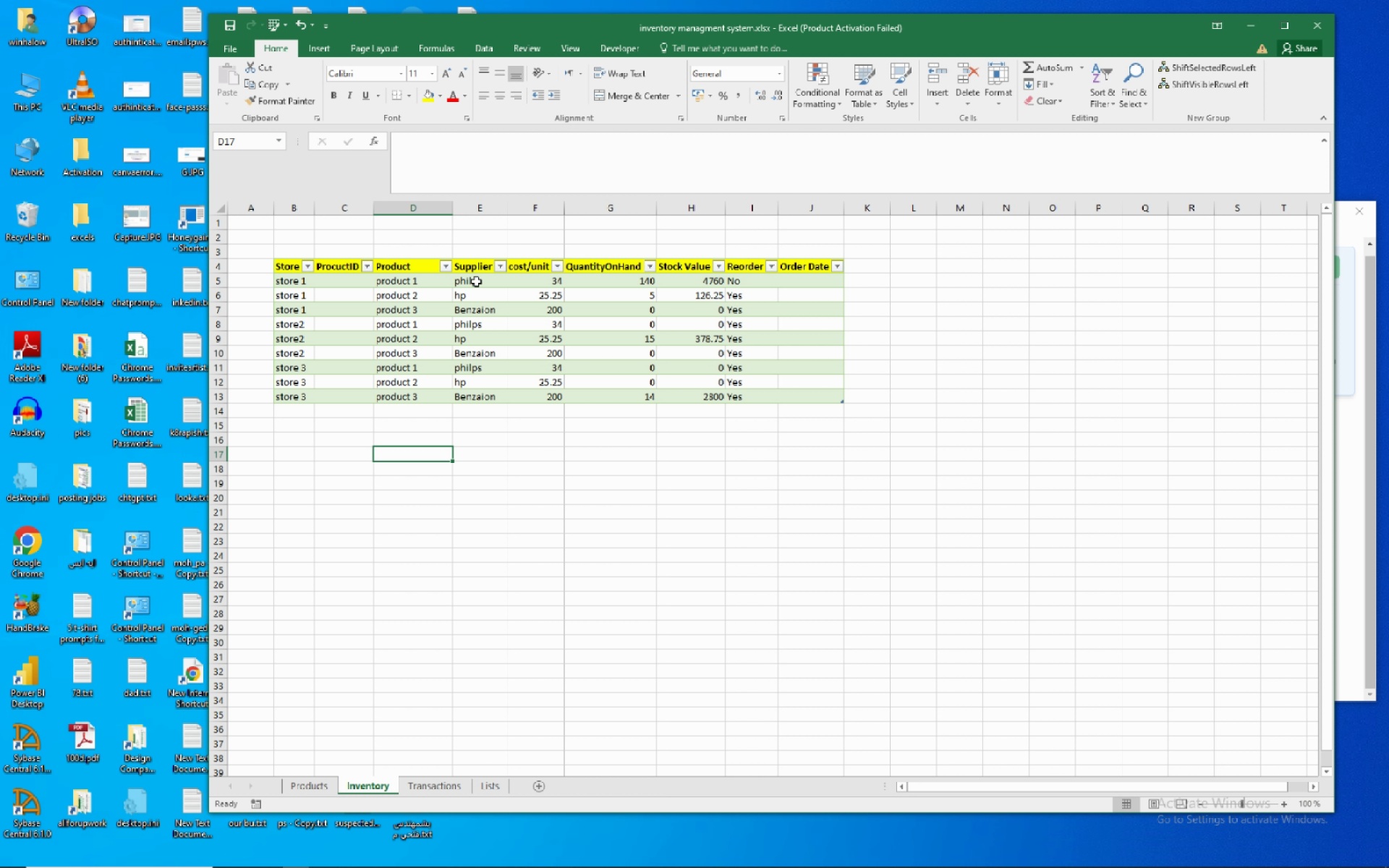 
wait(11.56)
 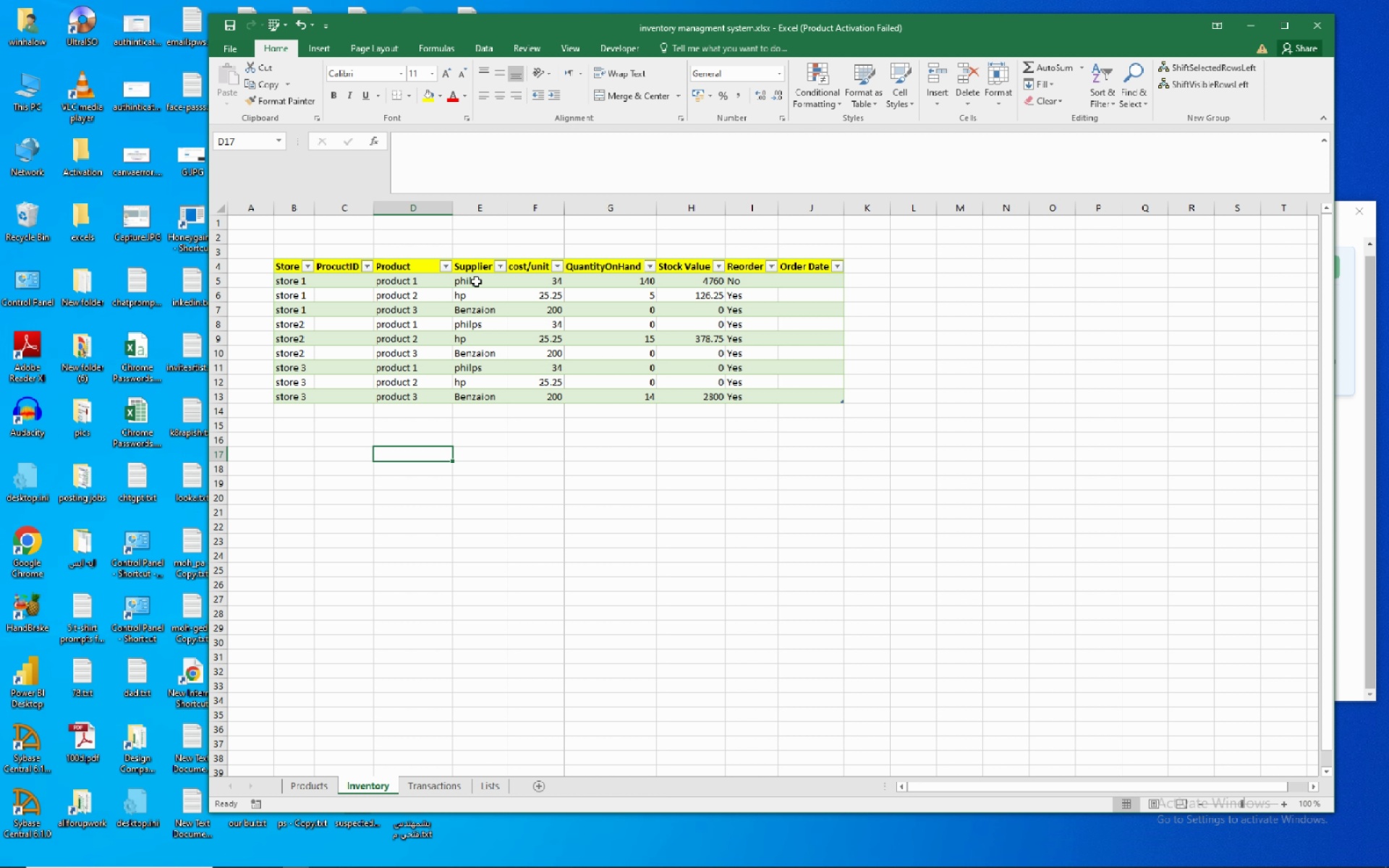 
mouse_move([412, 256])
 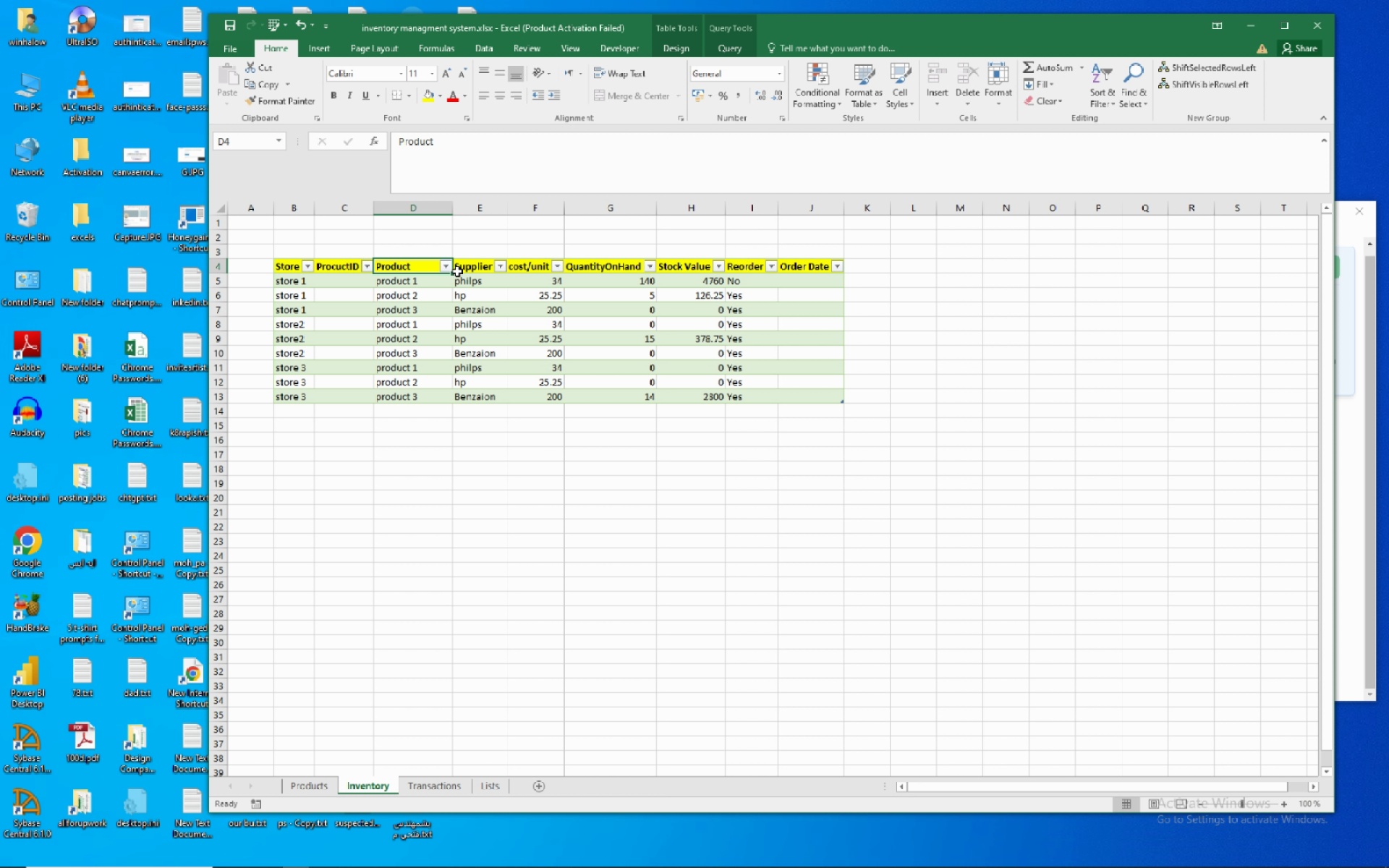 
wait(16.79)
 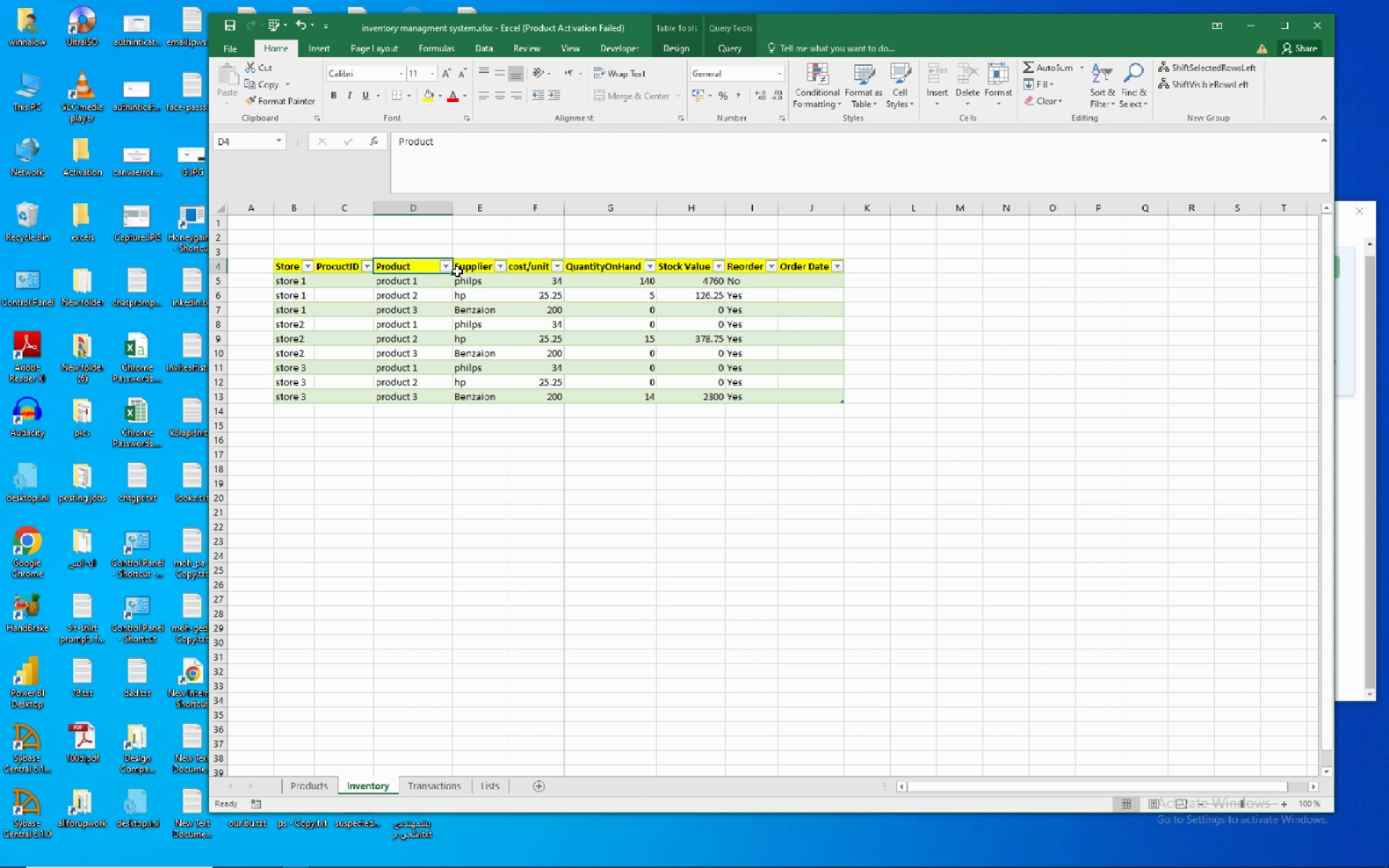 
left_click([305, 26])
 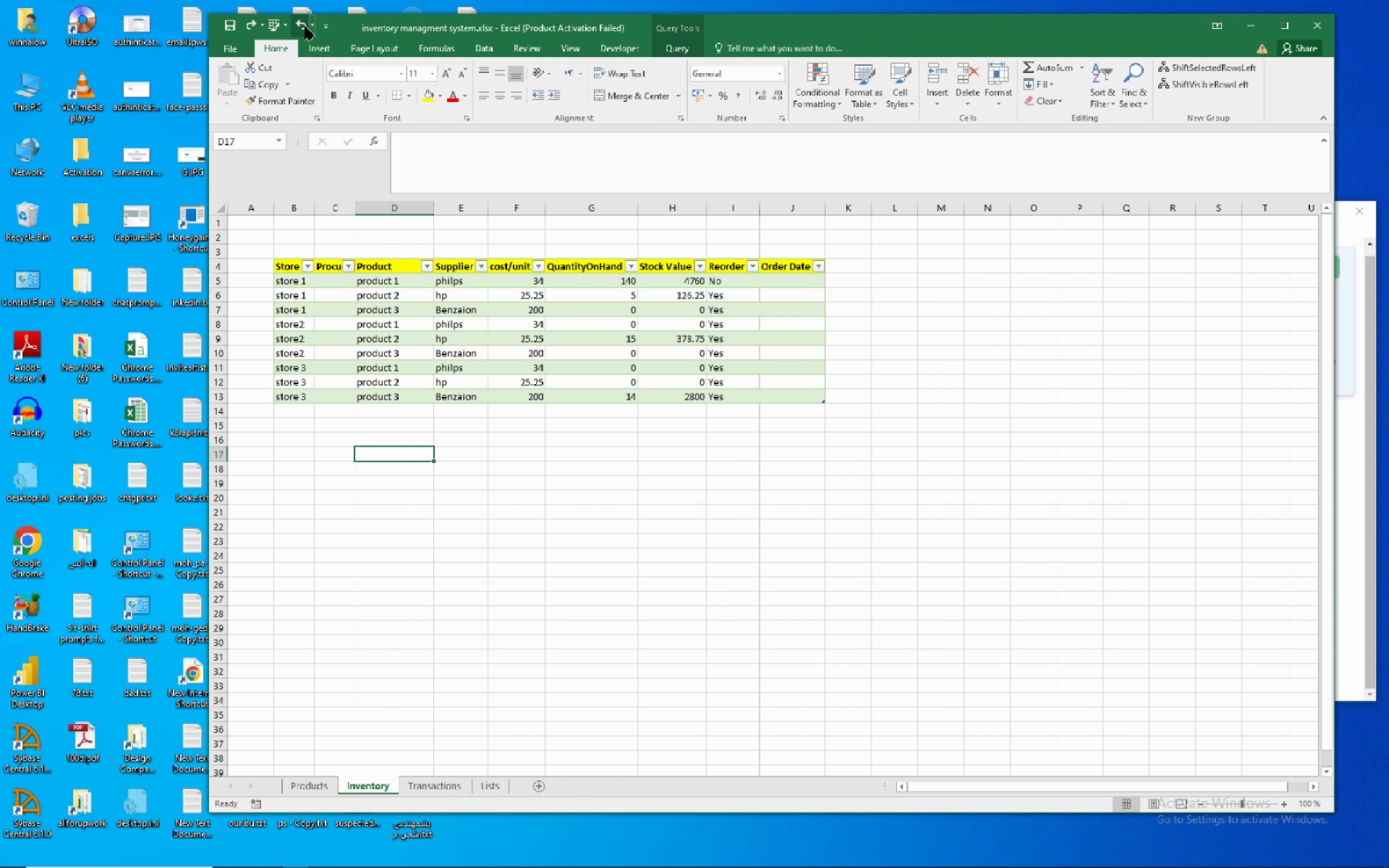 
left_click([305, 26])
 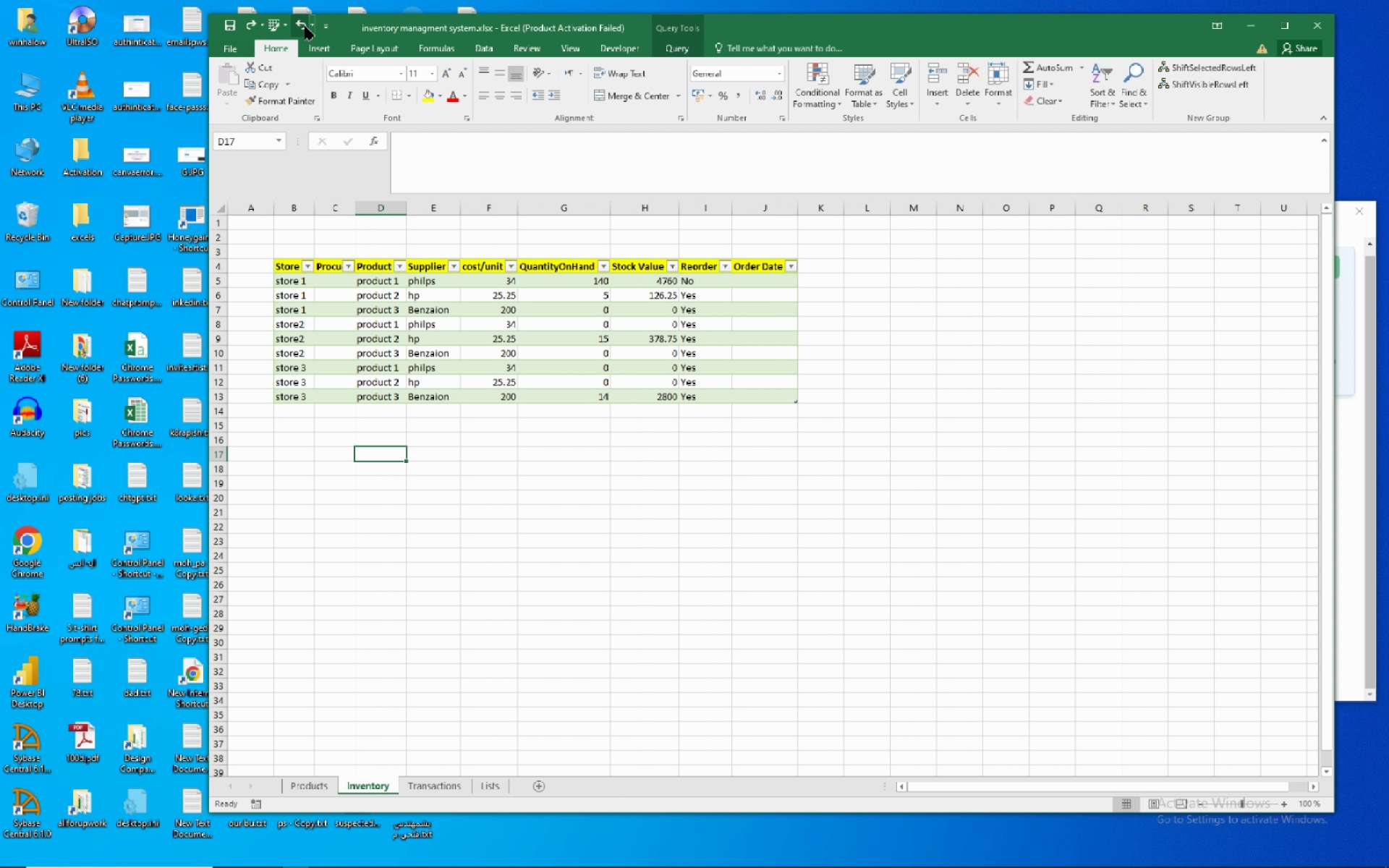 
left_click([305, 26])
 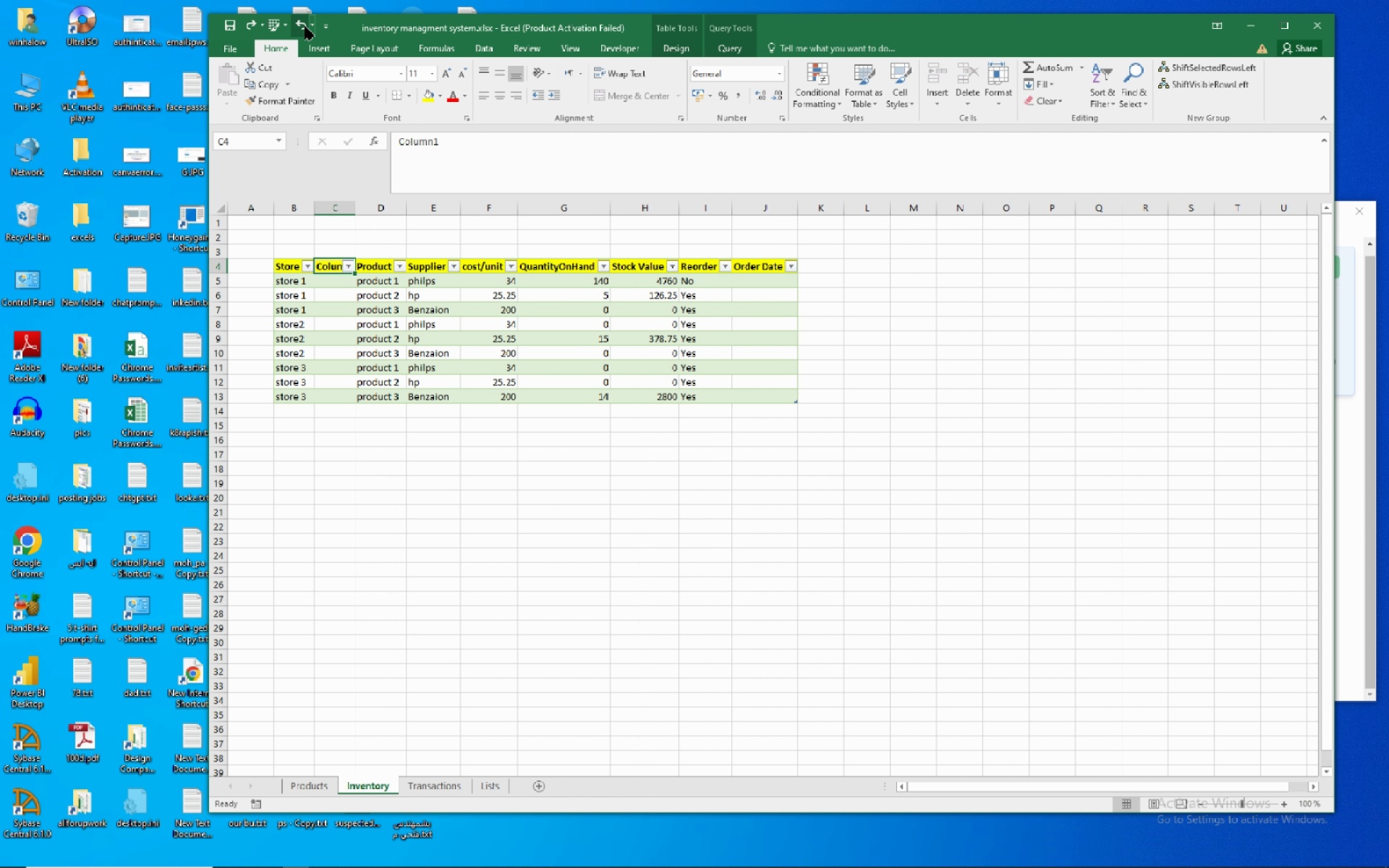 
left_click([305, 26])
 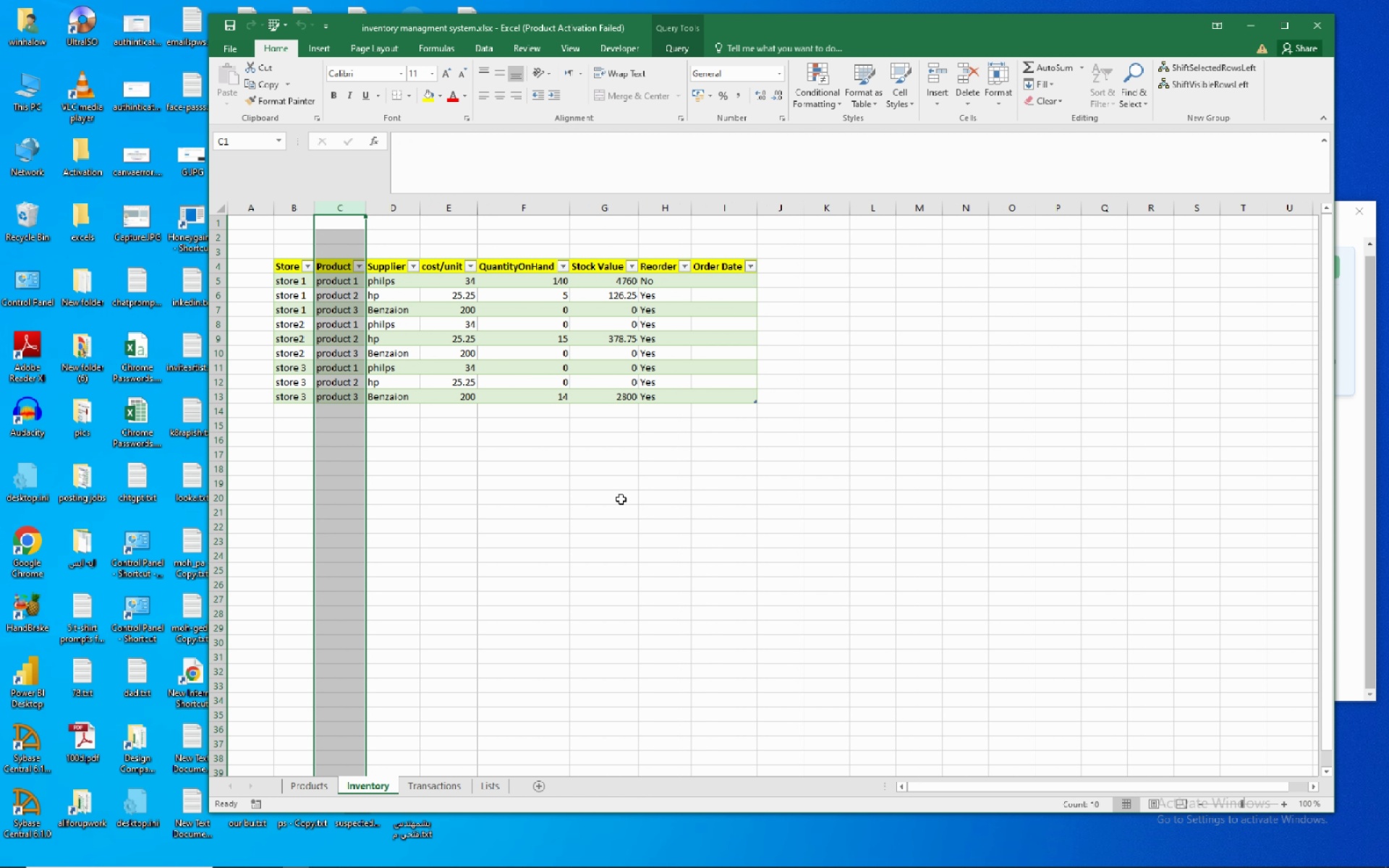 
left_click([621, 499])
 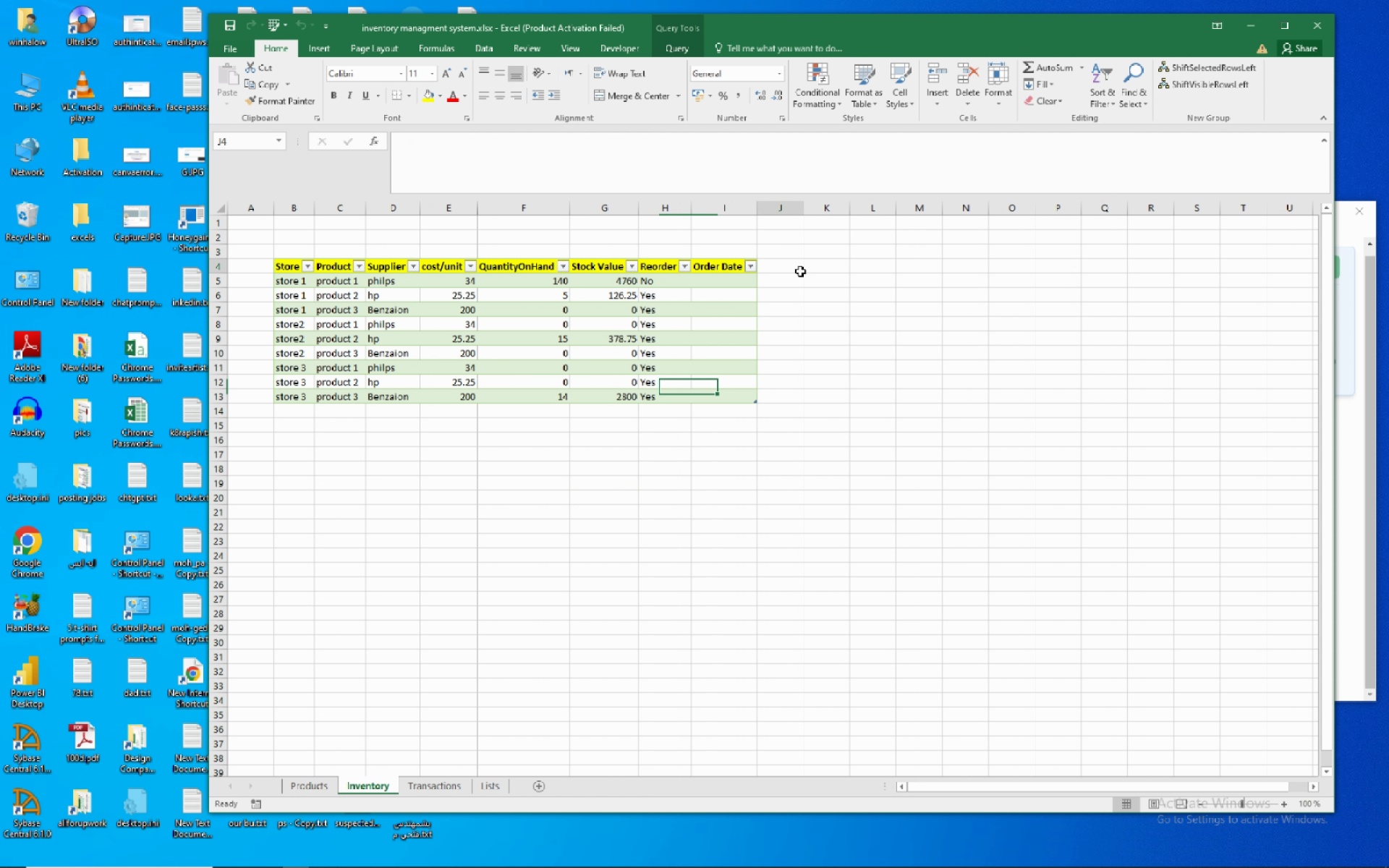 
left_click([800, 271])
 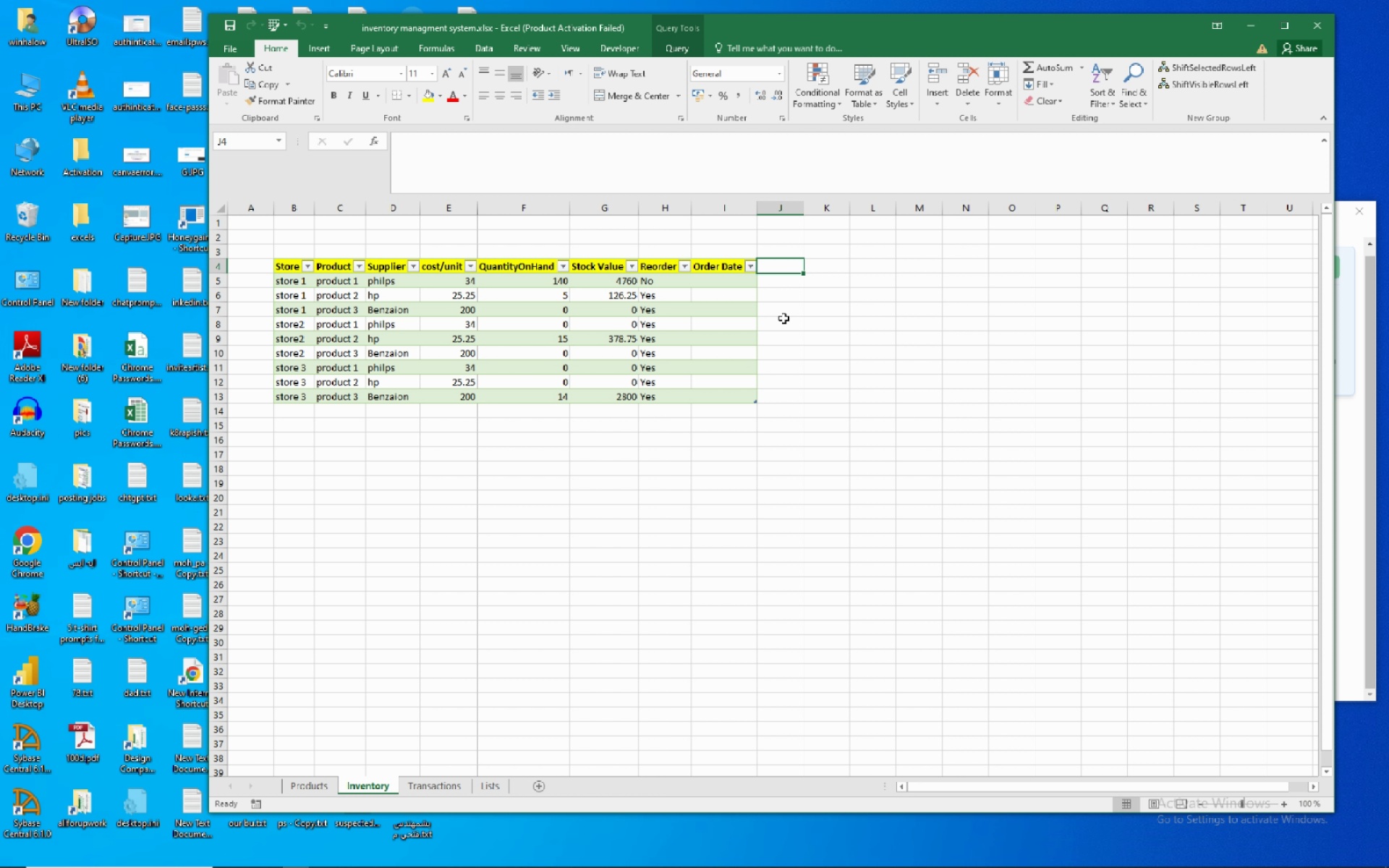 
wait(11.65)
 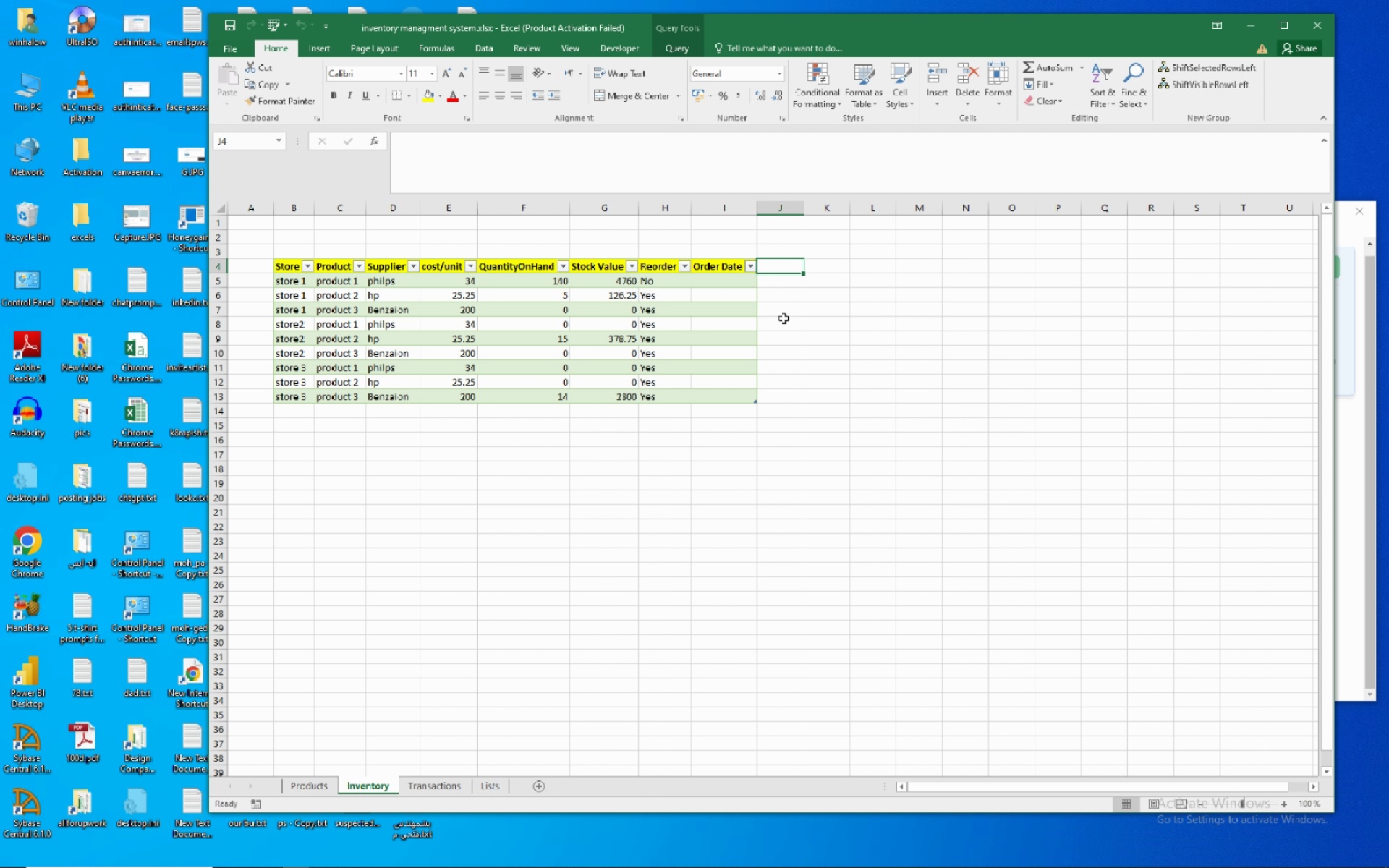 
left_click([611, 563])
 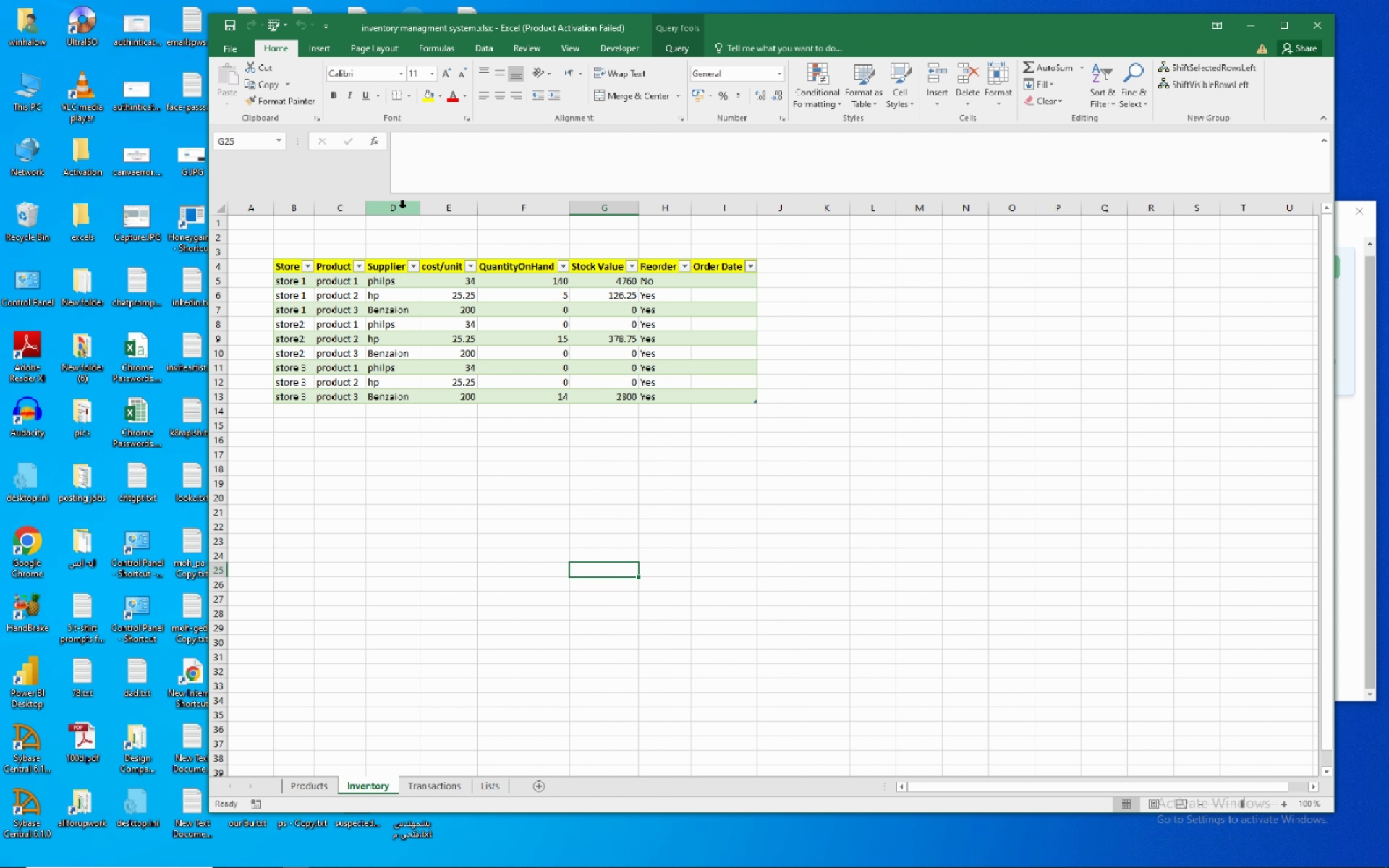 
wait(5.74)
 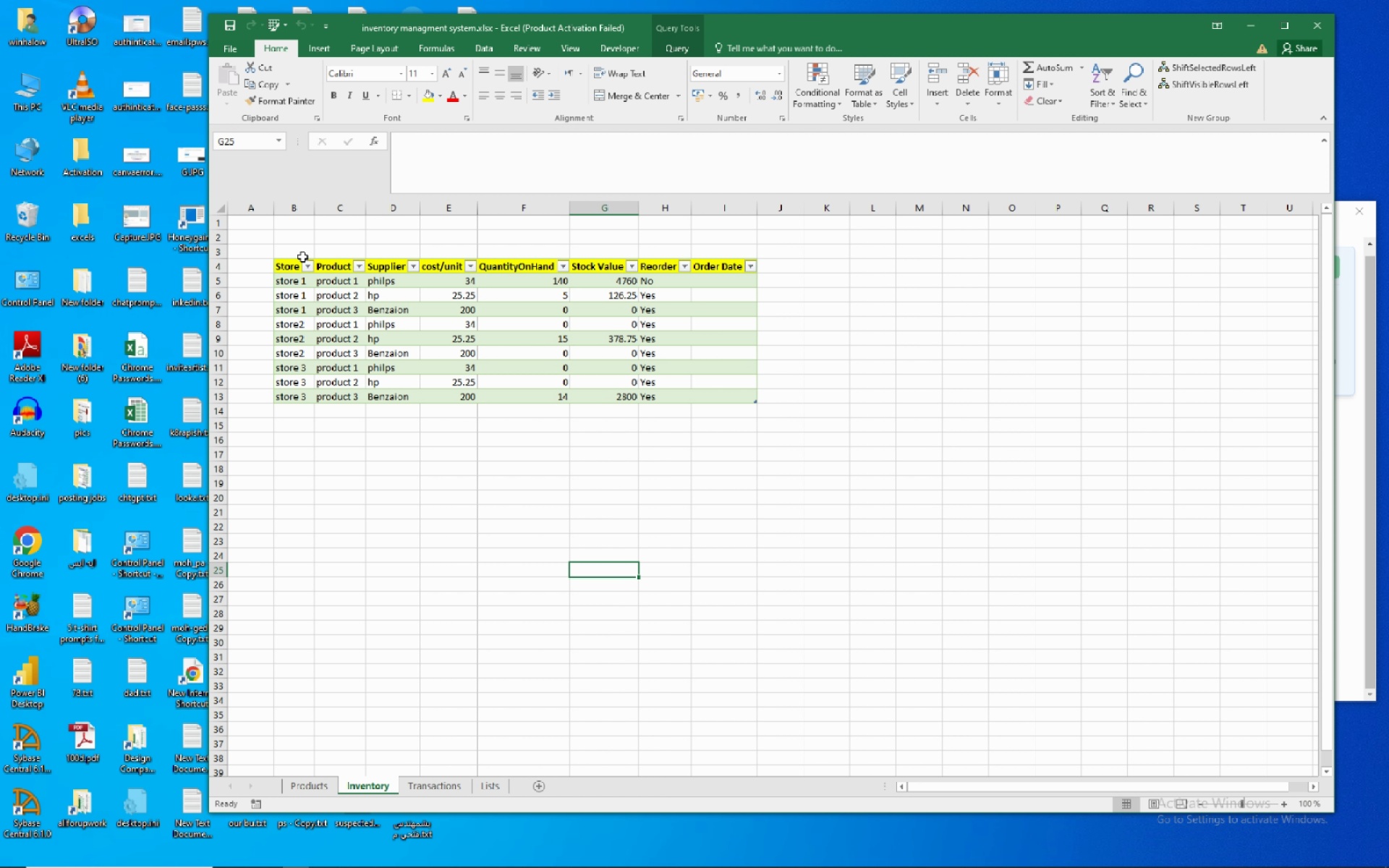 
left_click([394, 210])
 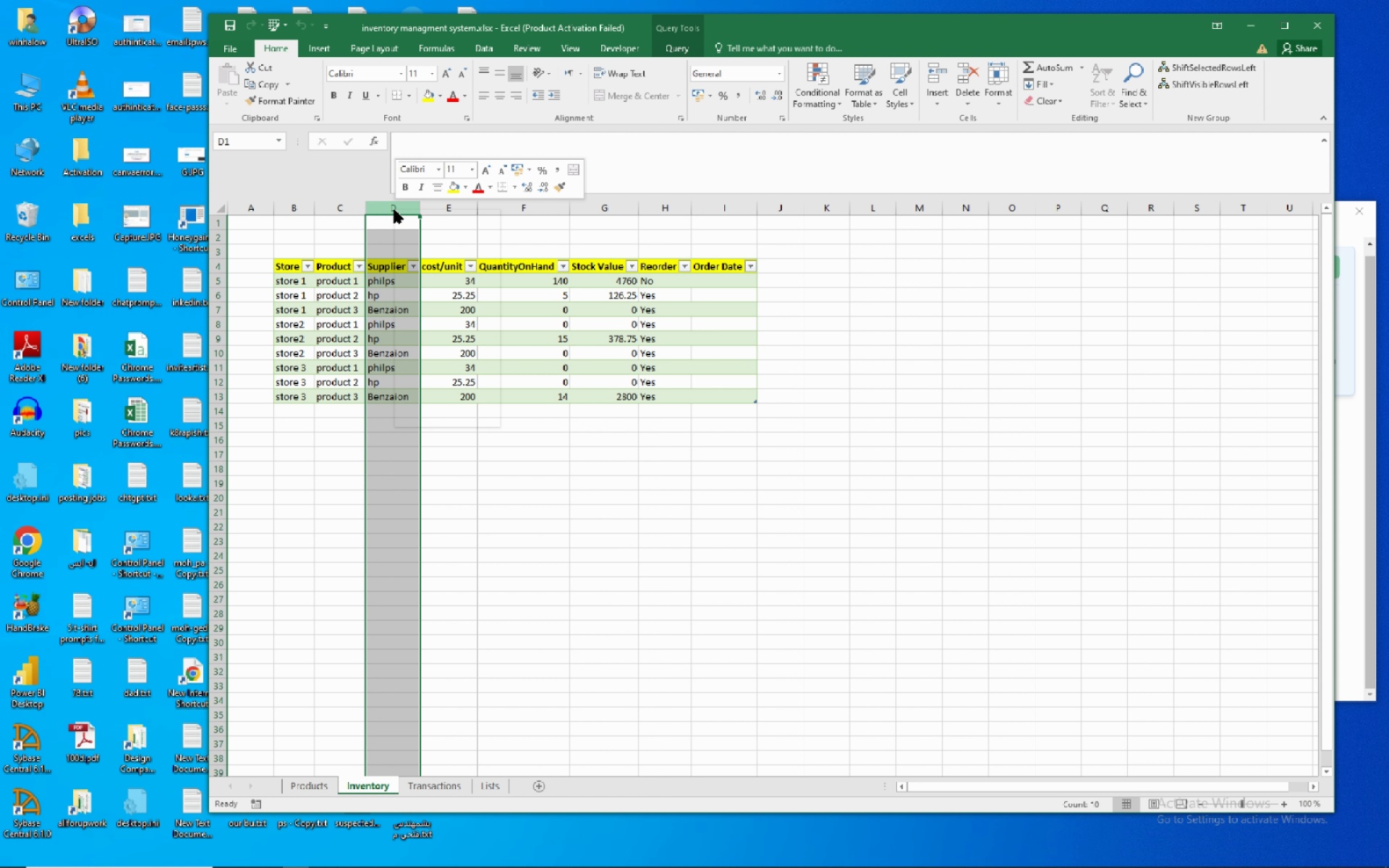 
right_click([394, 210])
 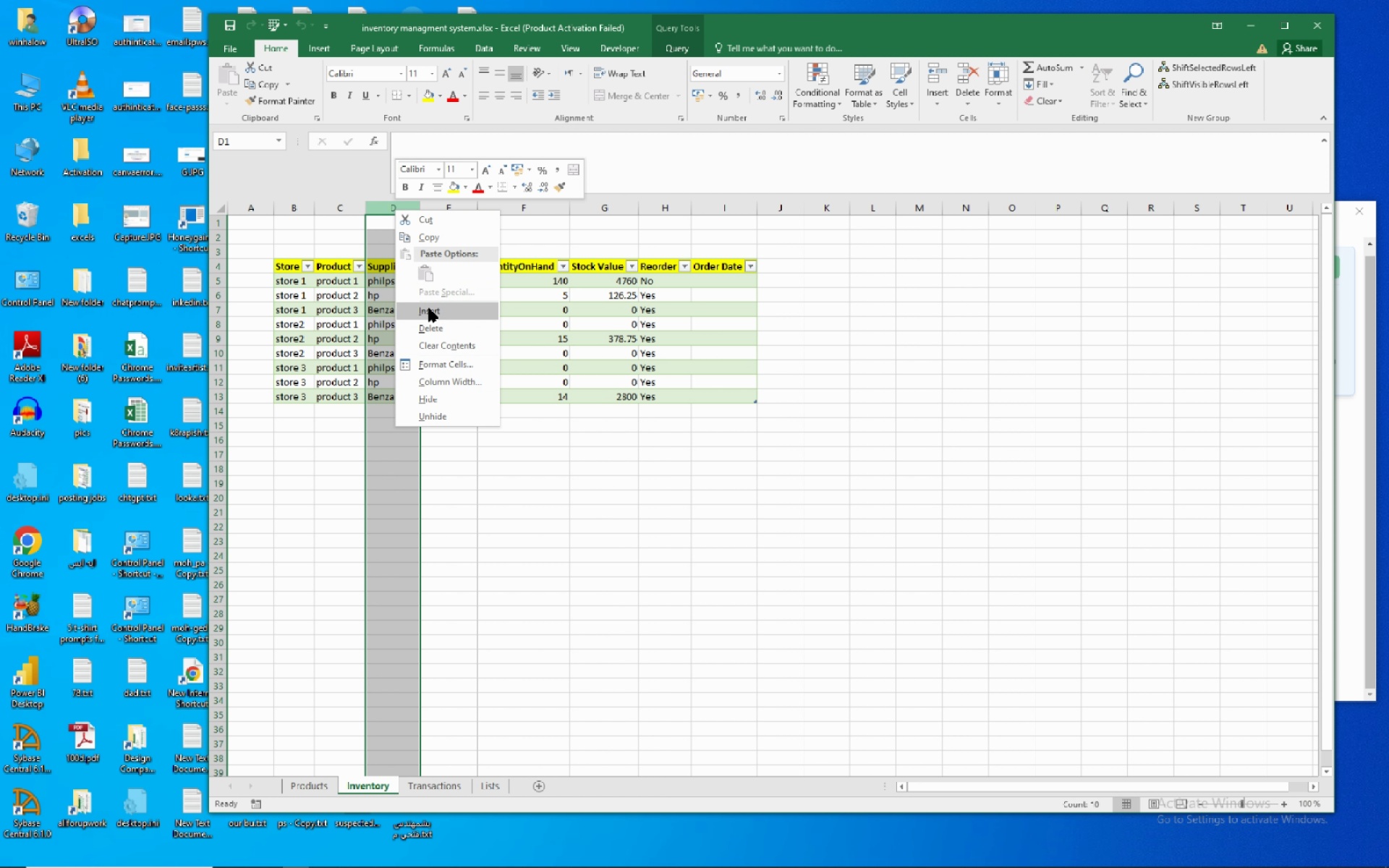 
left_click([429, 308])
 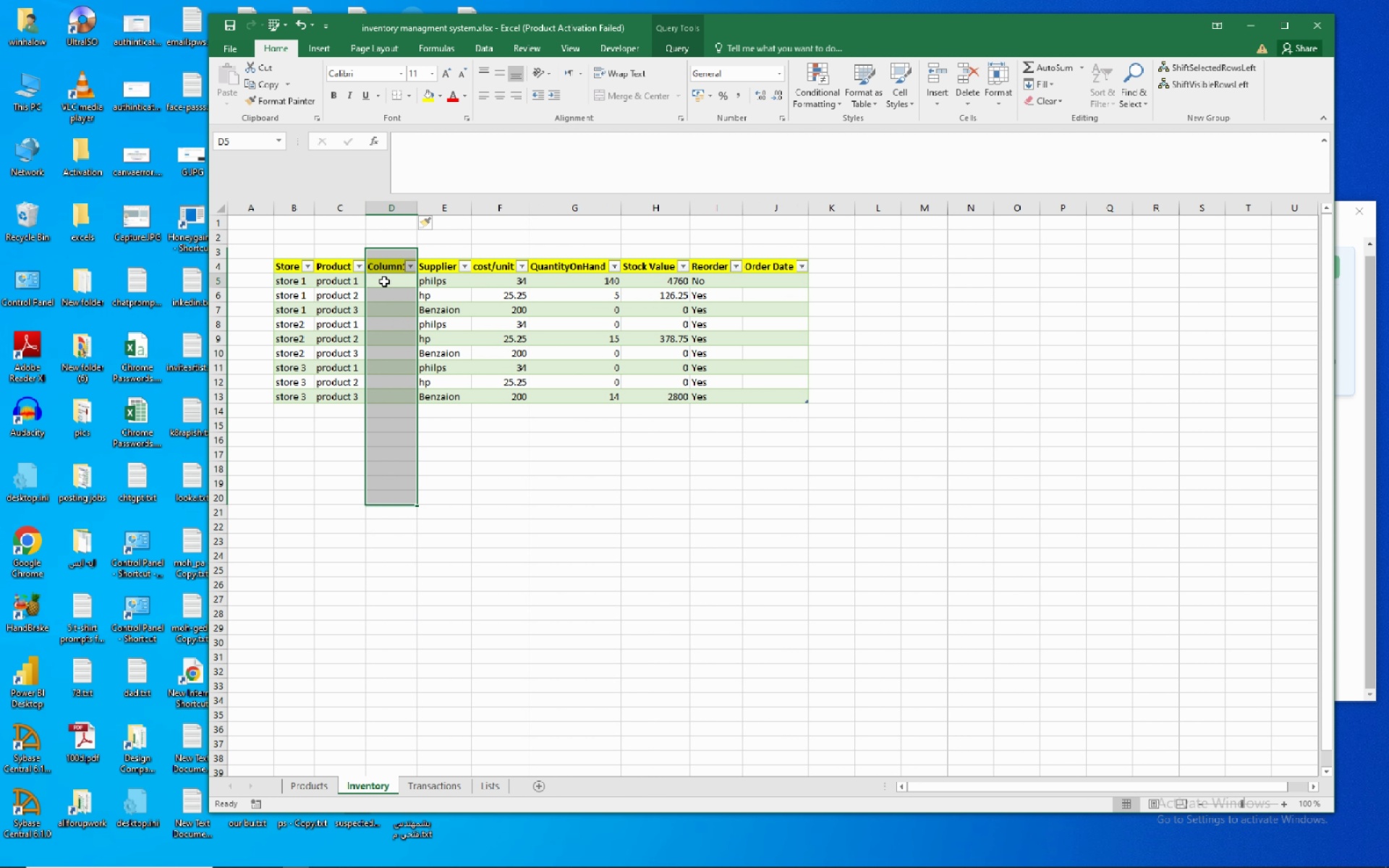 
left_click([384, 281])
 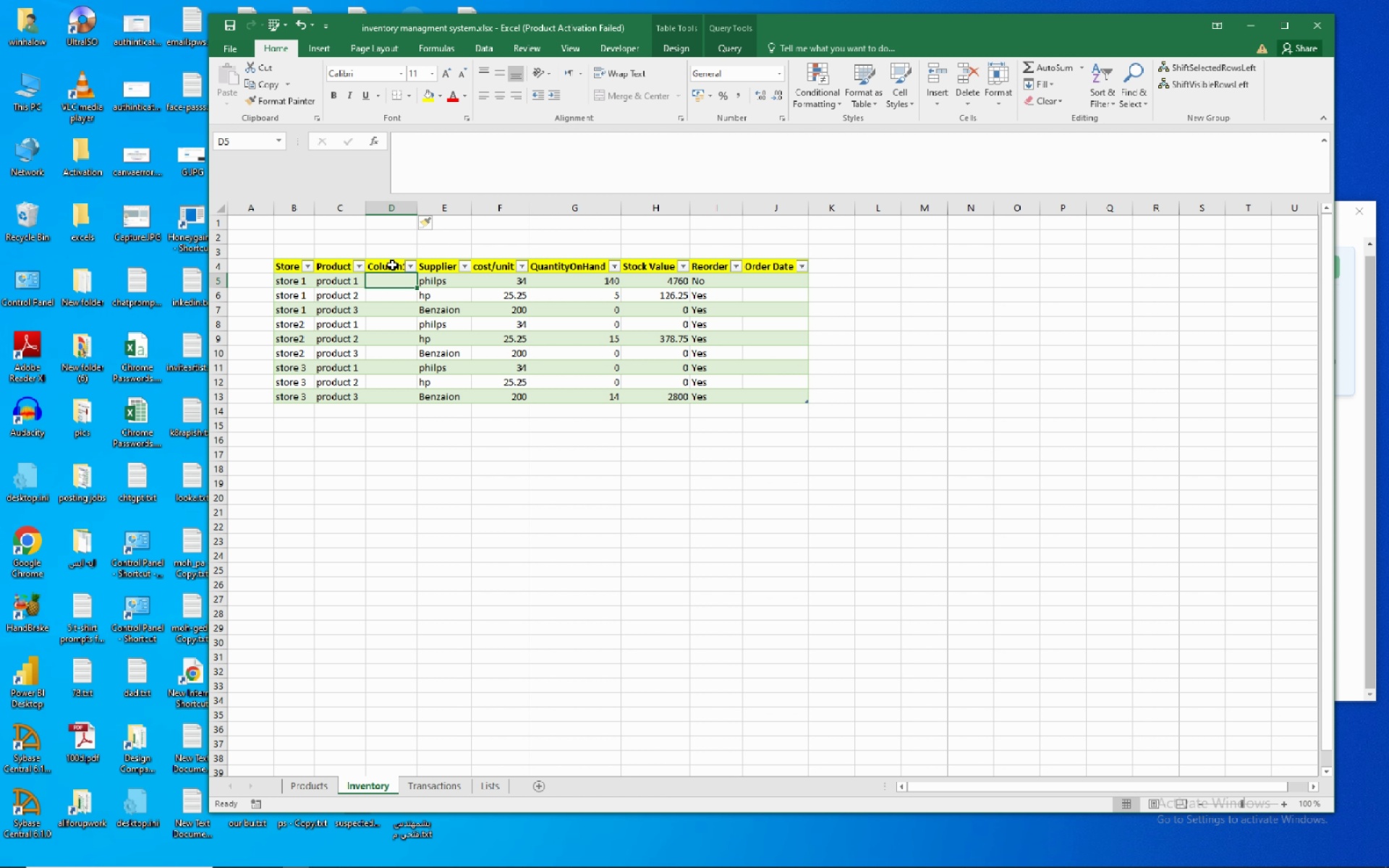 
left_click([391, 267])
 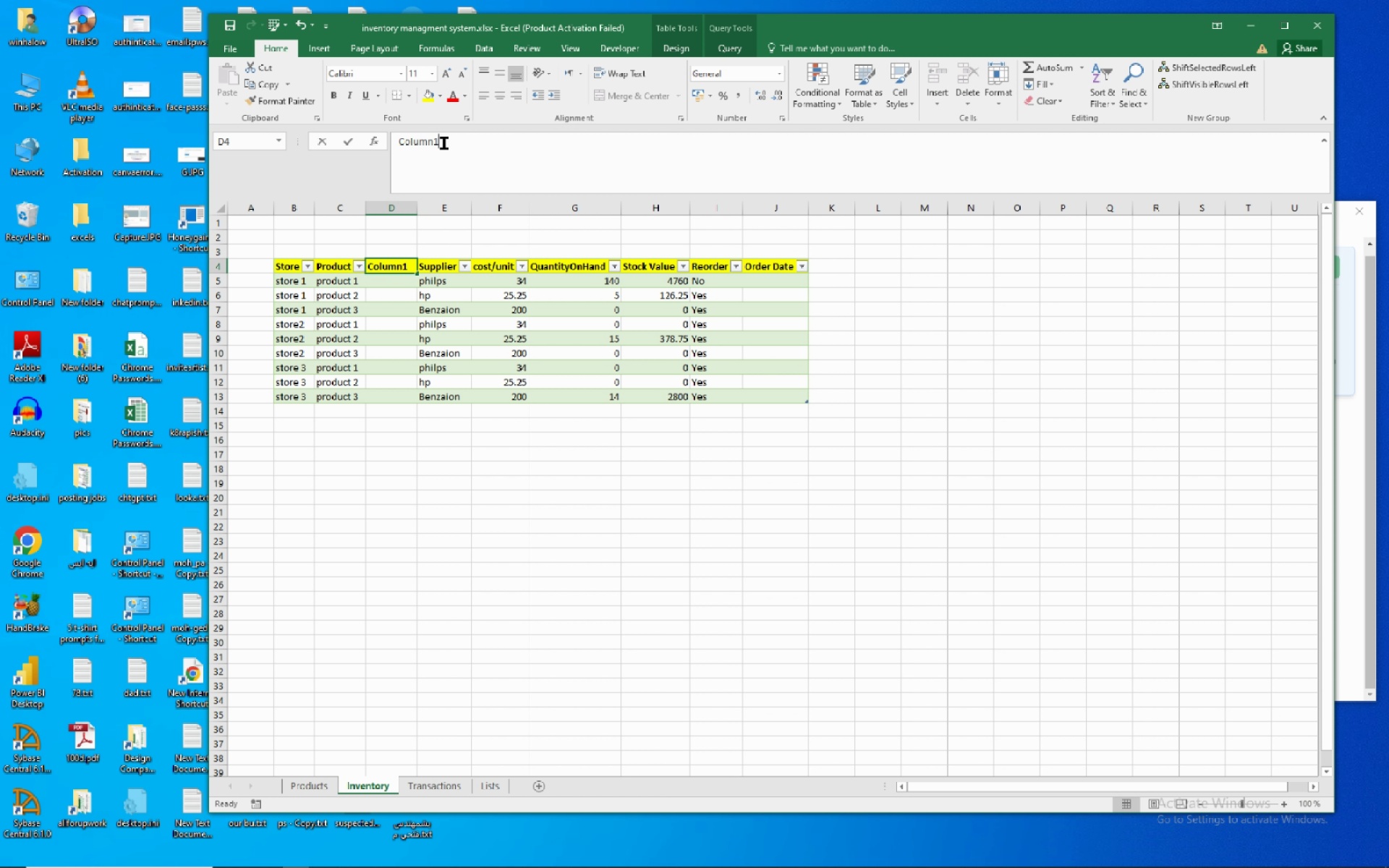 
left_click_drag(start_coordinate=[444, 143], to_coordinate=[354, 129])
 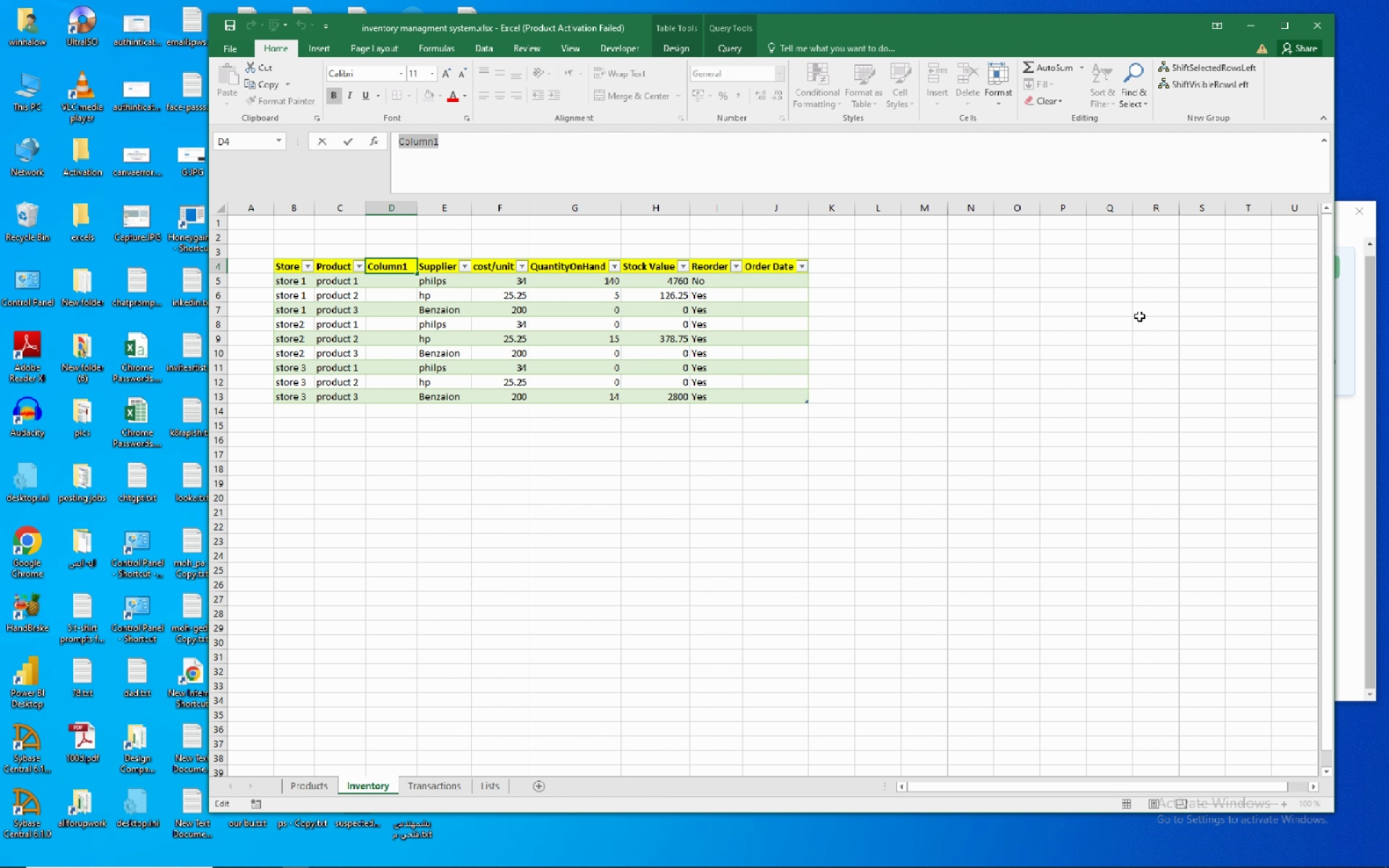 
type(ProductID)
 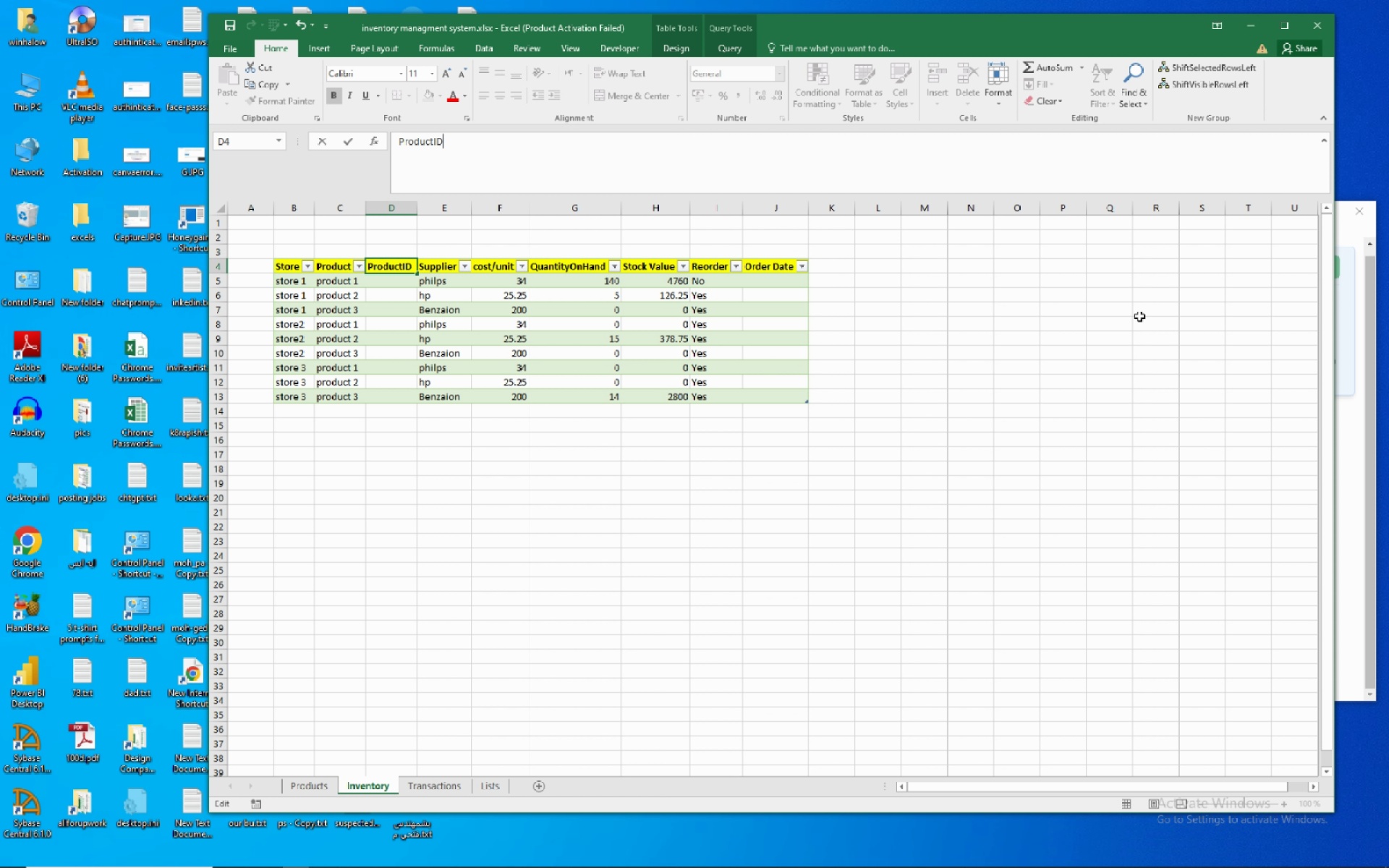 
left_click([399, 283])
 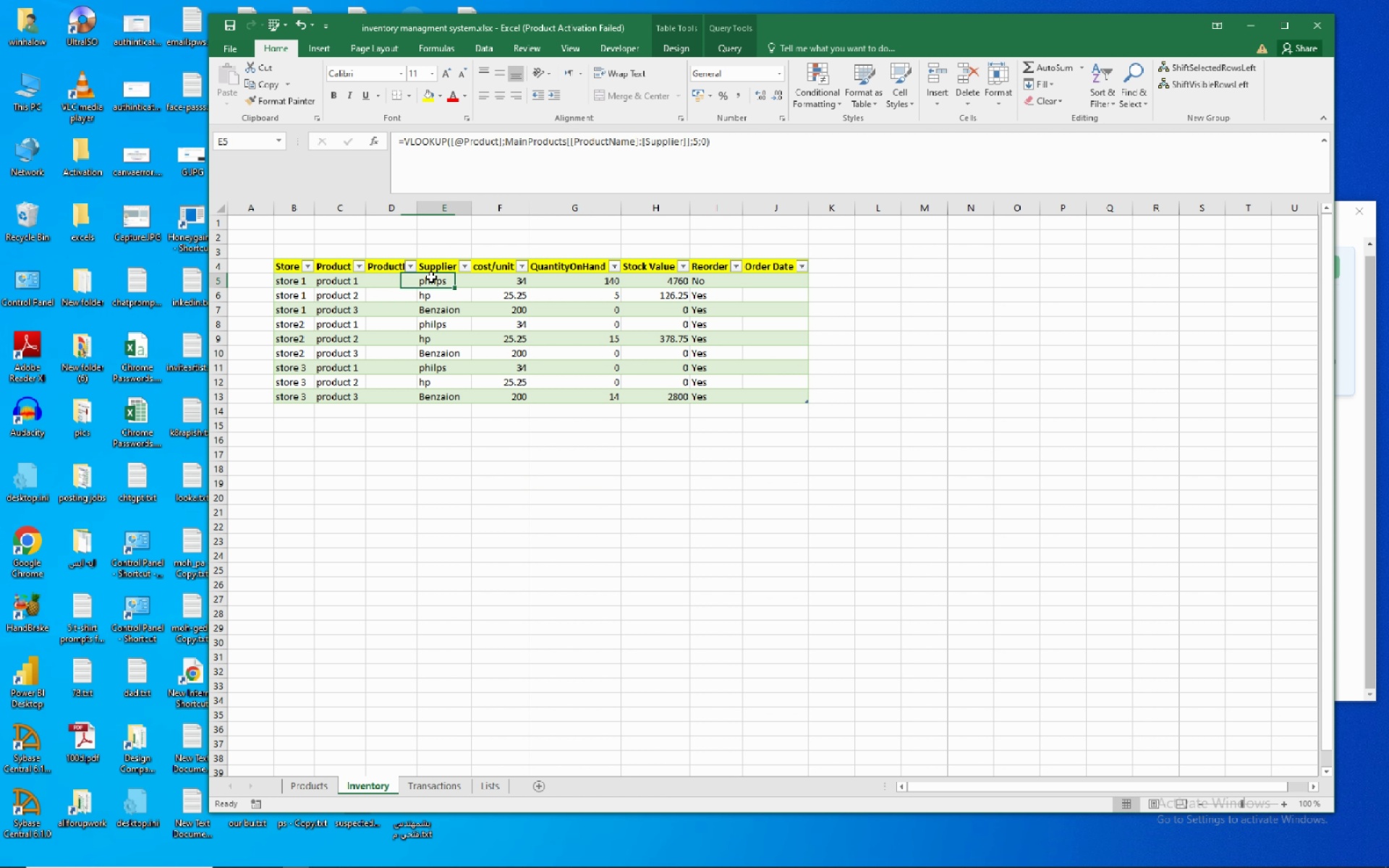 
left_click([431, 277])
 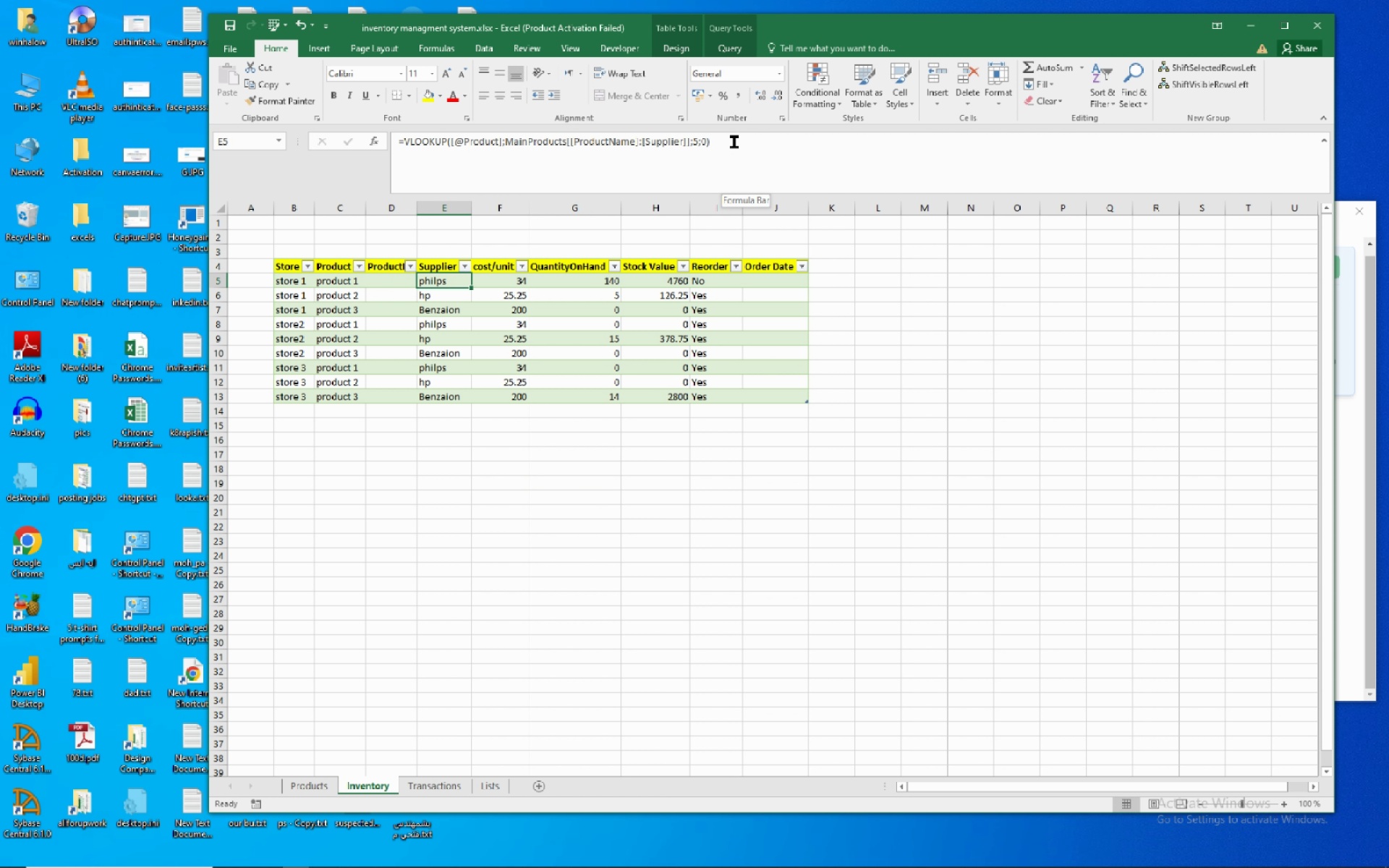 
left_click_drag(start_coordinate=[734, 142], to_coordinate=[344, 136])
 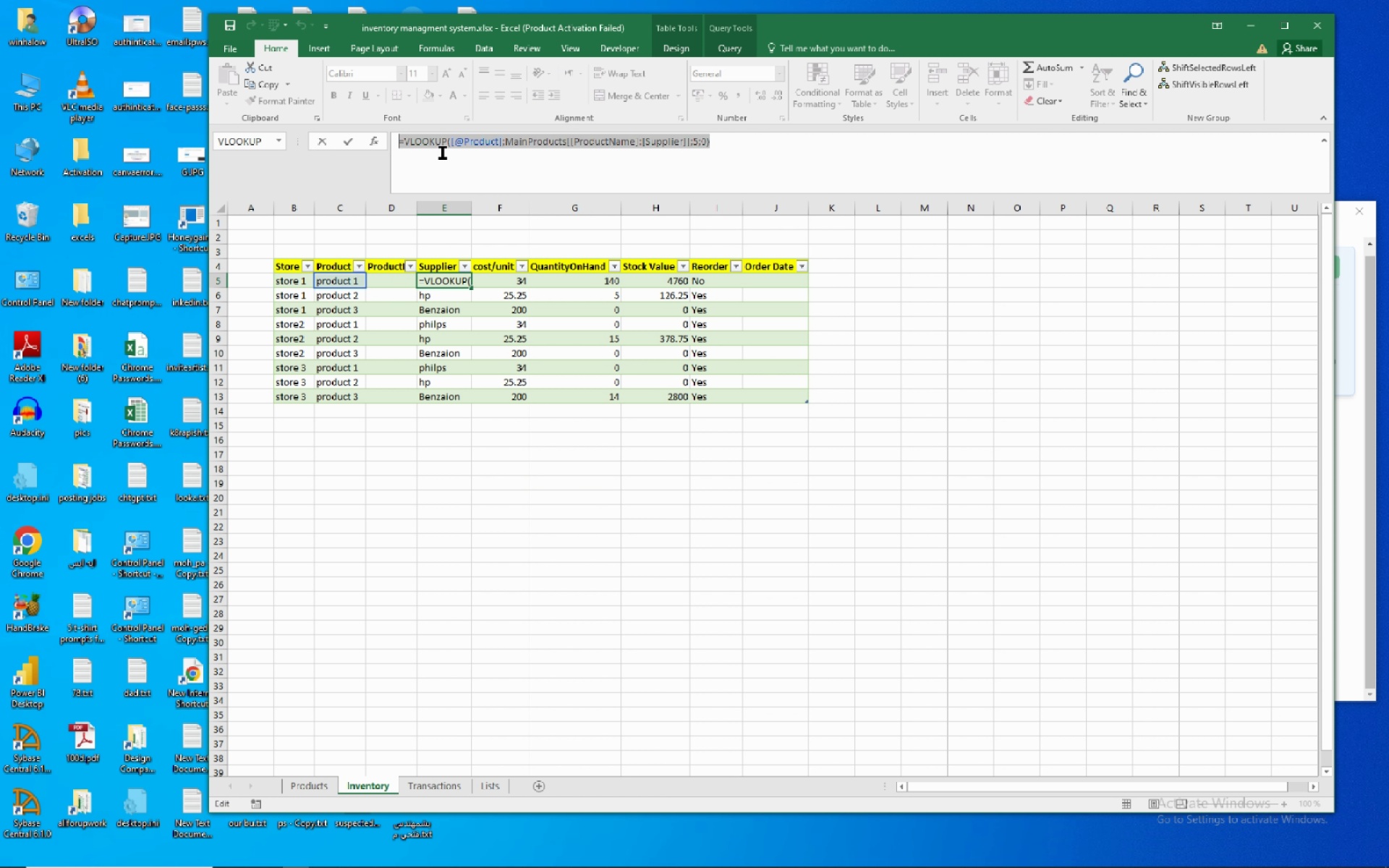 
right_click([443, 153])
 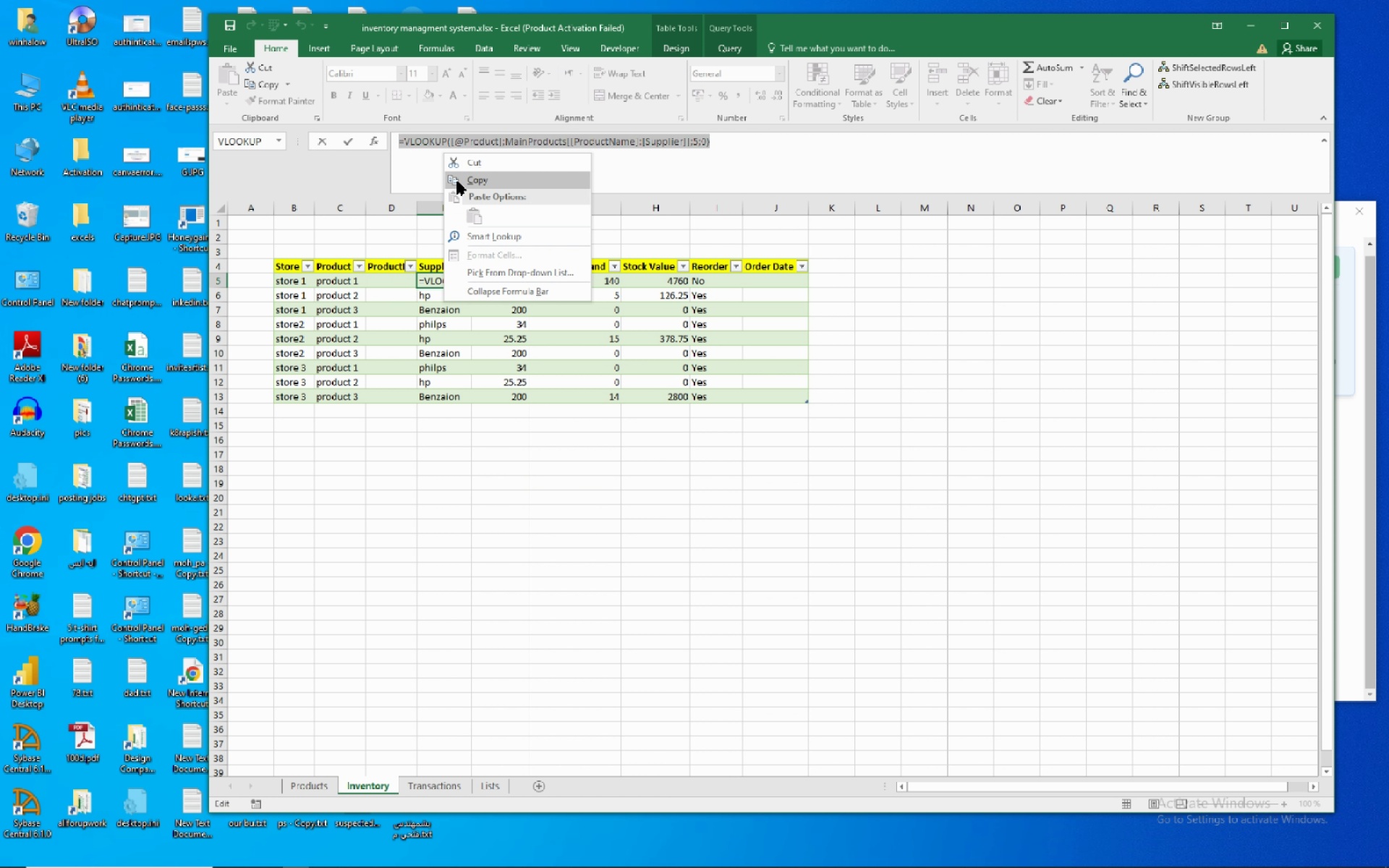 
left_click([457, 181])
 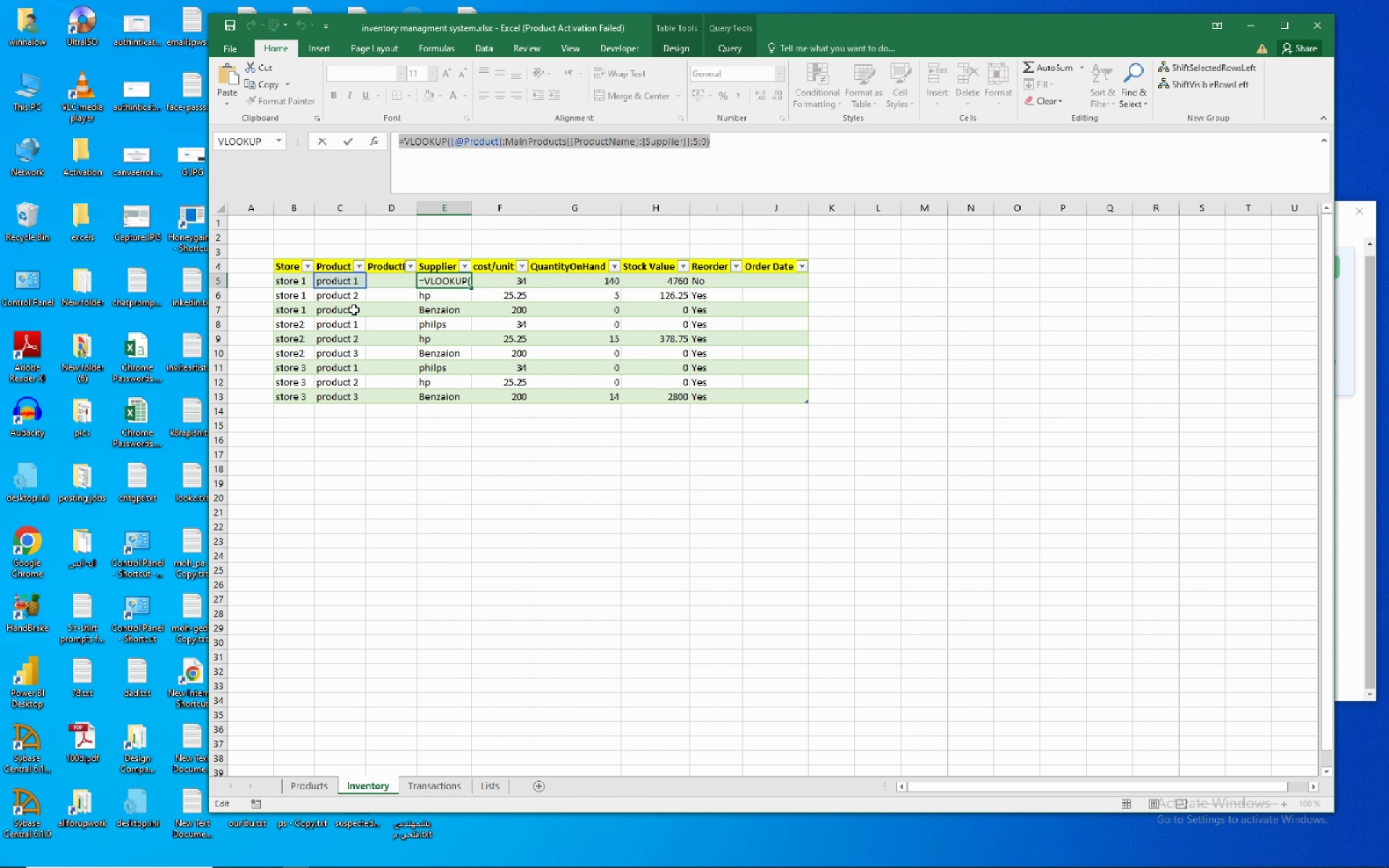 
wait(5.85)
 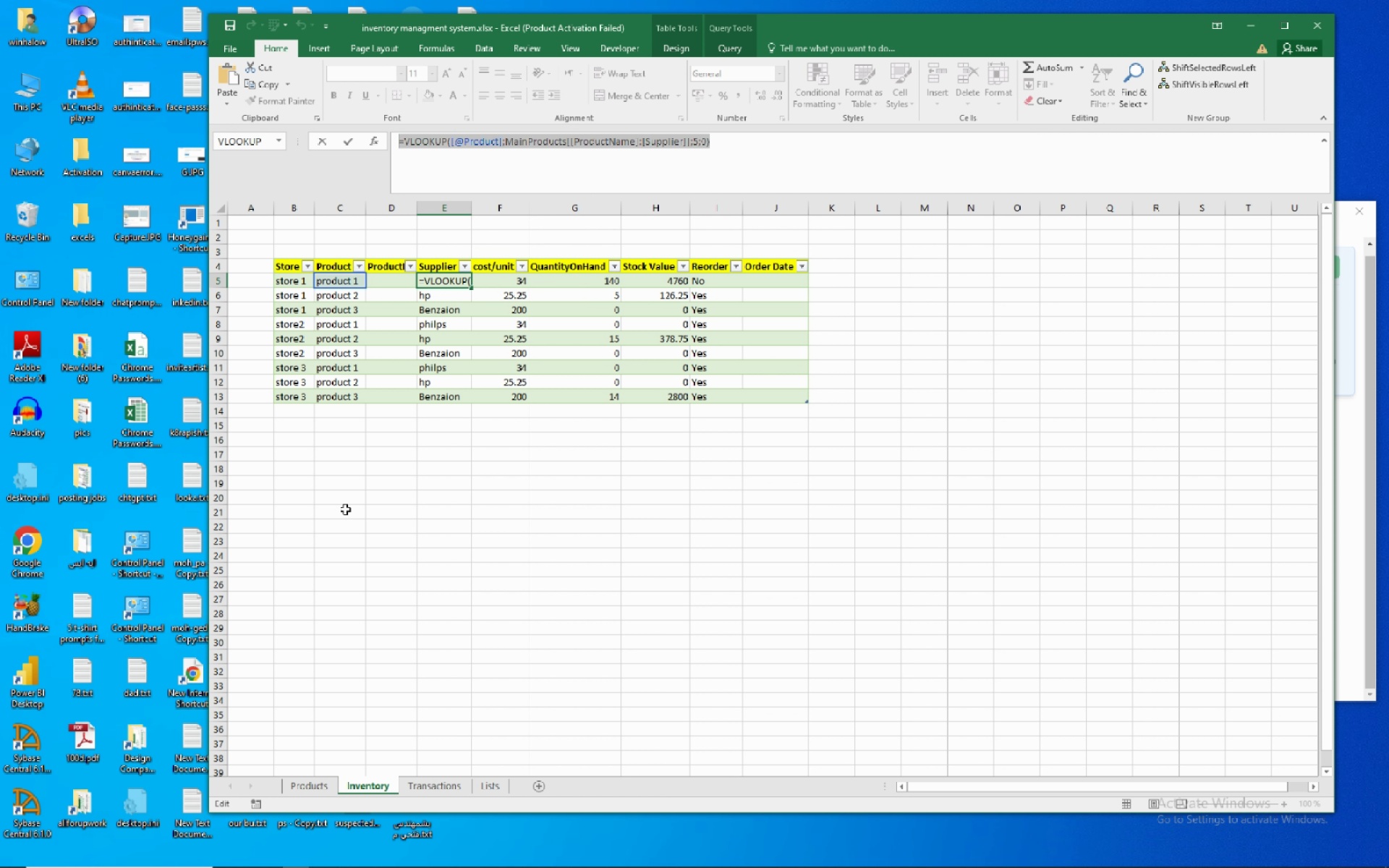 
key(Escape)
 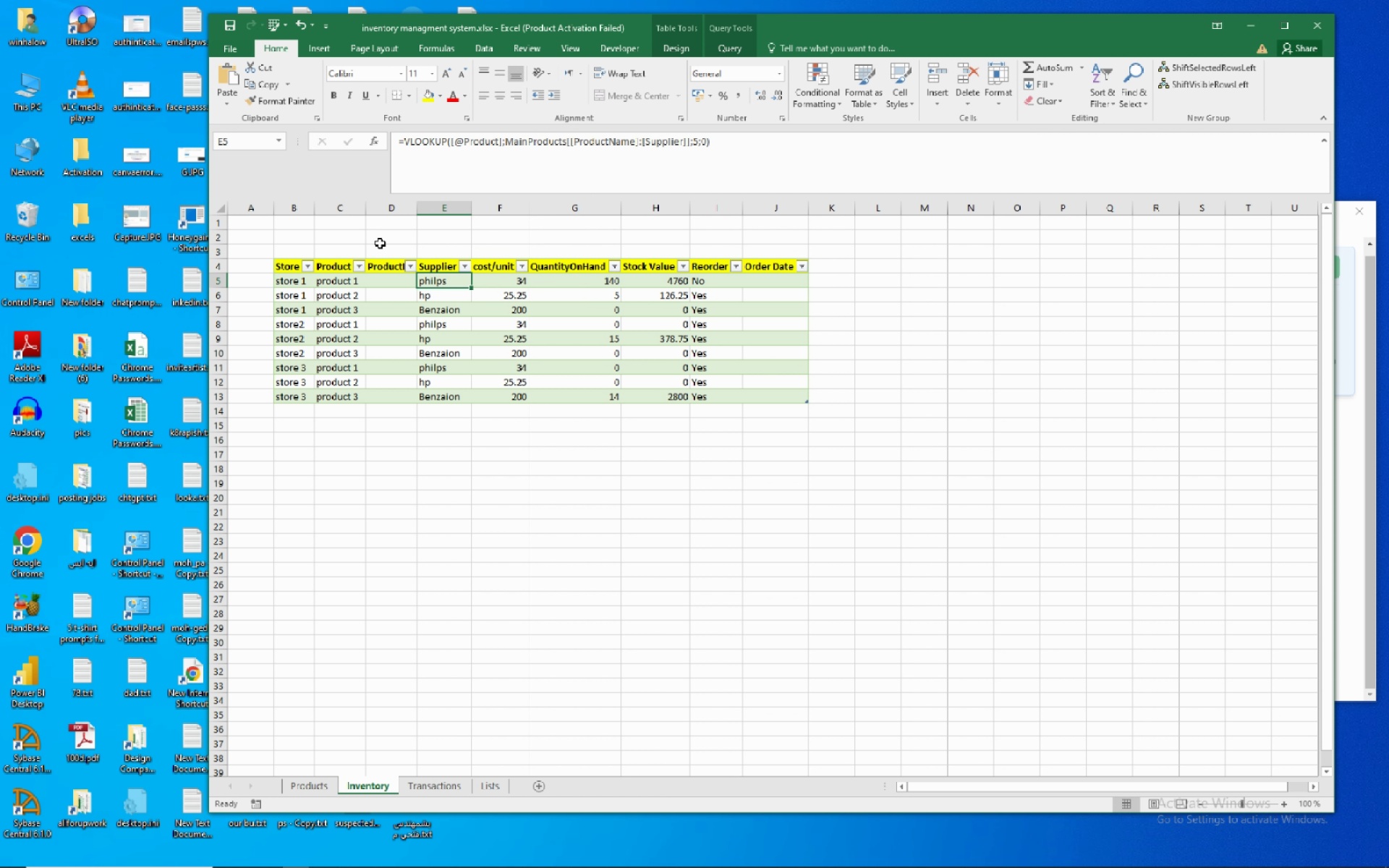 
left_click([378, 276])
 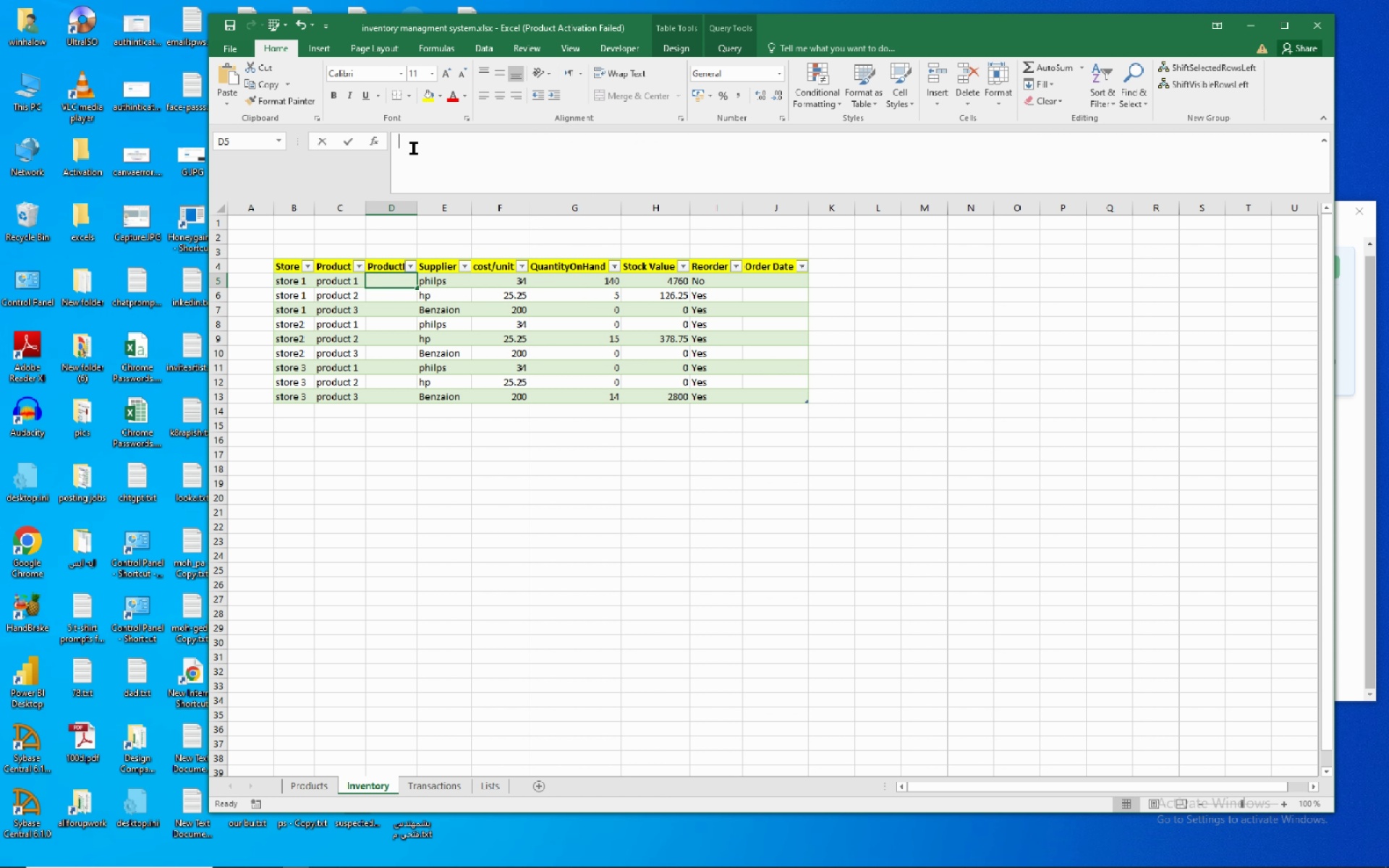 
left_click([414, 148])
 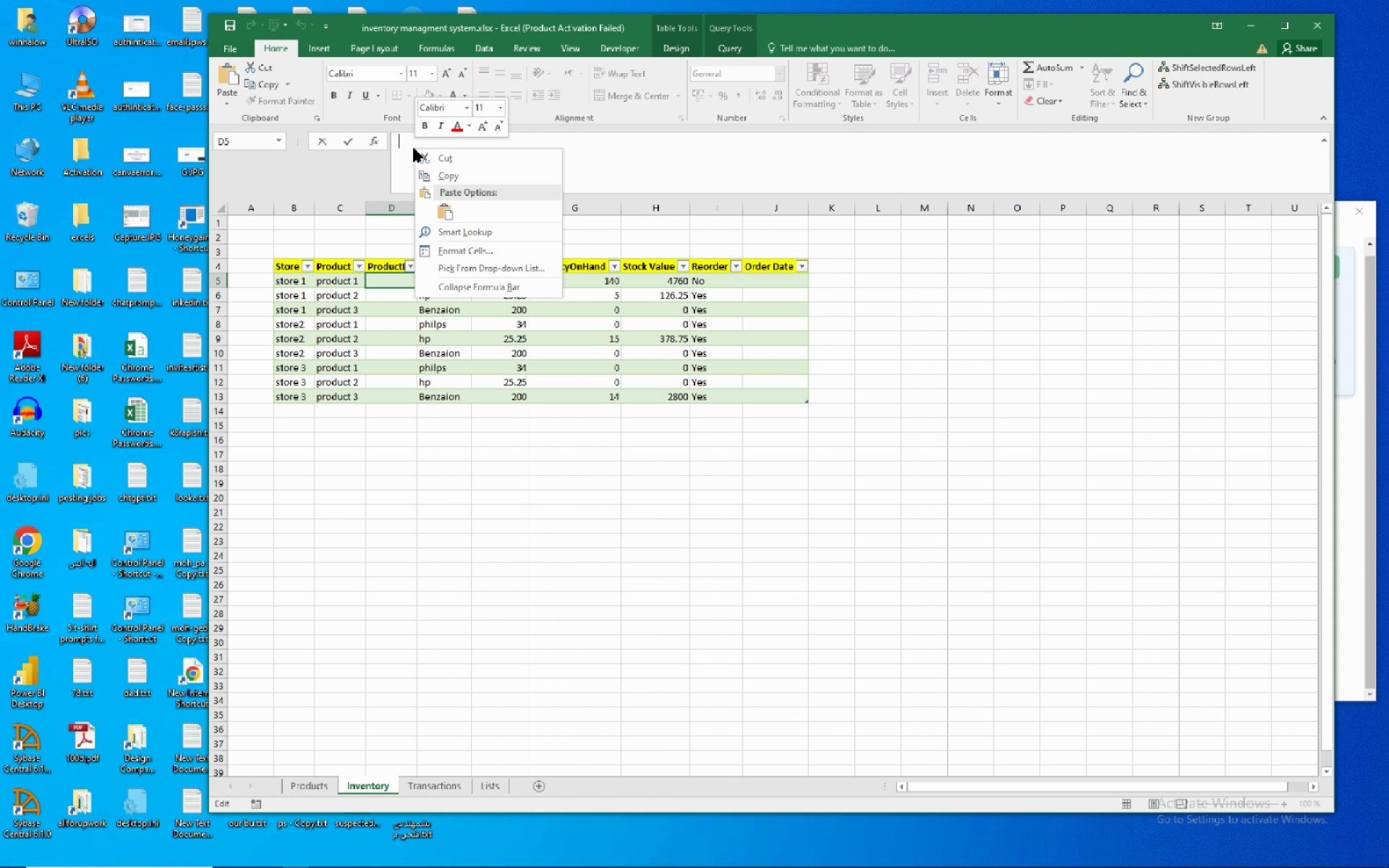 
right_click([414, 148])
 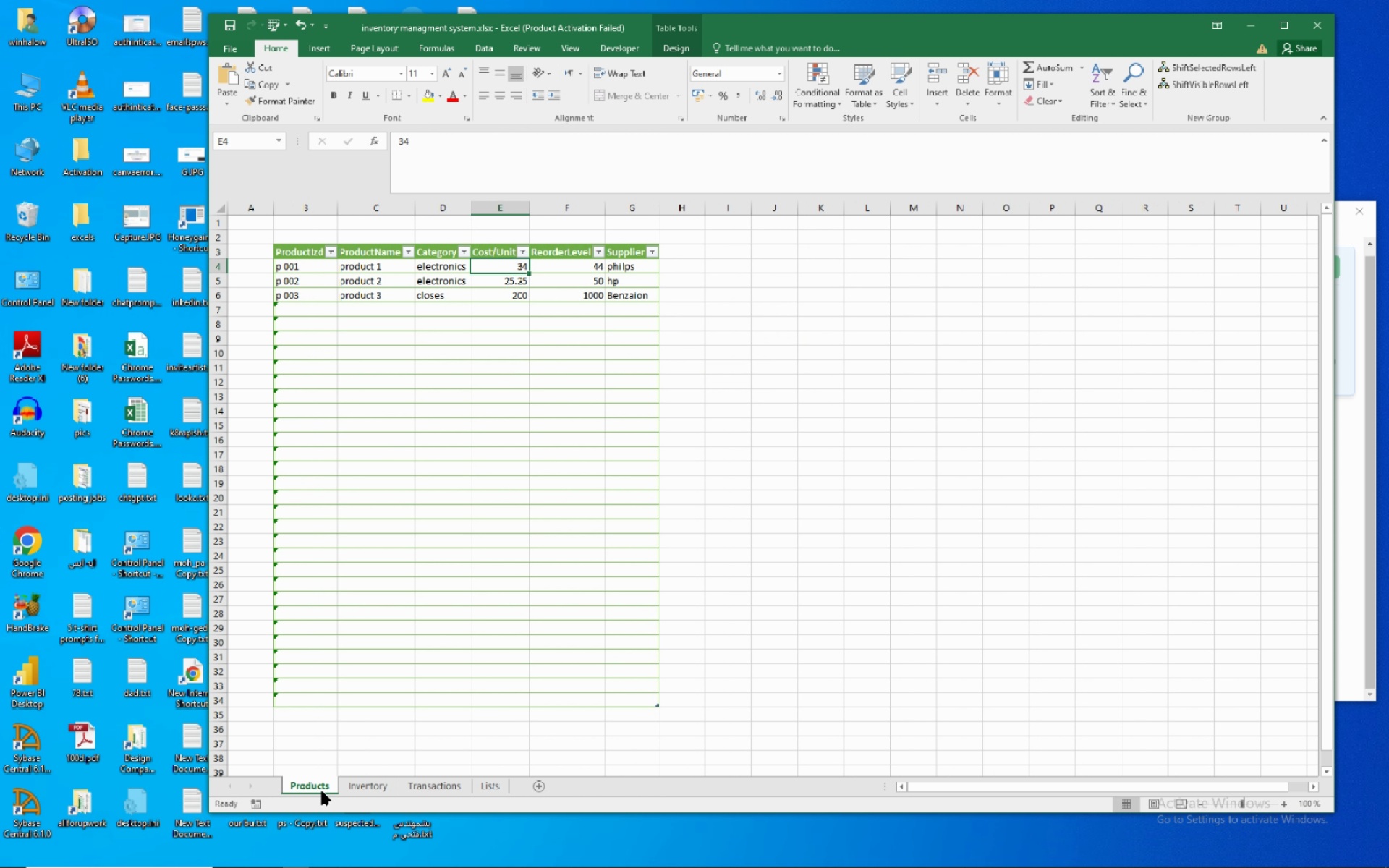 
wait(10.45)
 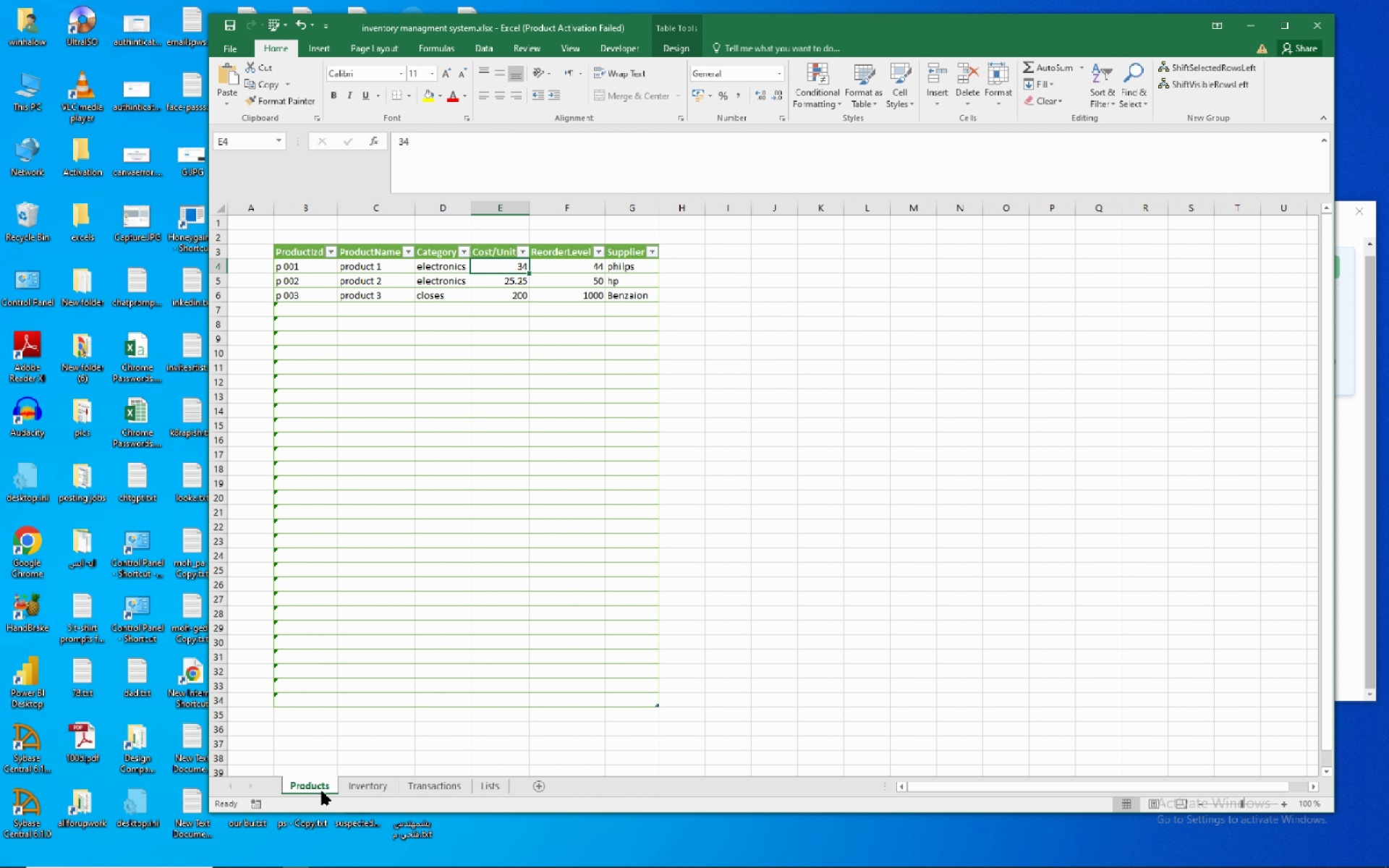 
left_click([359, 782])
 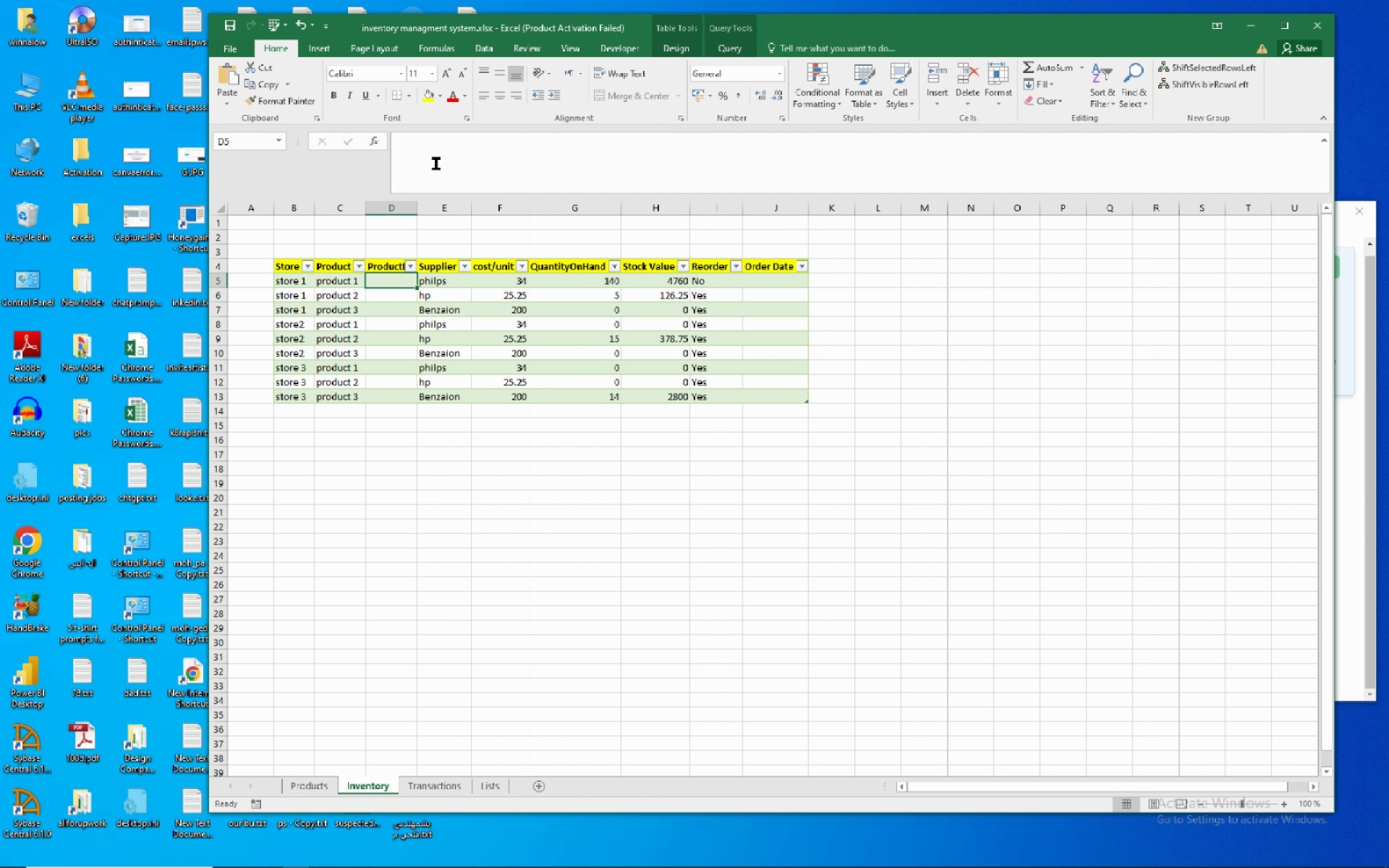 
left_click([439, 161])
 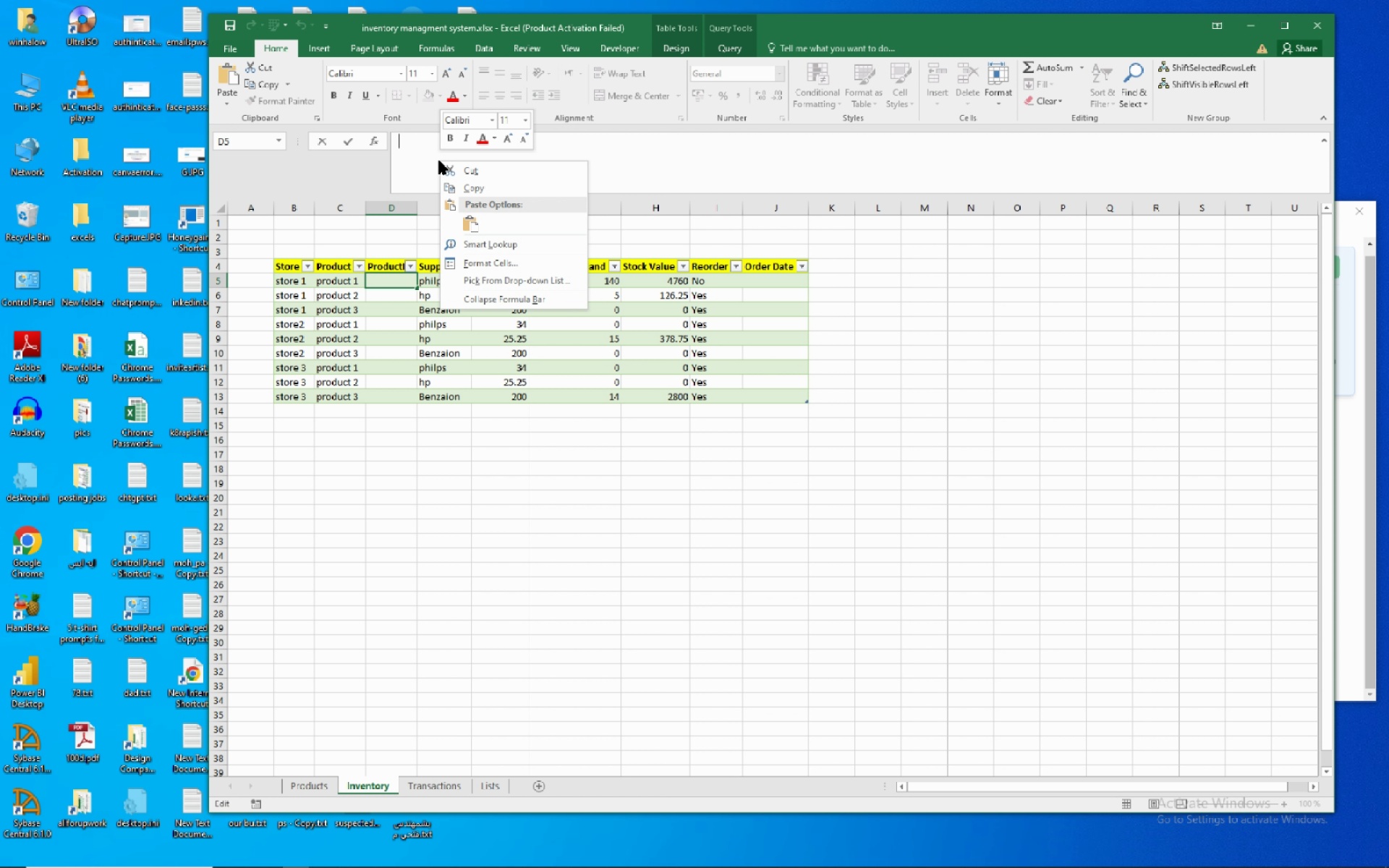 
right_click([439, 161])
 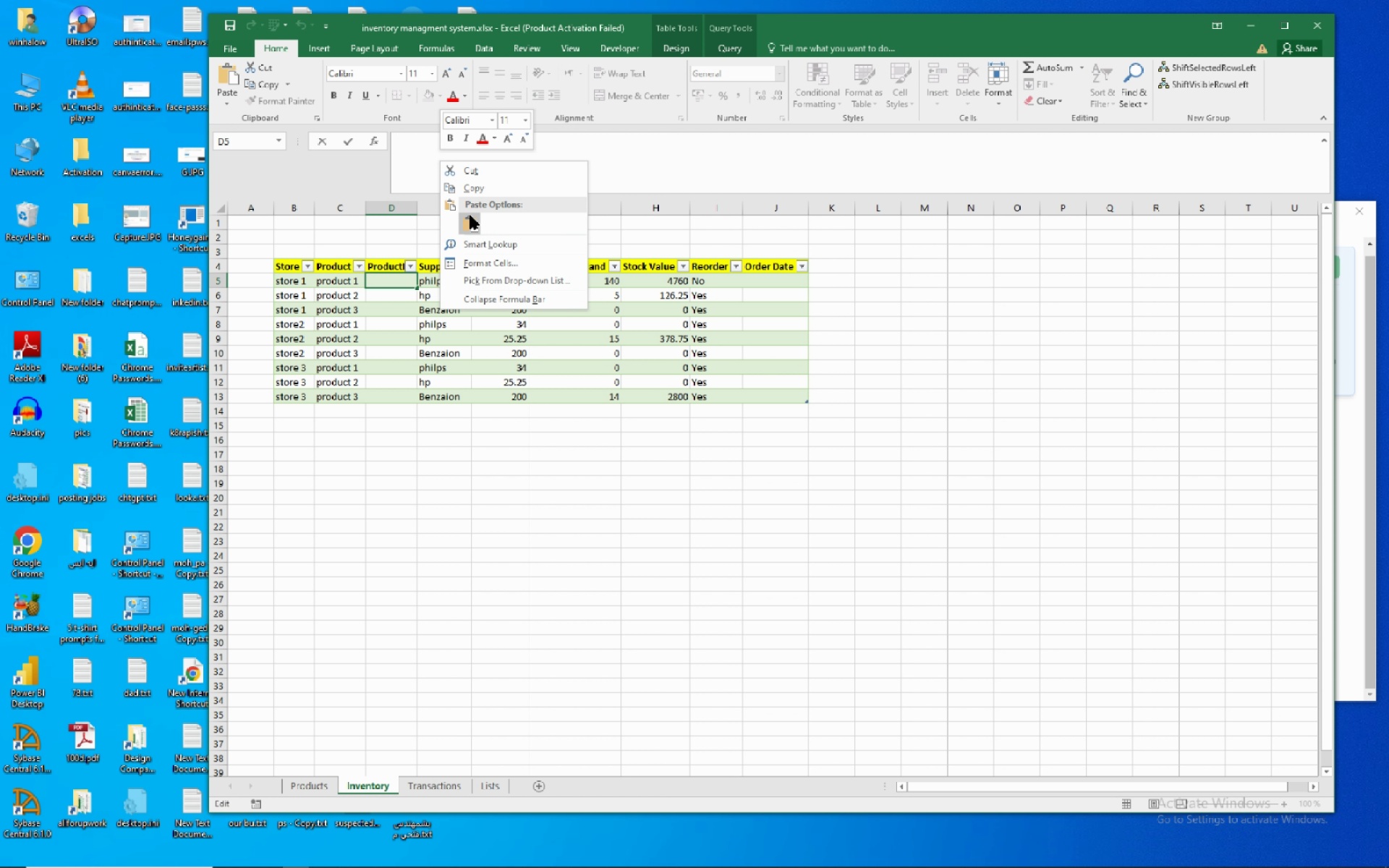 
left_click([470, 216])
 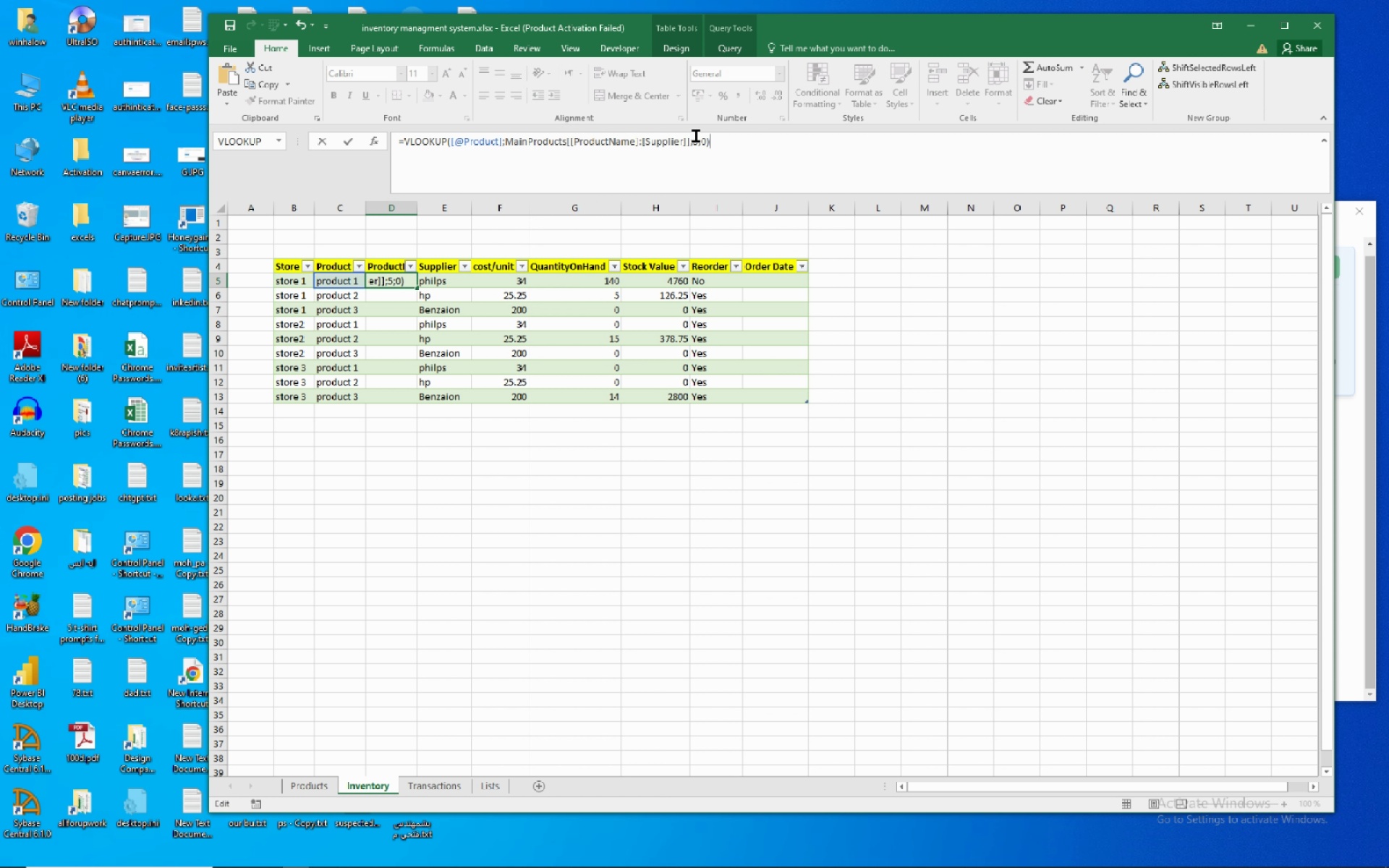 
left_click([696, 136])
 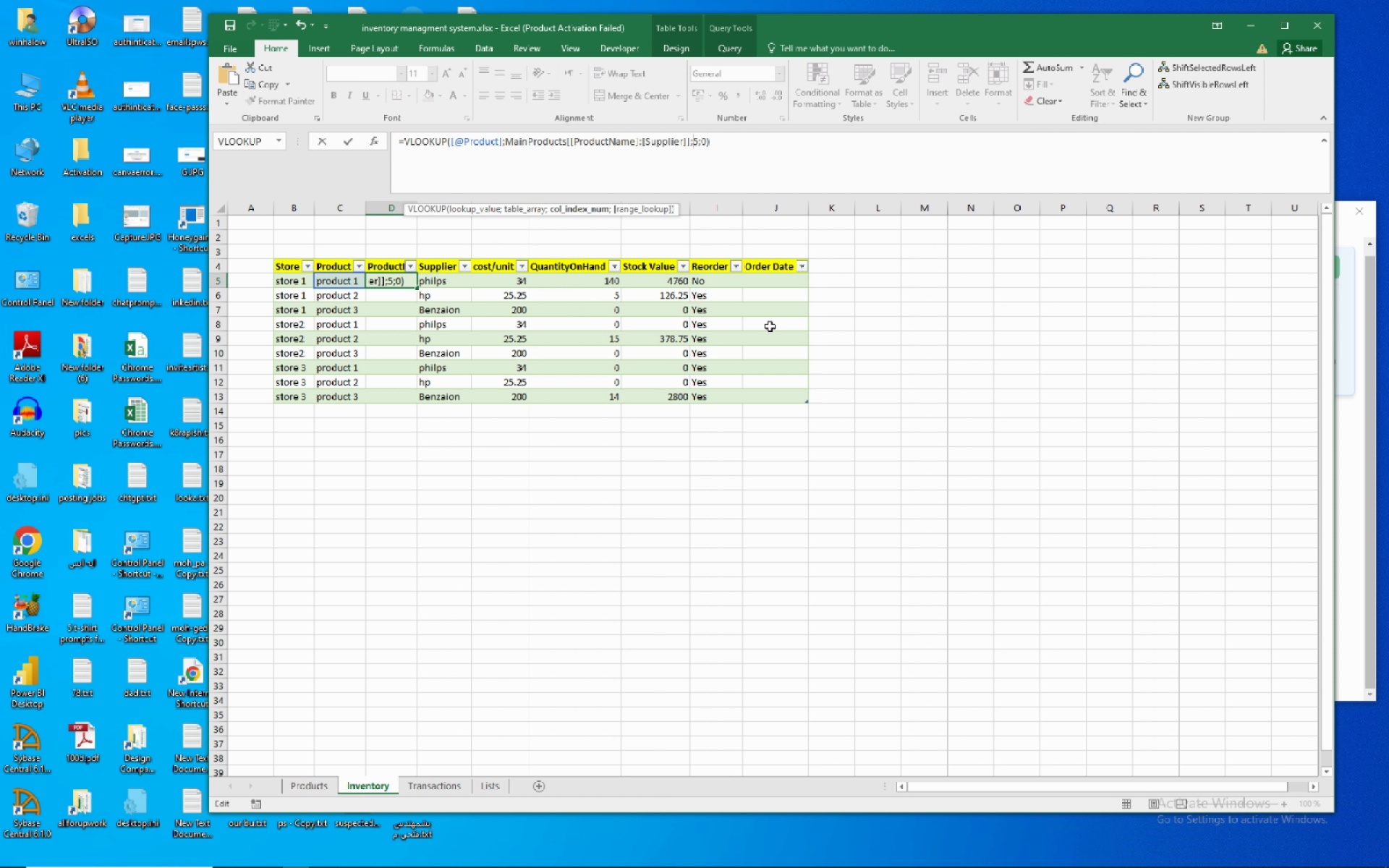 
key(Delete)
 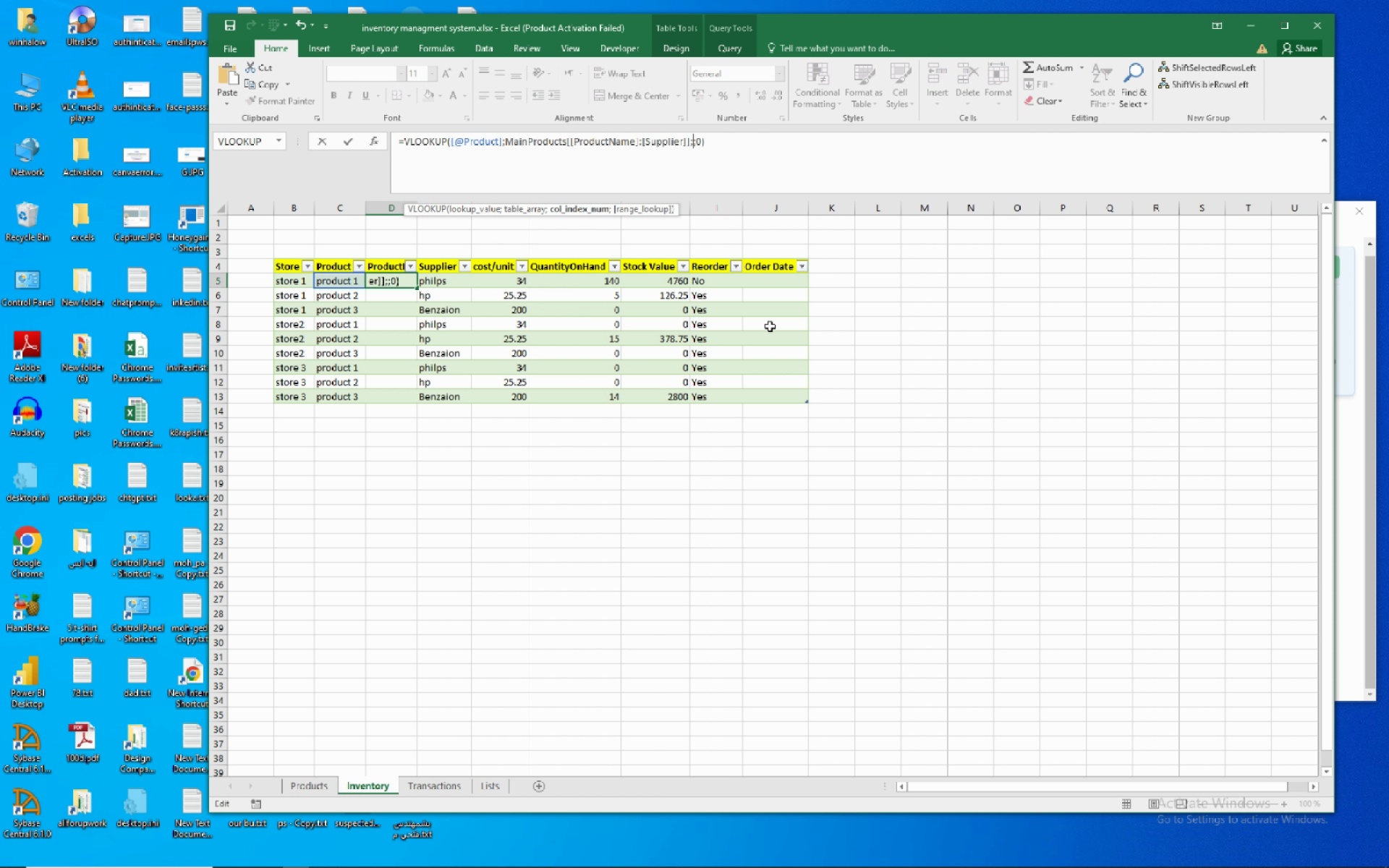 
key(Numpad1)
 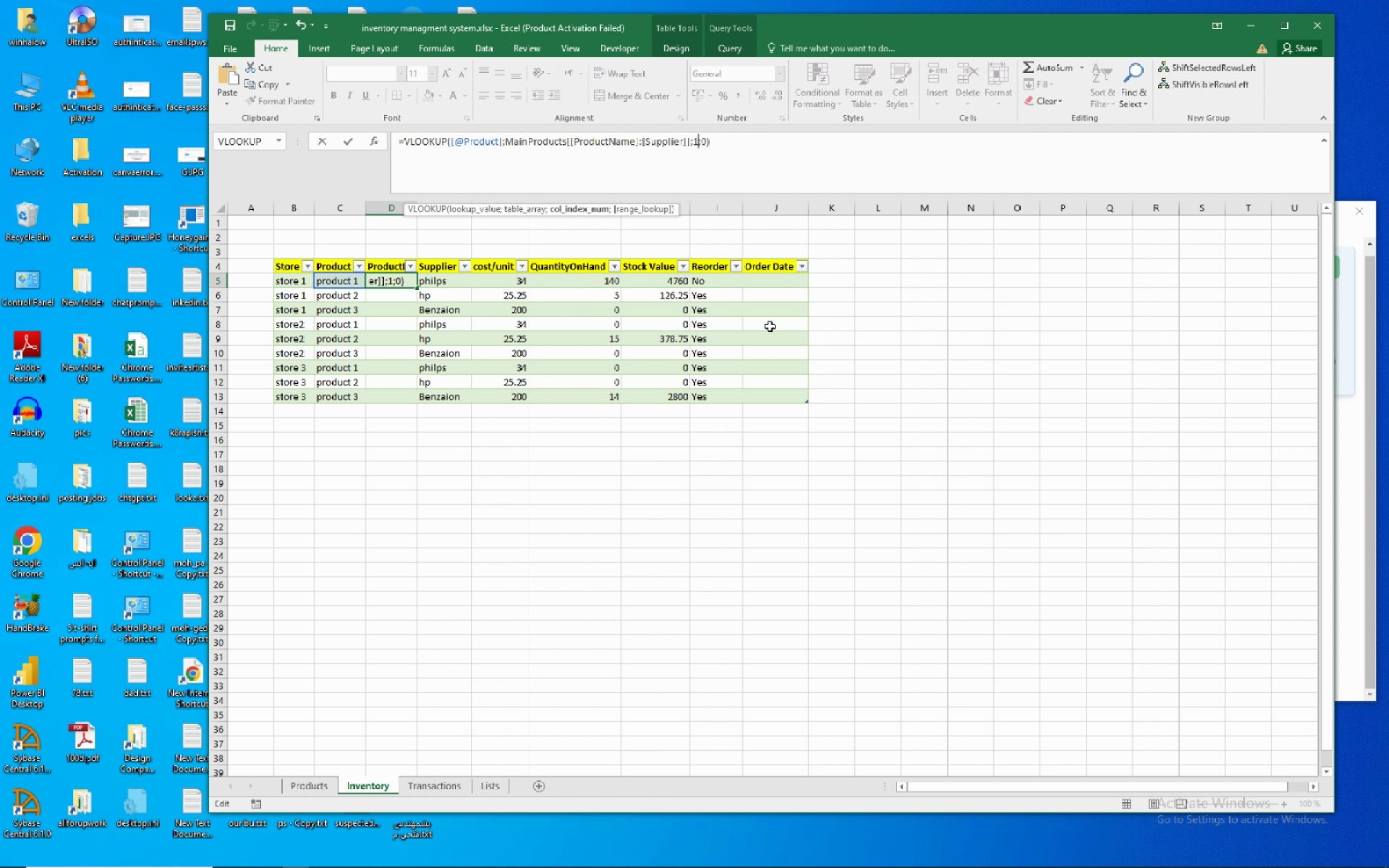 
key(NumpadEnter)
 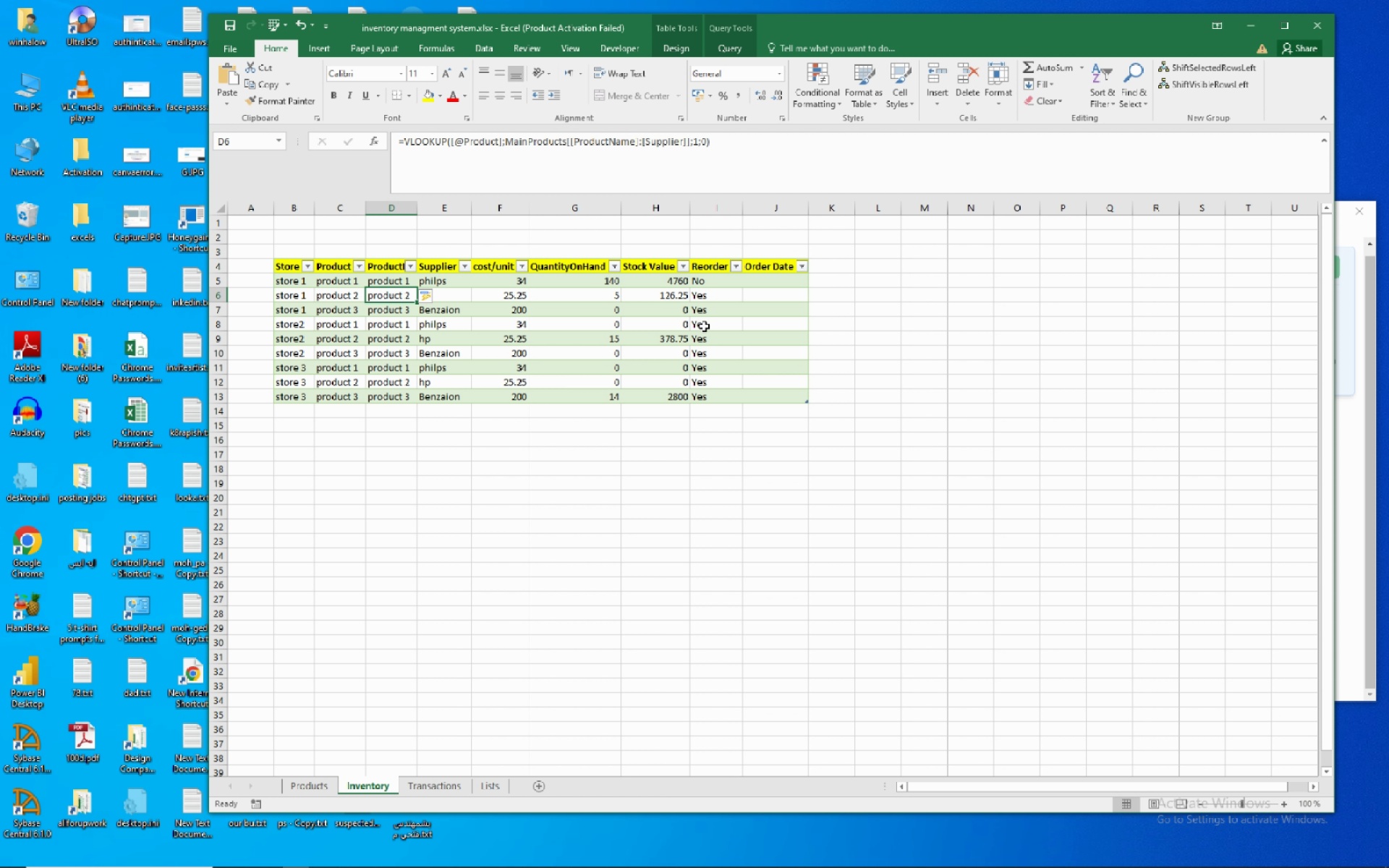 
mouse_move([376, 226])
 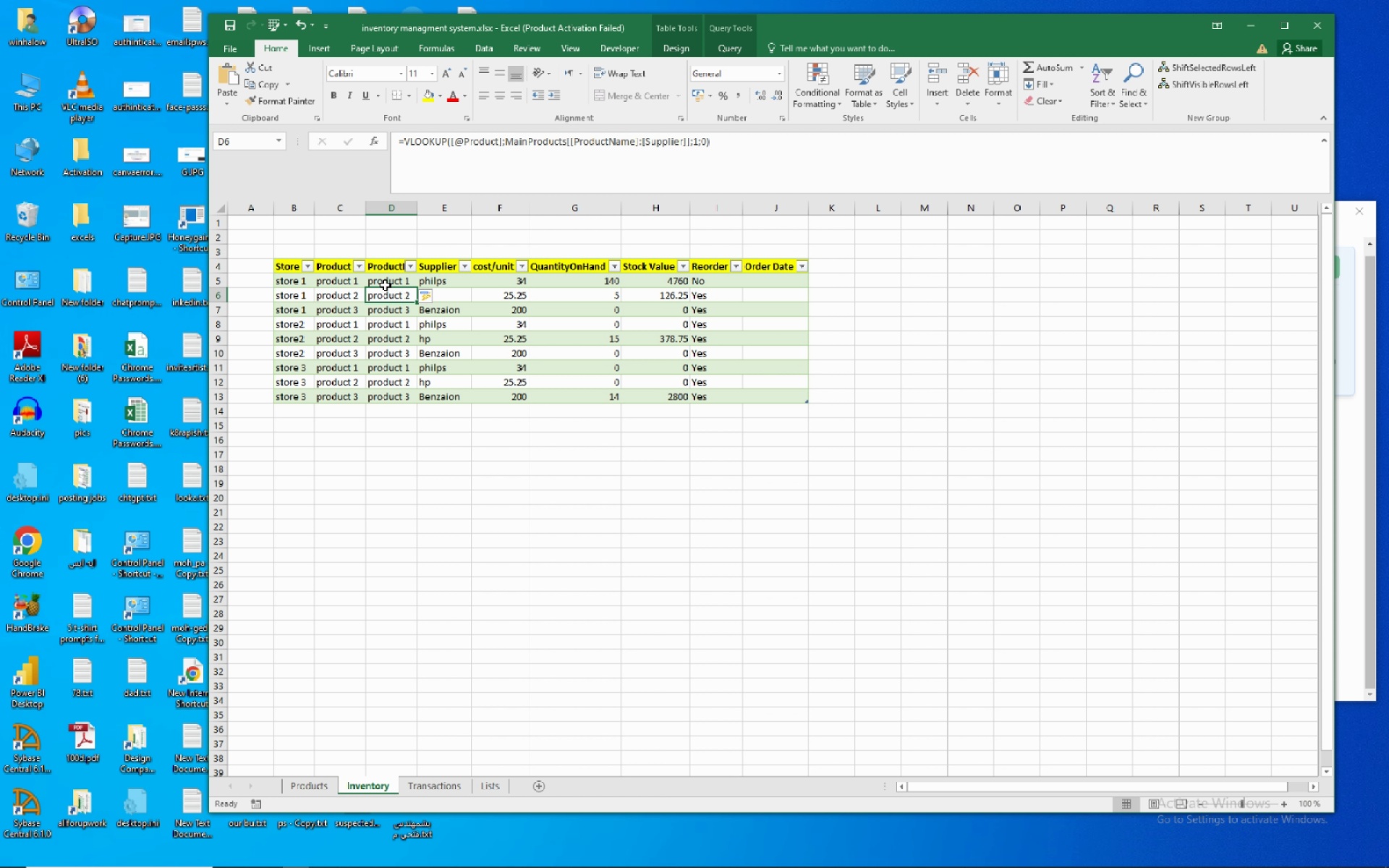 
left_click([385, 285])
 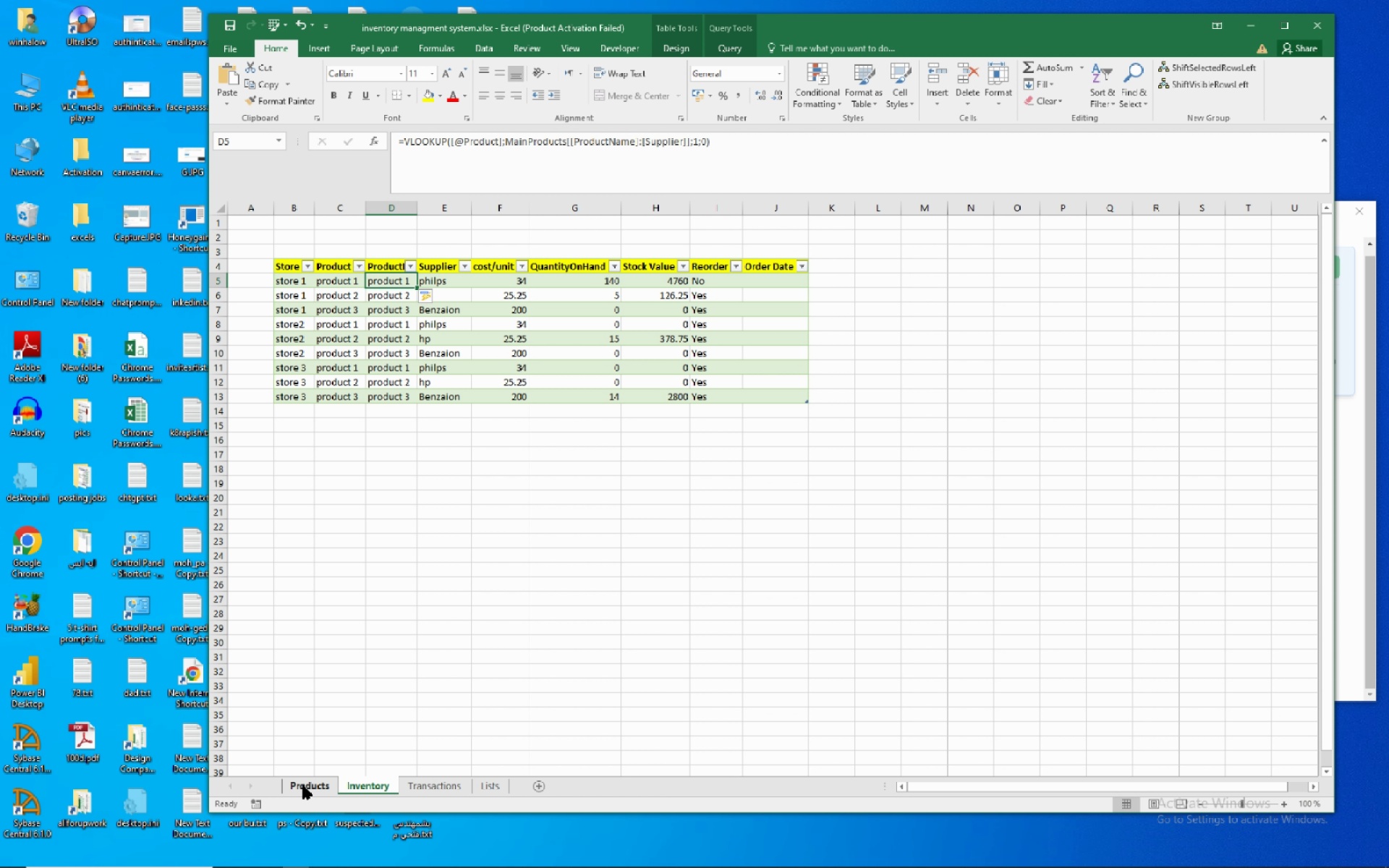 
left_click([303, 786])
 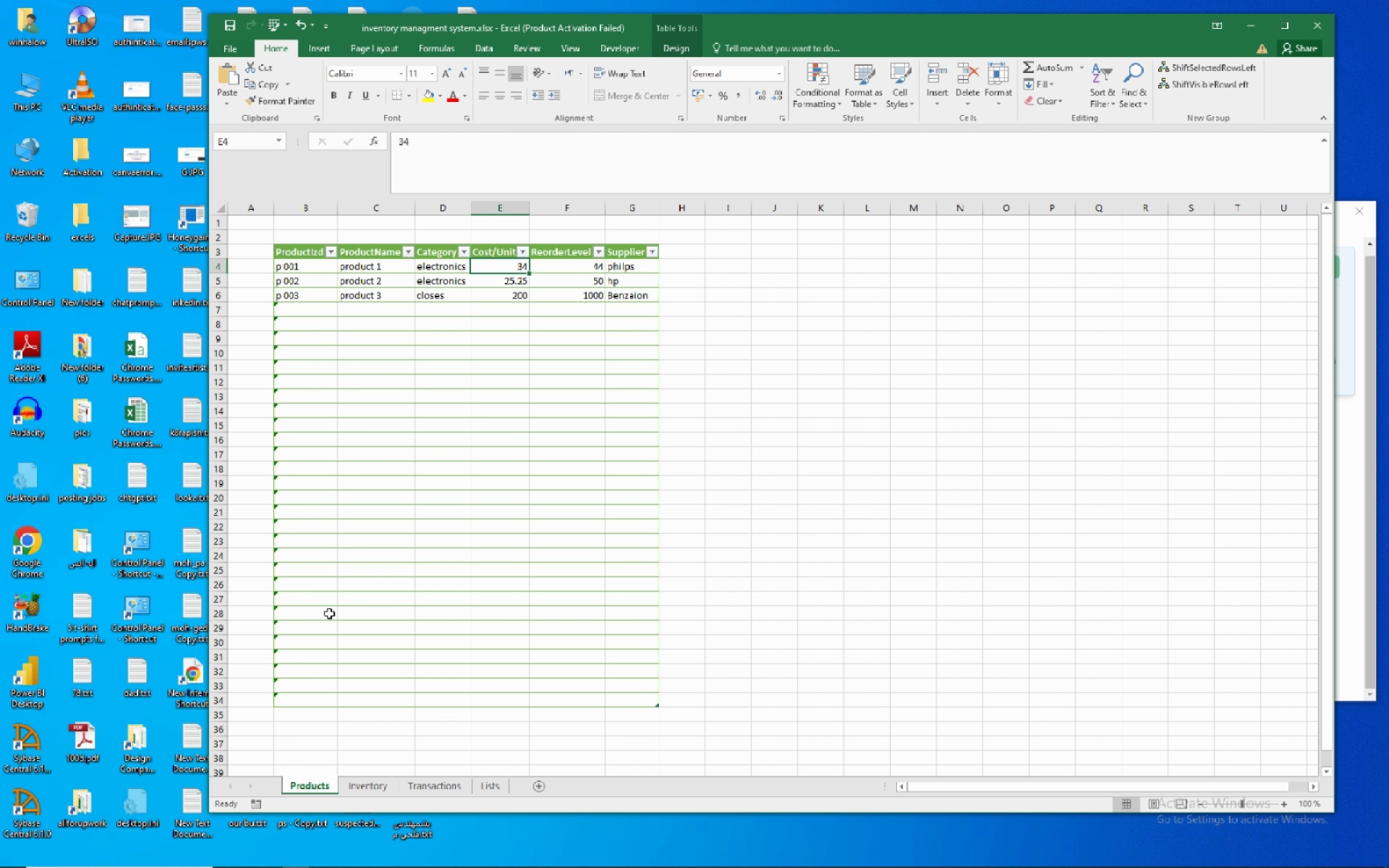 
left_click([365, 786])
 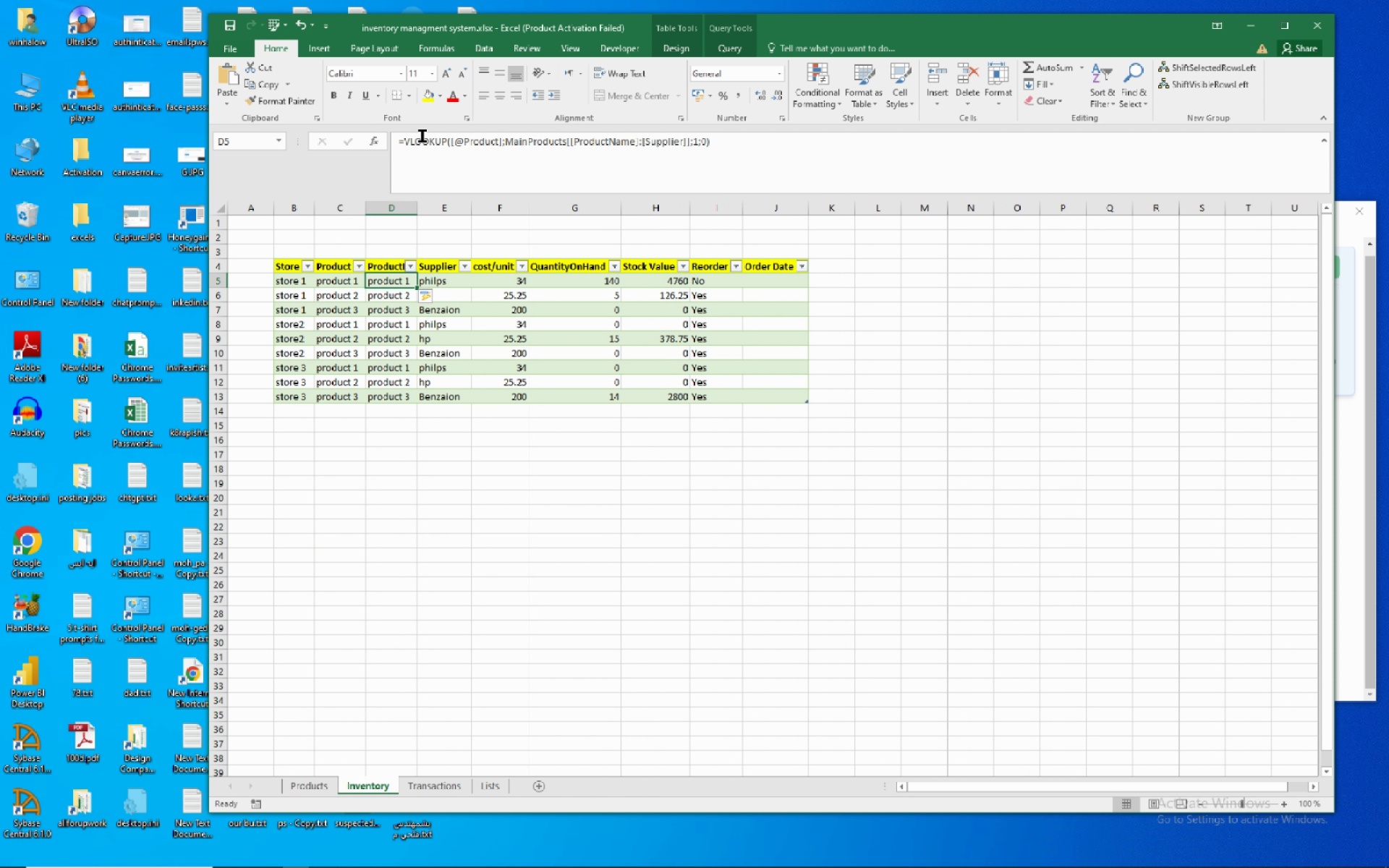 
left_click_drag(start_coordinate=[749, 148], to_coordinate=[213, 89])
 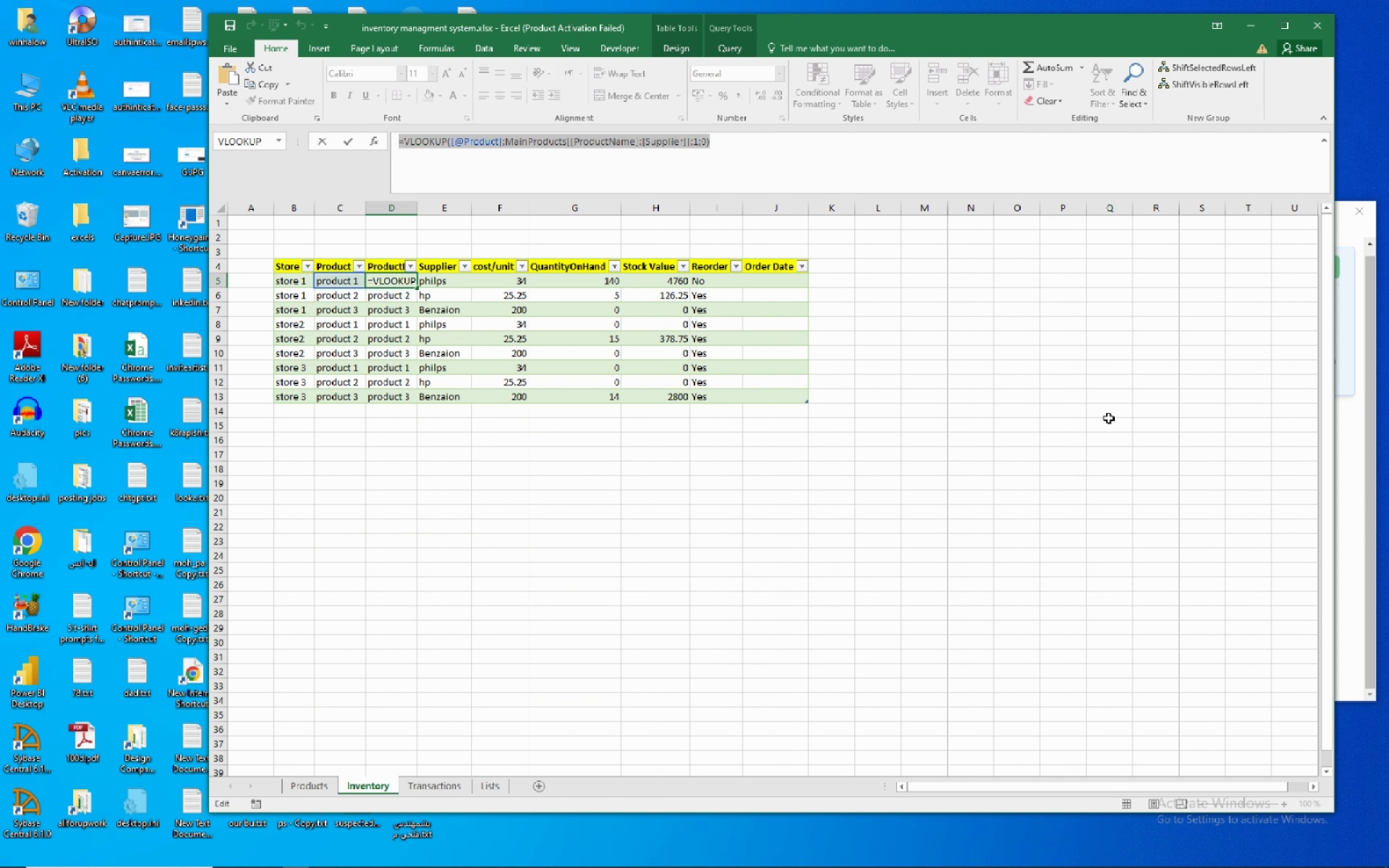 
key(Delete)
 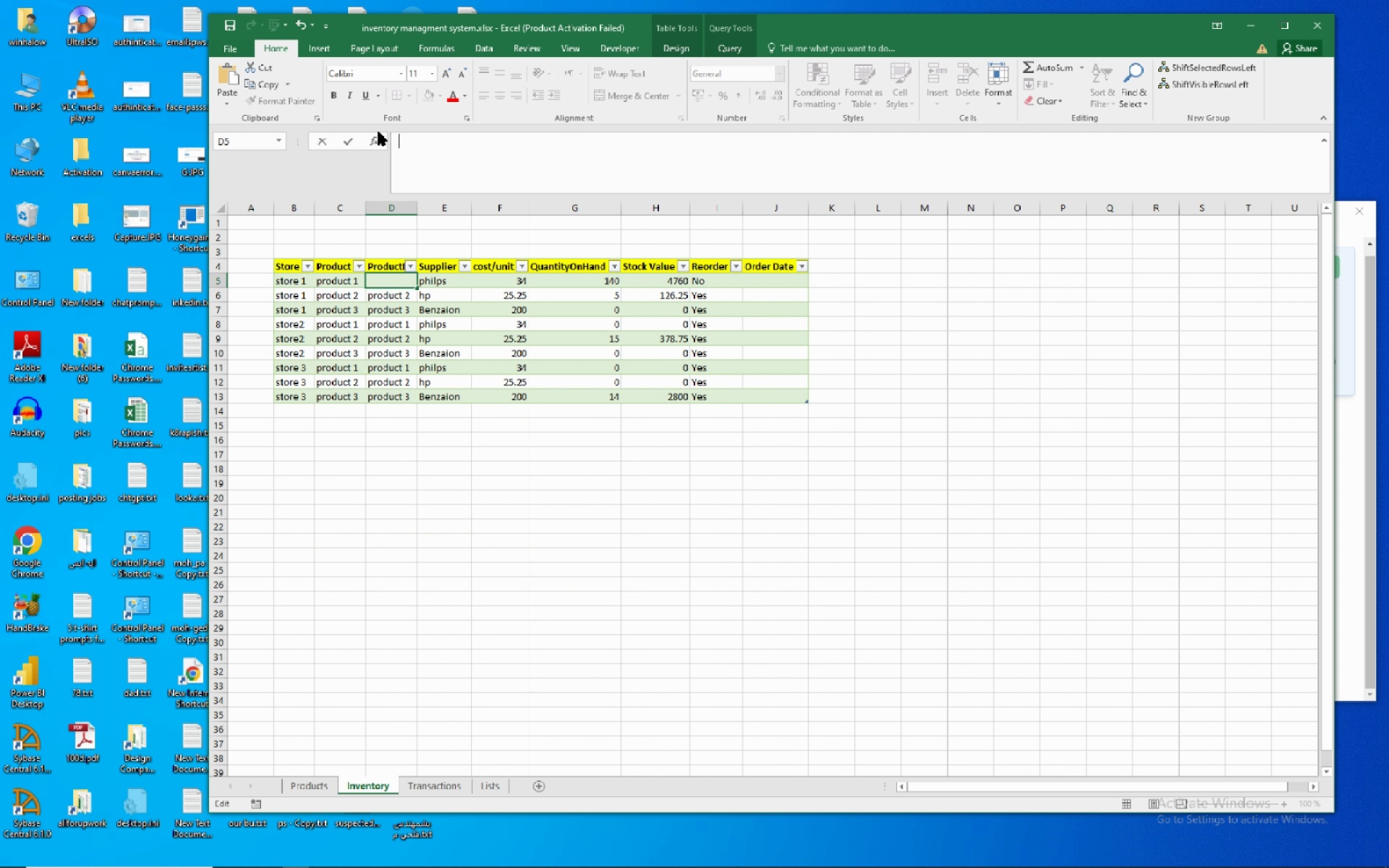 
left_click([374, 142])
 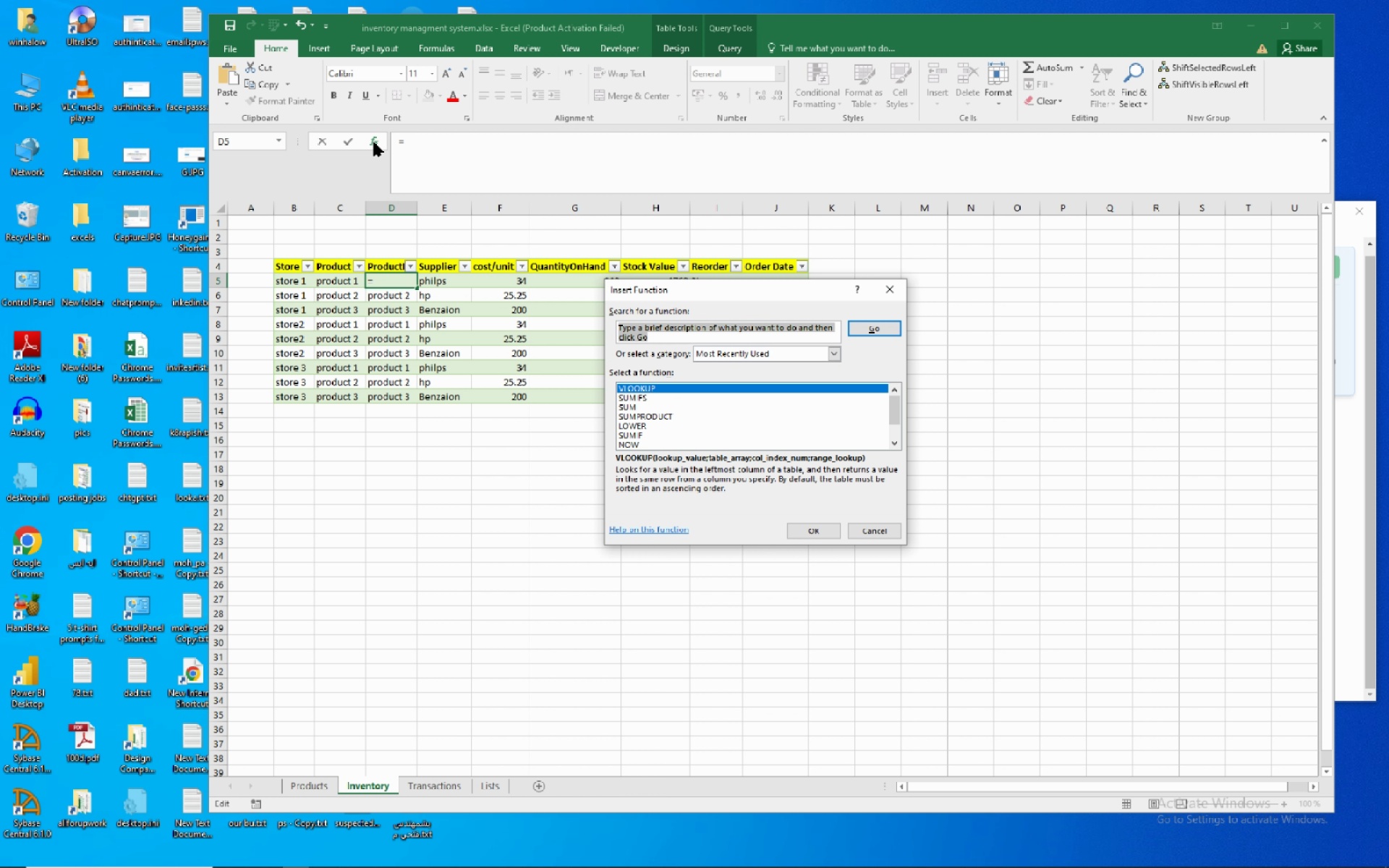 
mouse_move([495, 374])
 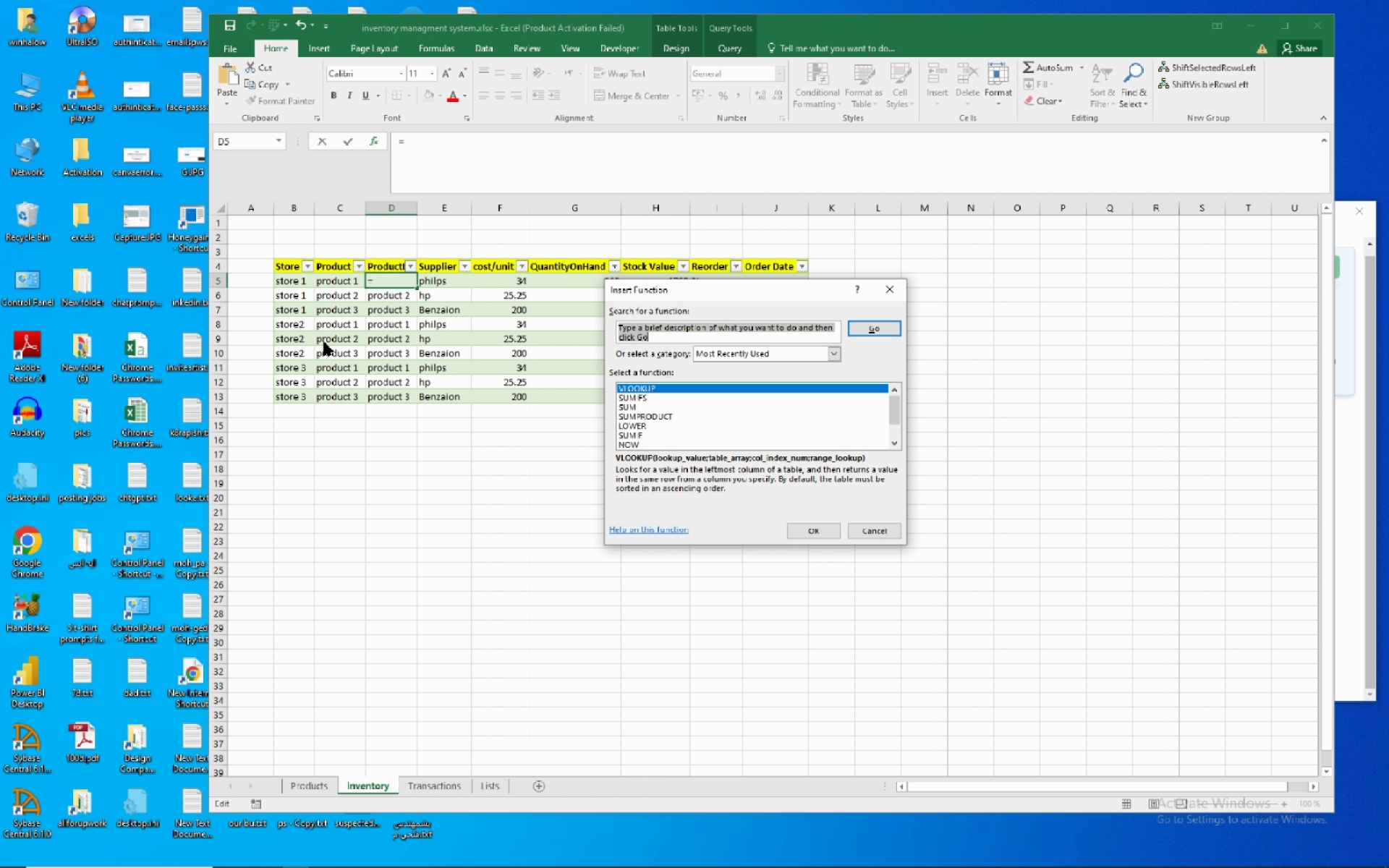 
wait(8.06)
 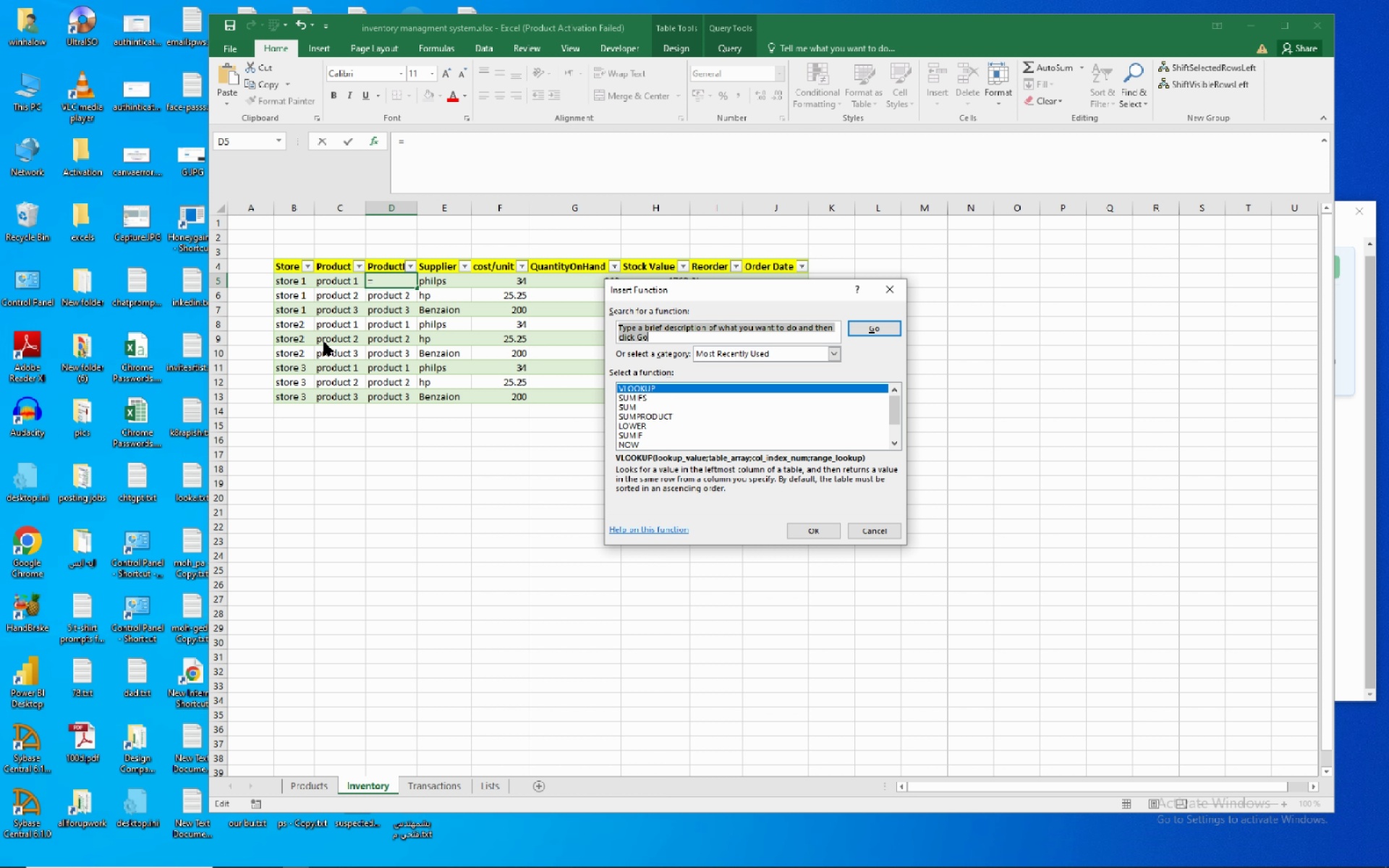 
left_click([815, 525])
 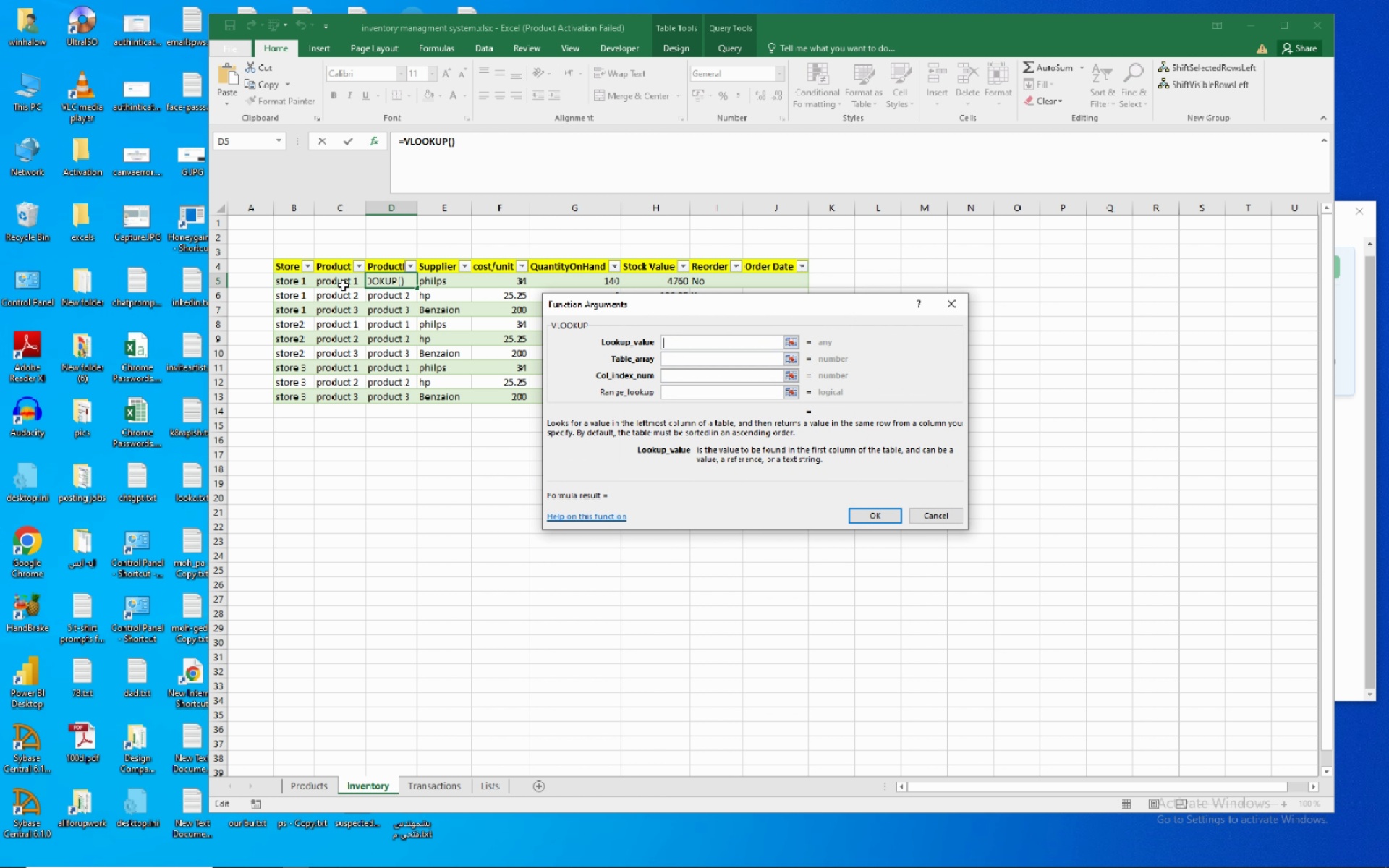 
wait(7.44)
 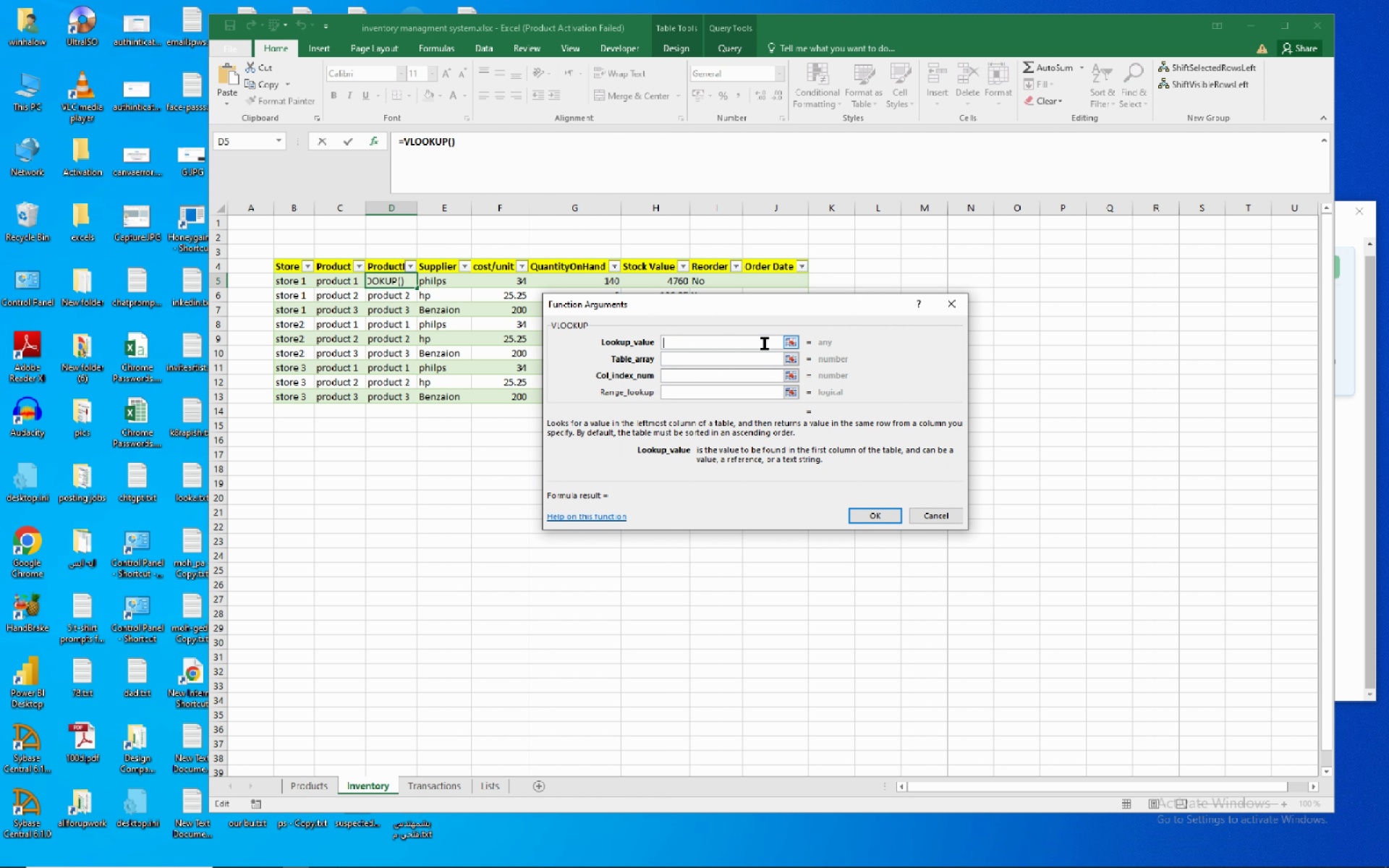 
left_click([343, 285])
 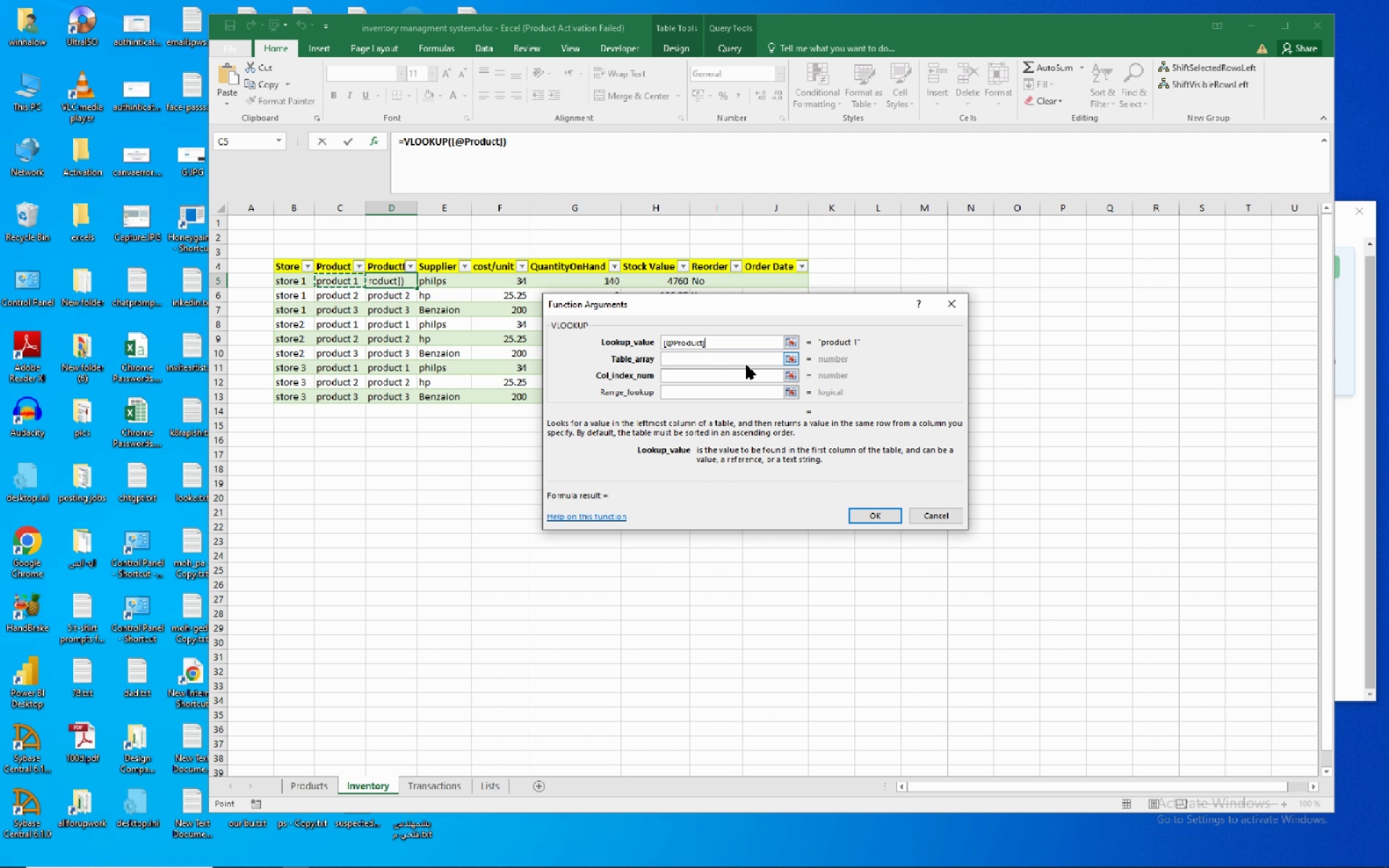 
left_click([750, 359])
 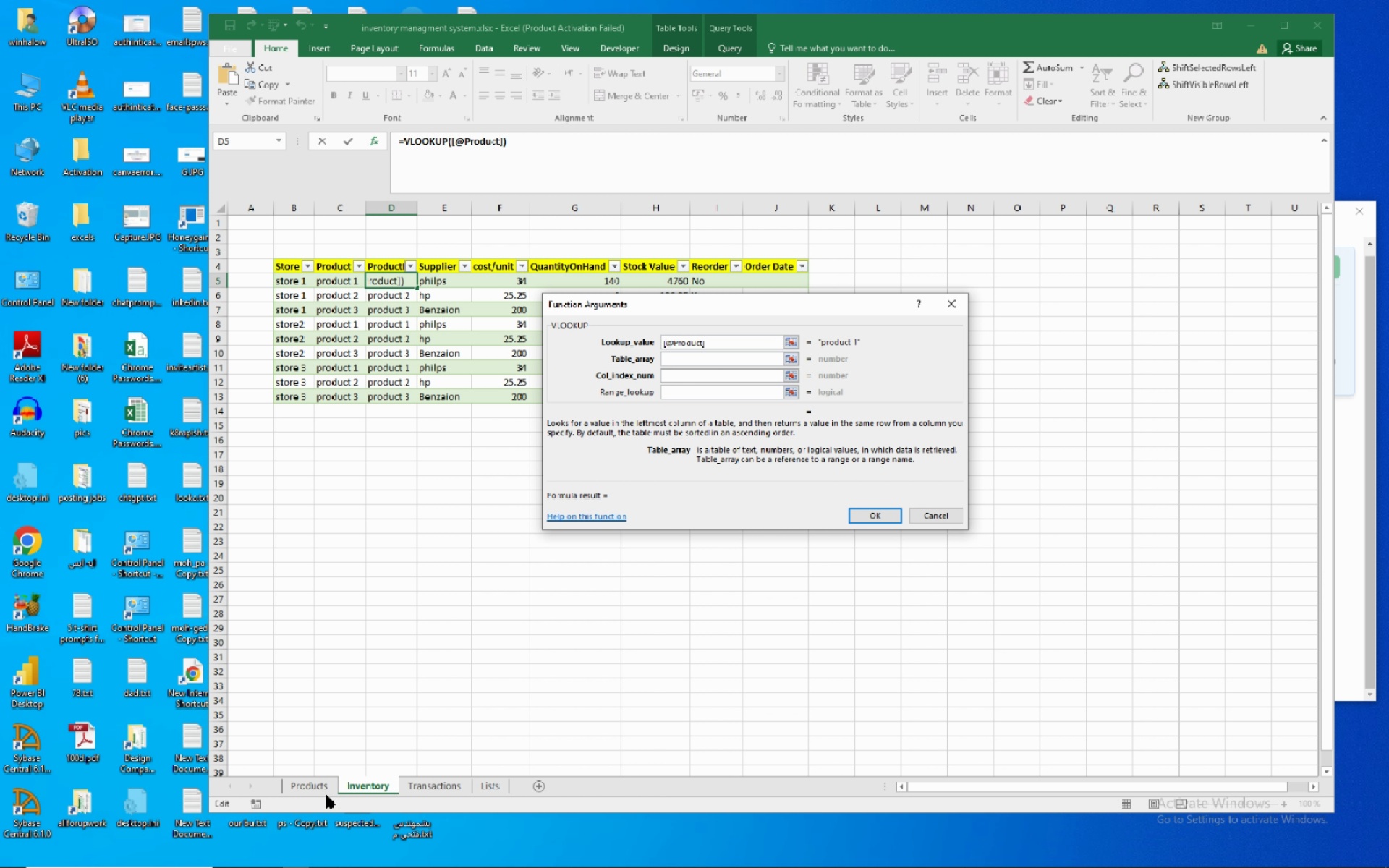 
left_click([323, 790])
 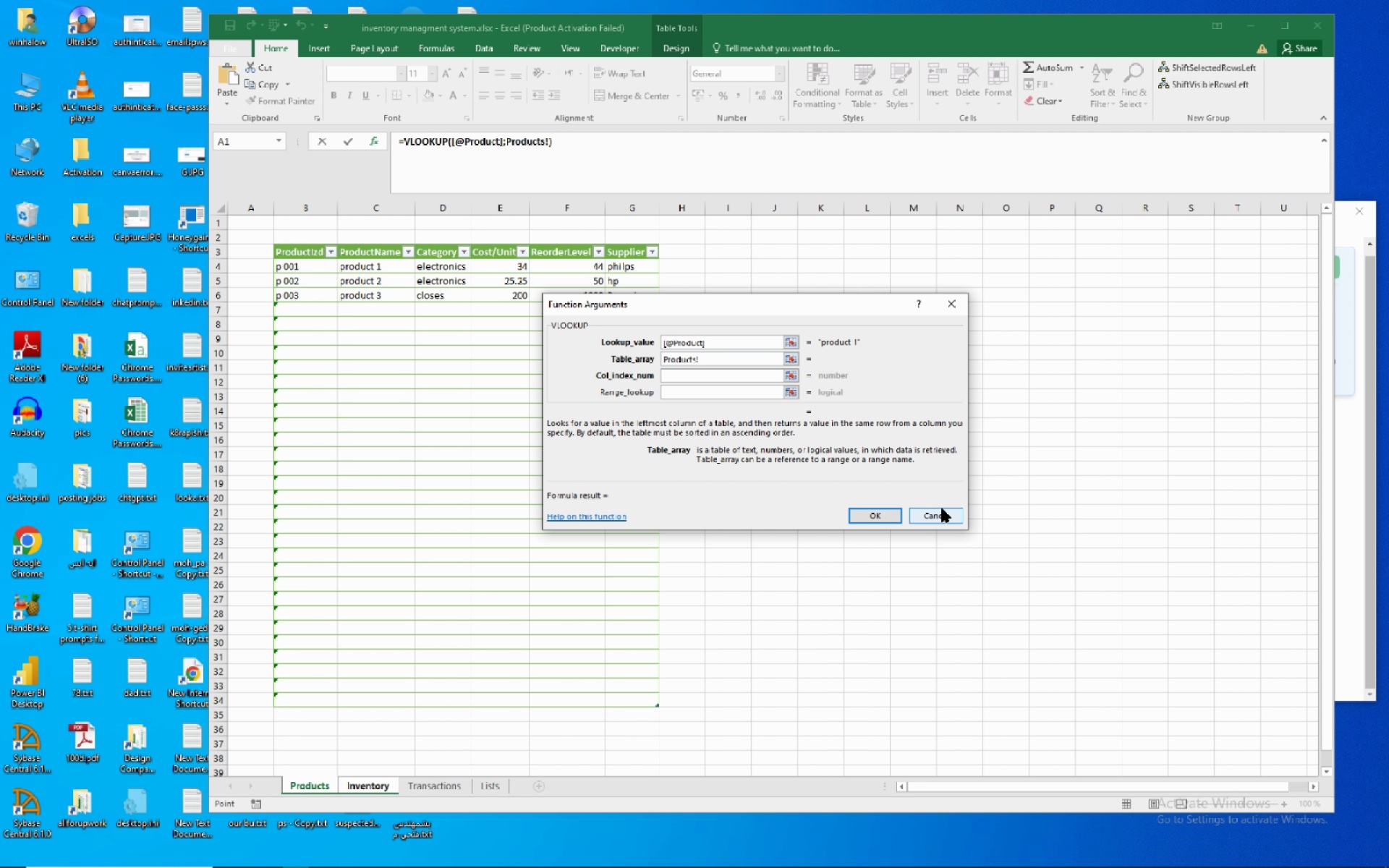 
wait(5.84)
 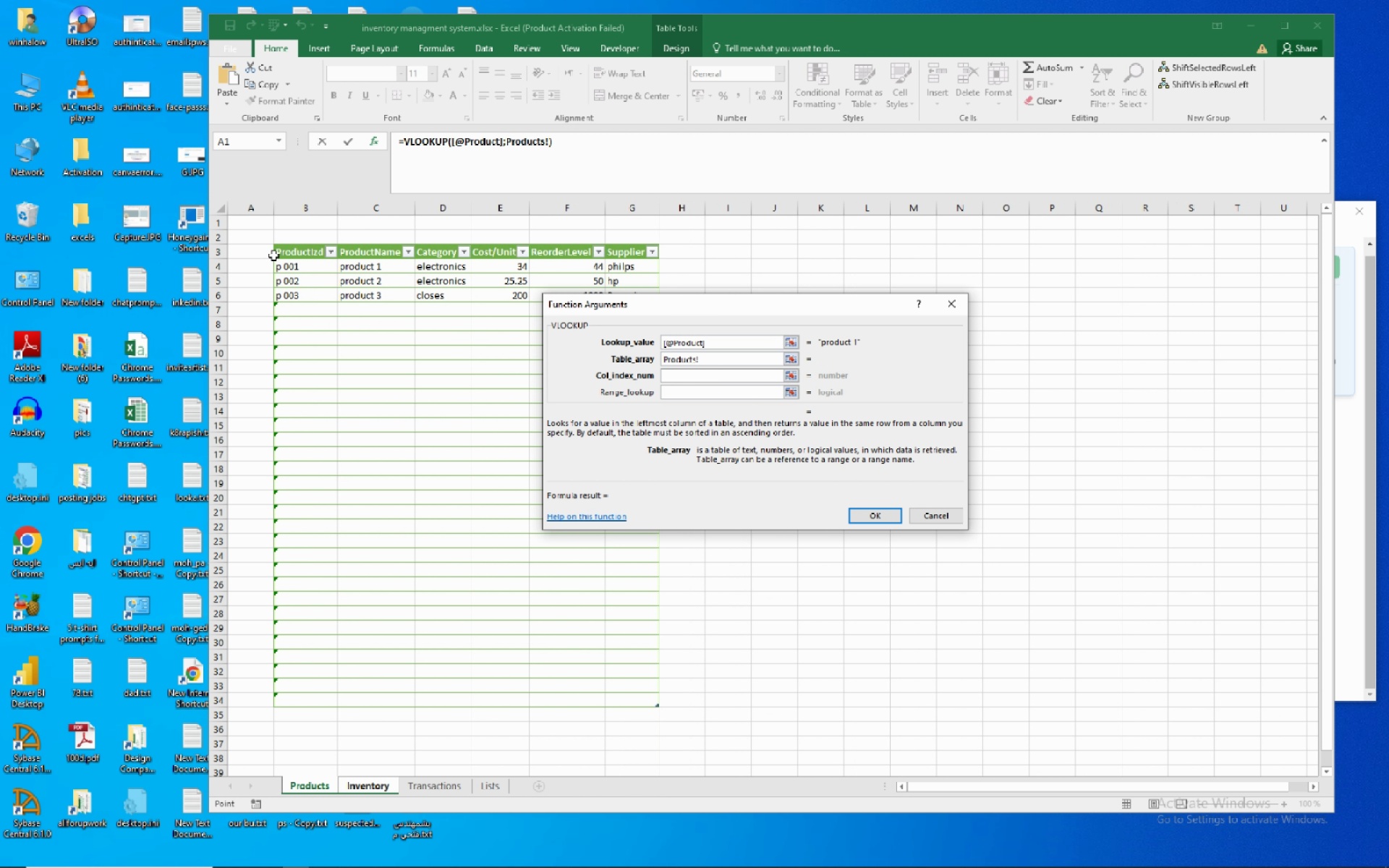 
left_click([940, 509])
 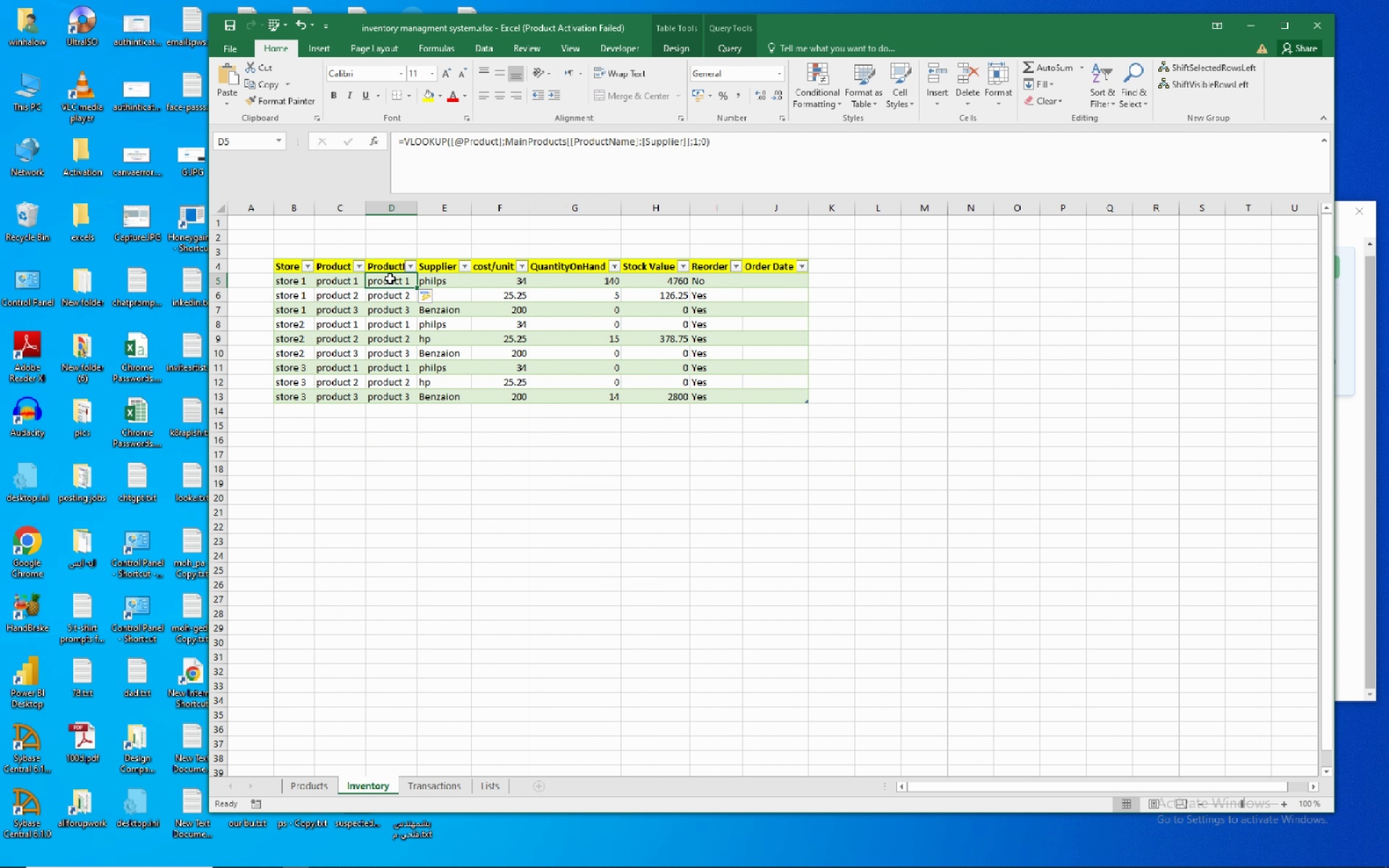 
wait(5.55)
 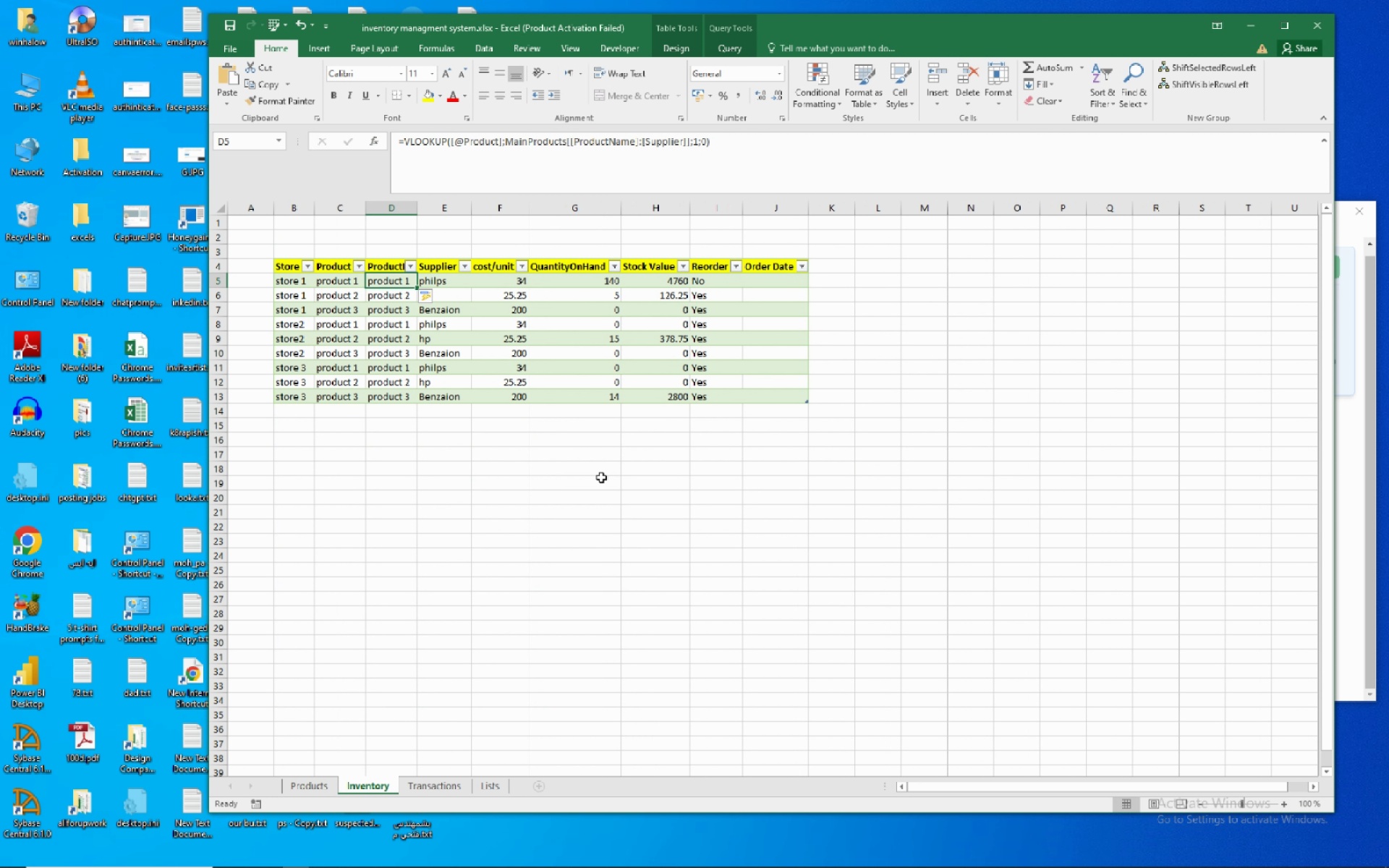 
left_click([390, 278])
 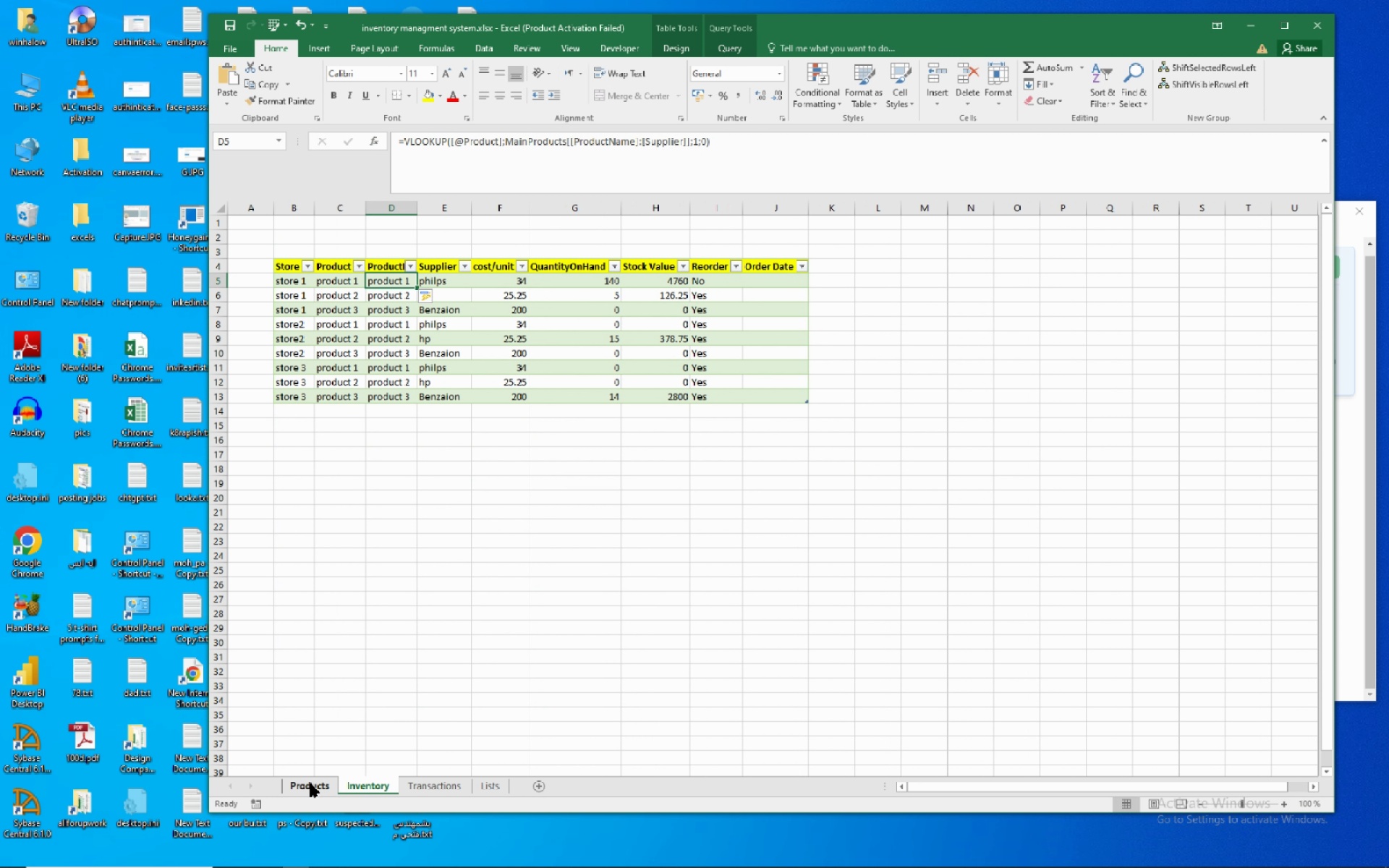 
left_click([310, 783])
 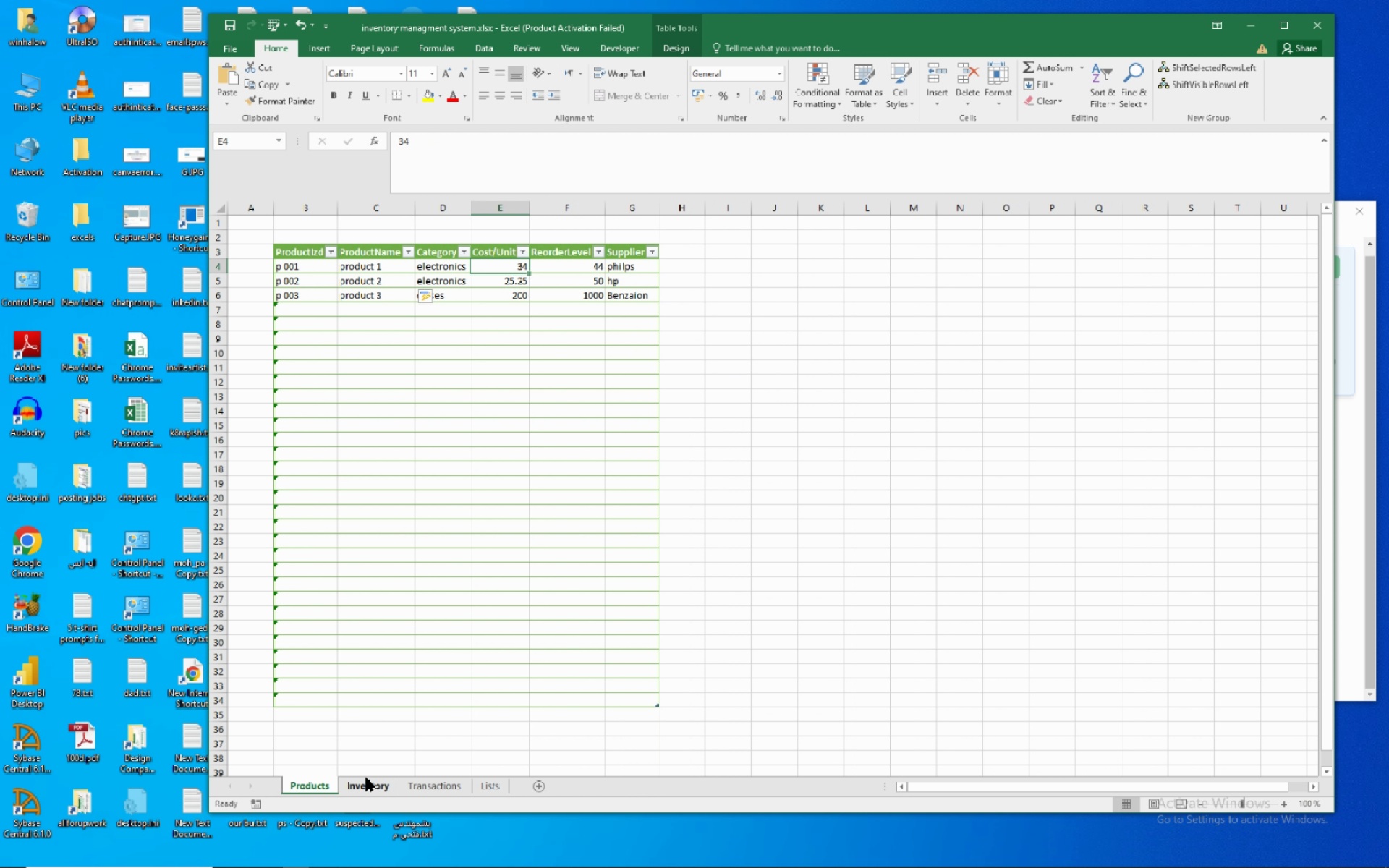 
wait(6.94)
 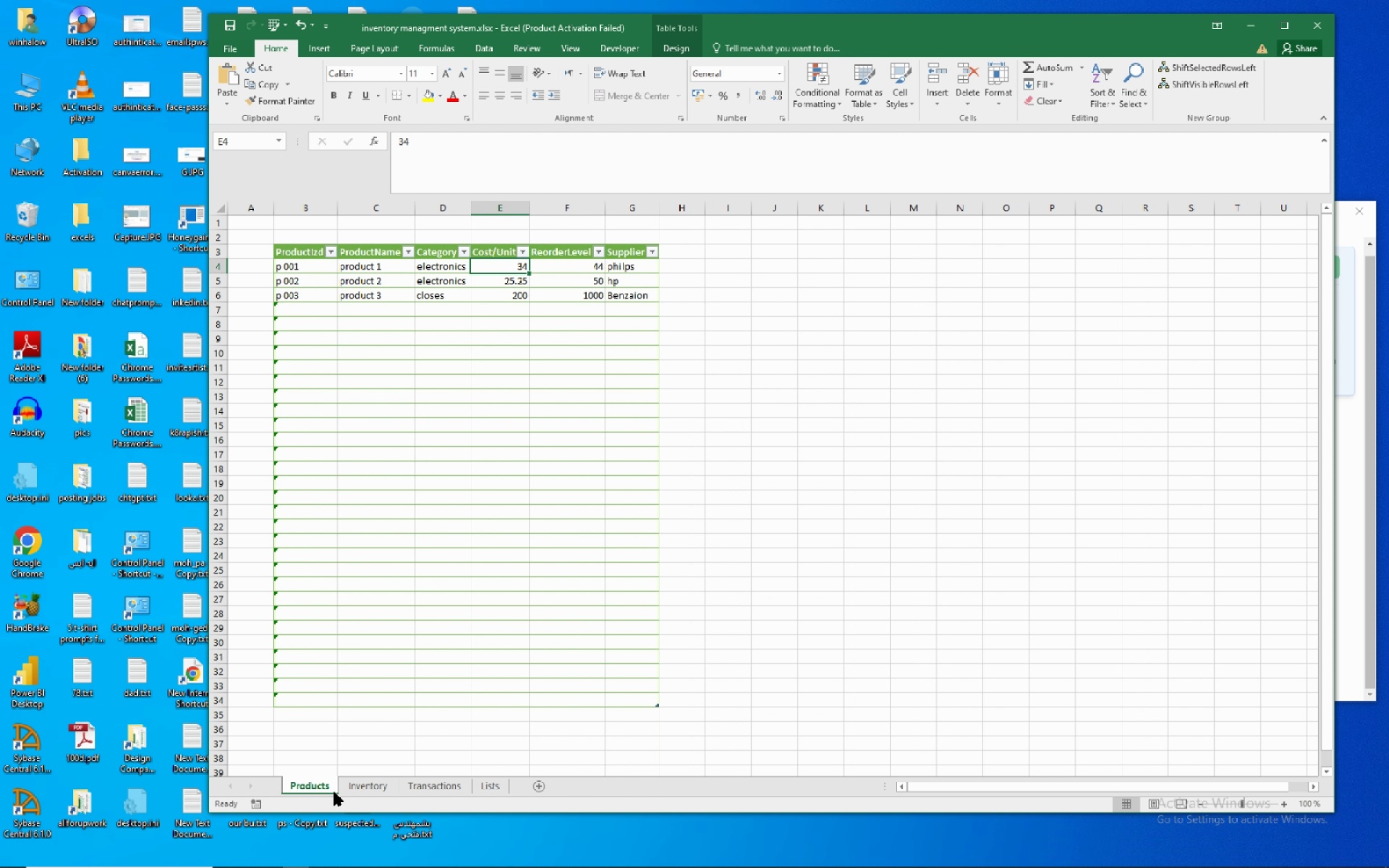 
left_click([366, 778])
 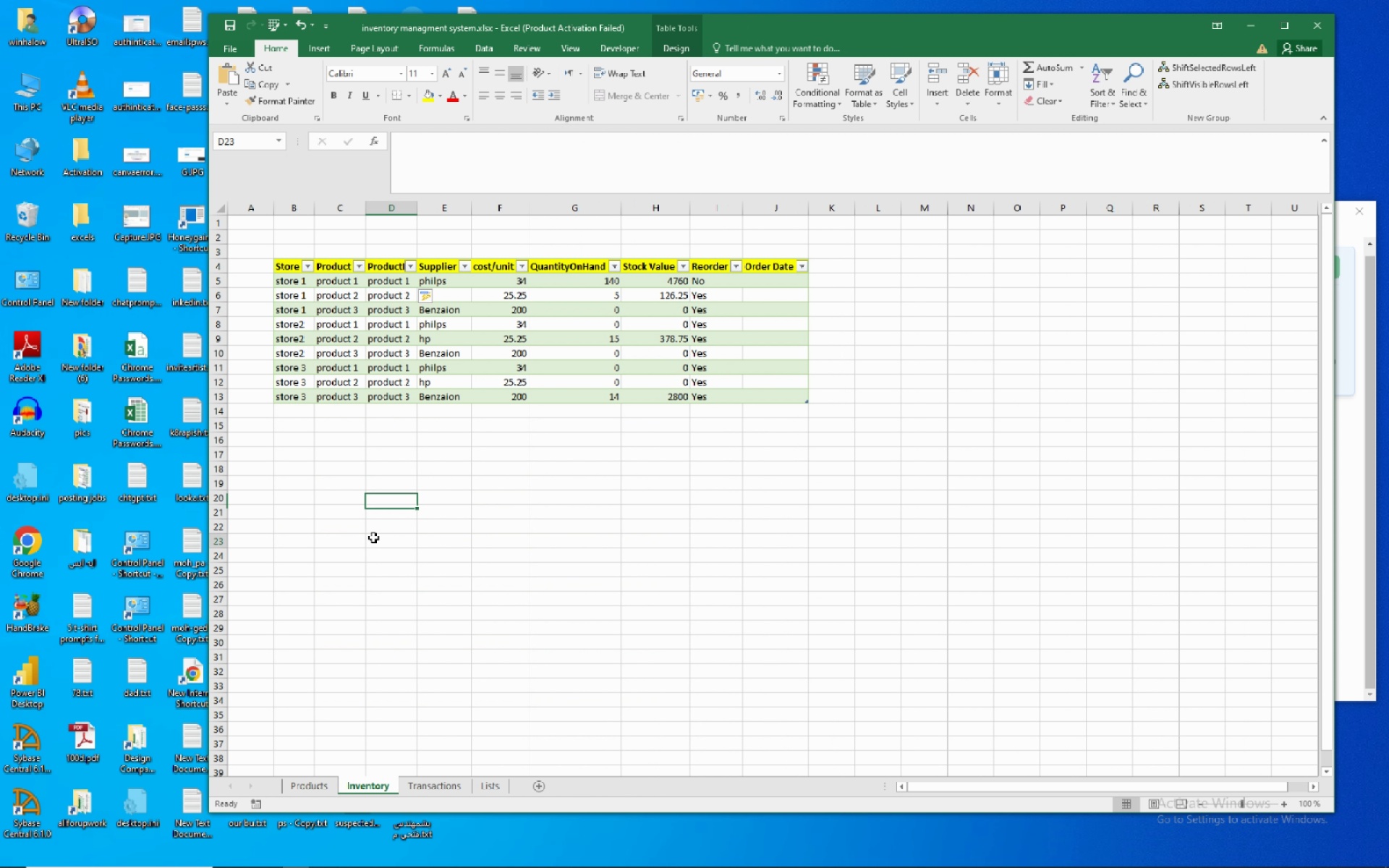 
left_click([373, 537])
 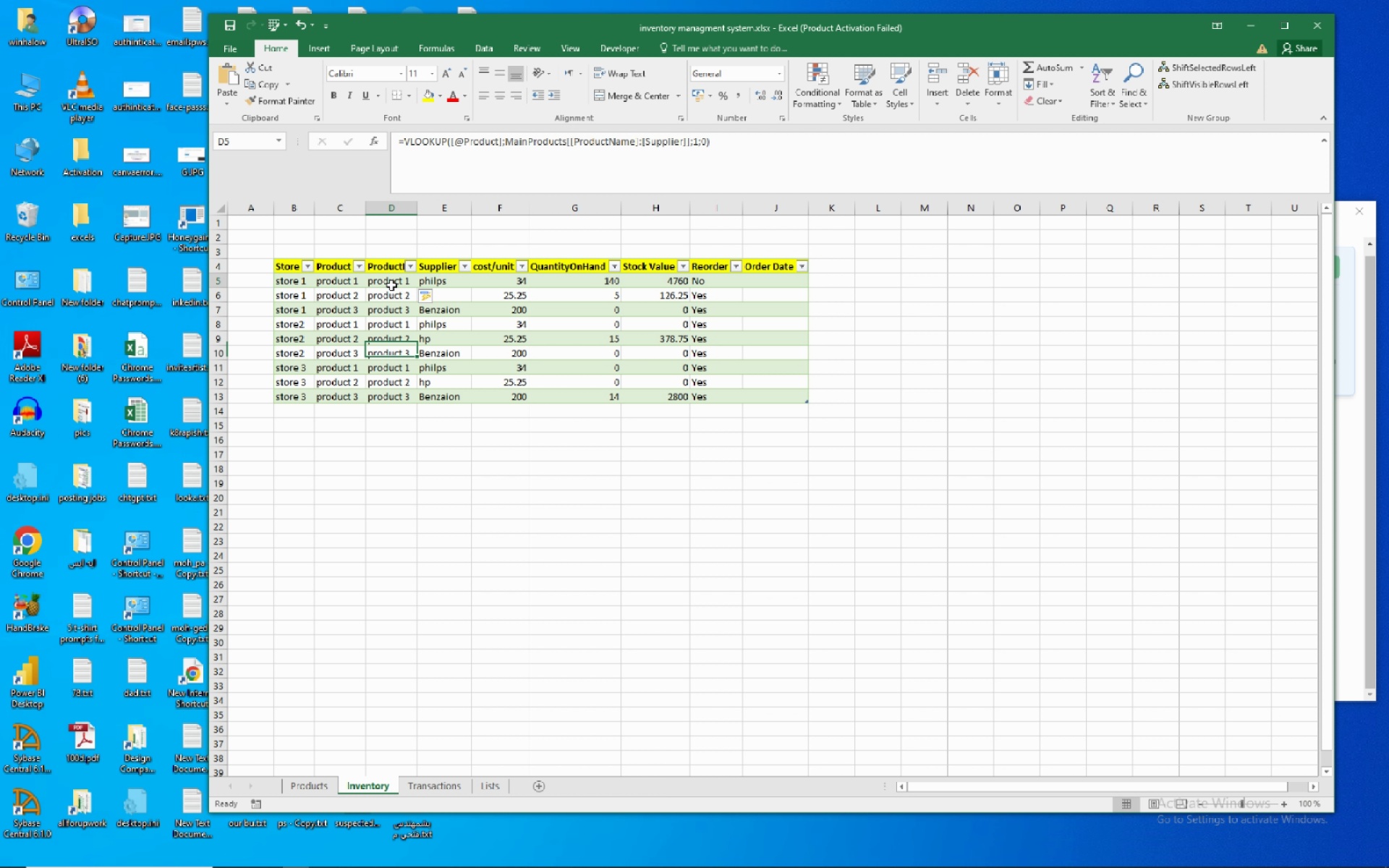 
wait(12.98)
 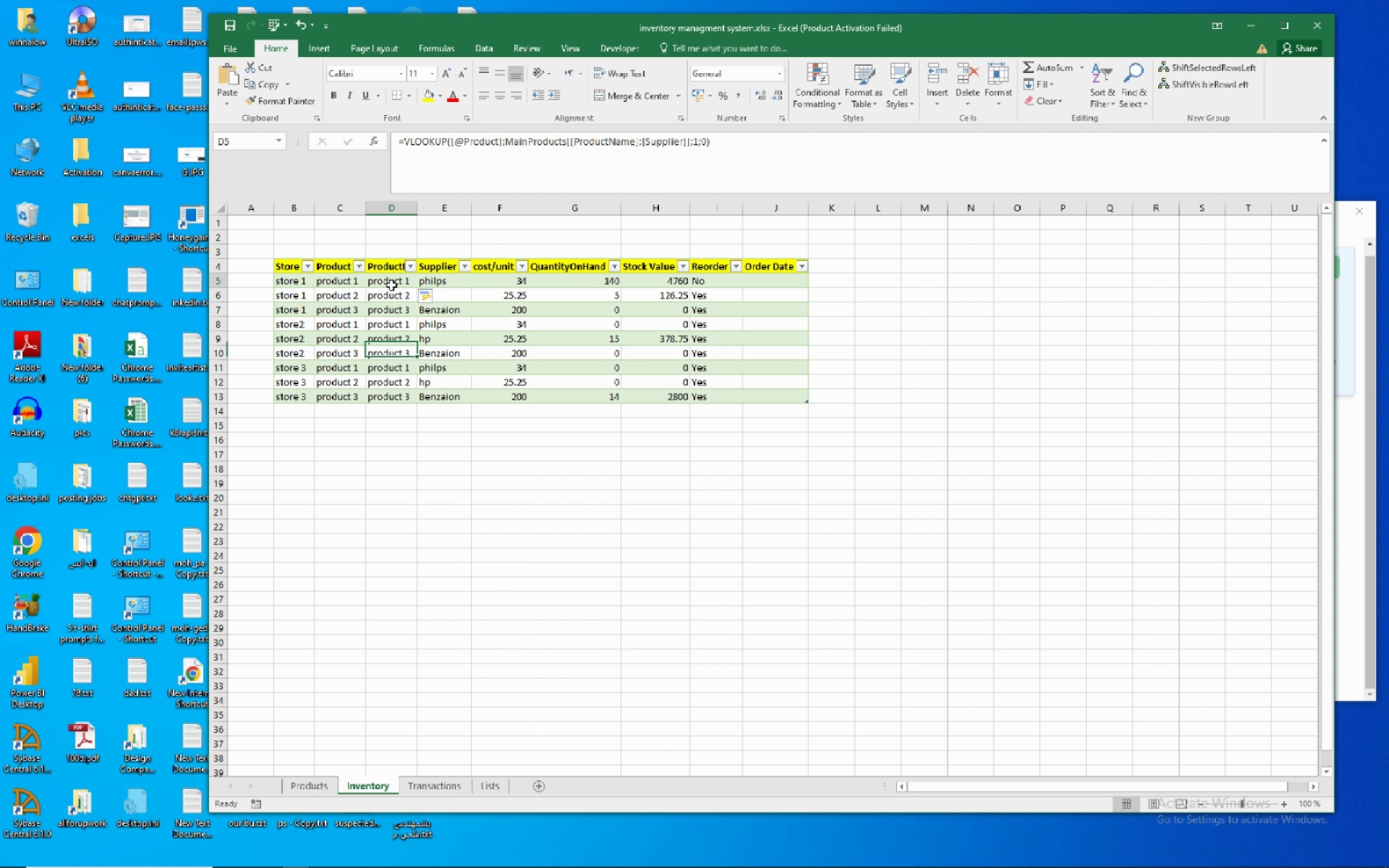 
left_click([391, 285])
 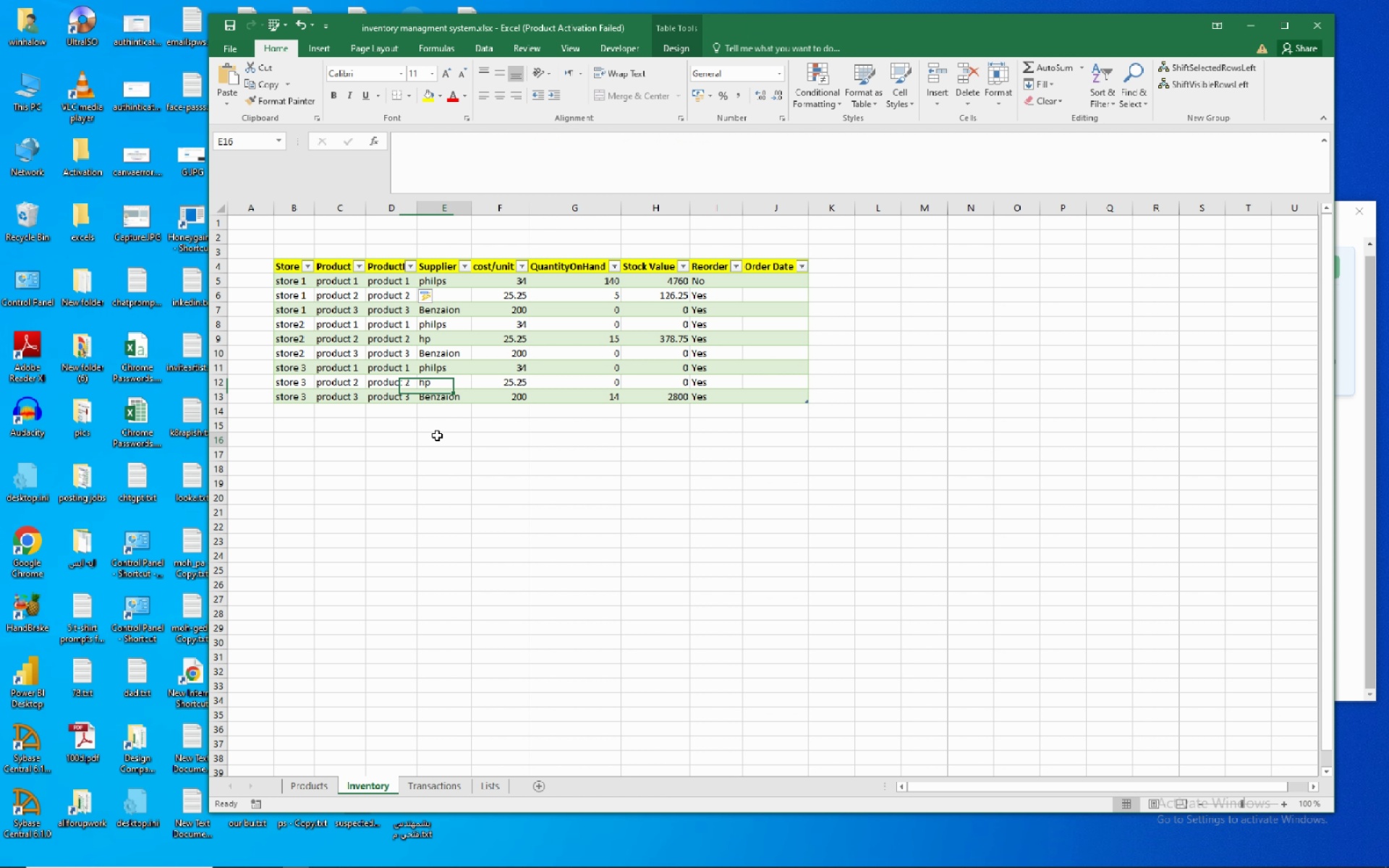 
left_click([437, 435])
 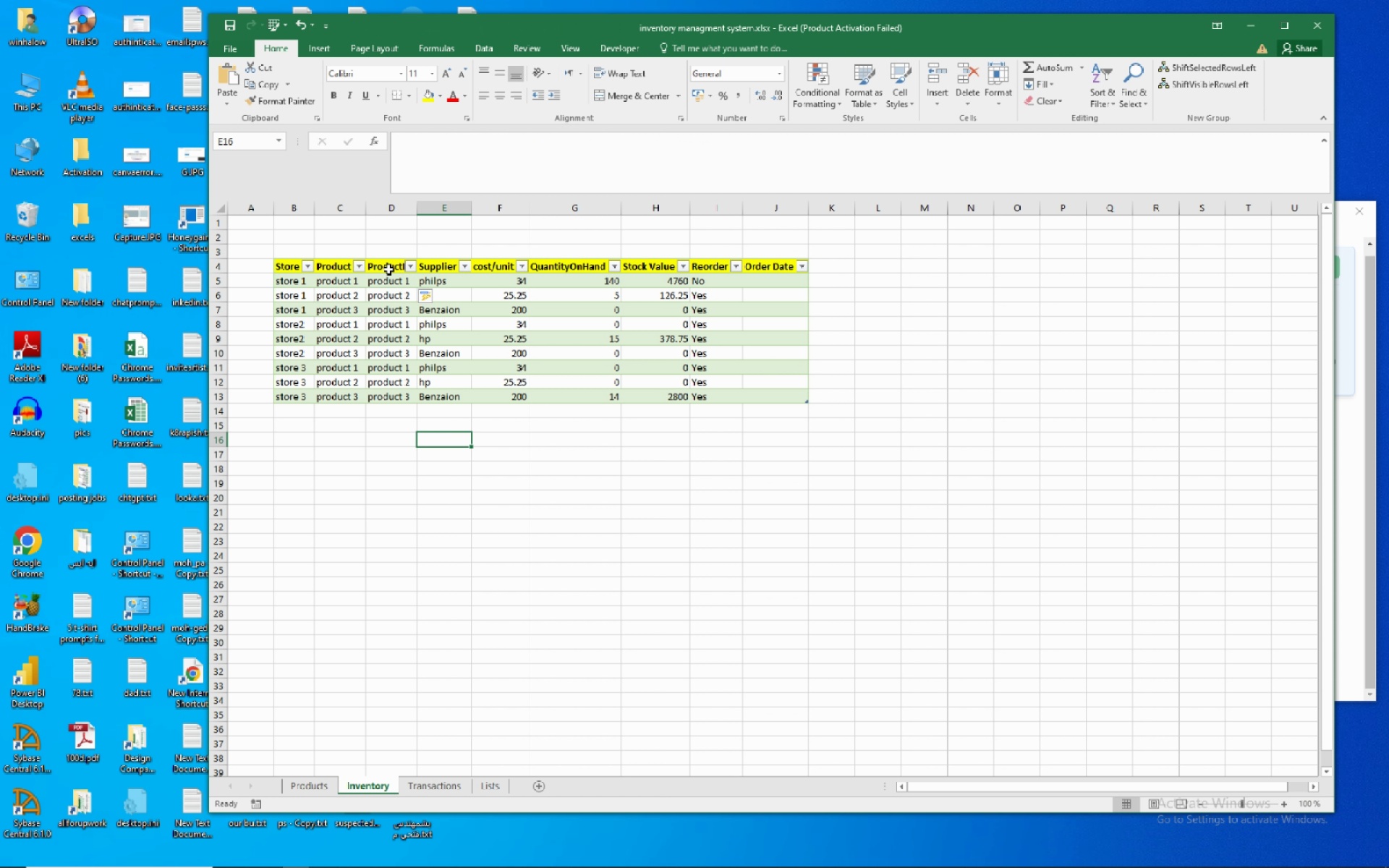 
left_click([389, 267])
 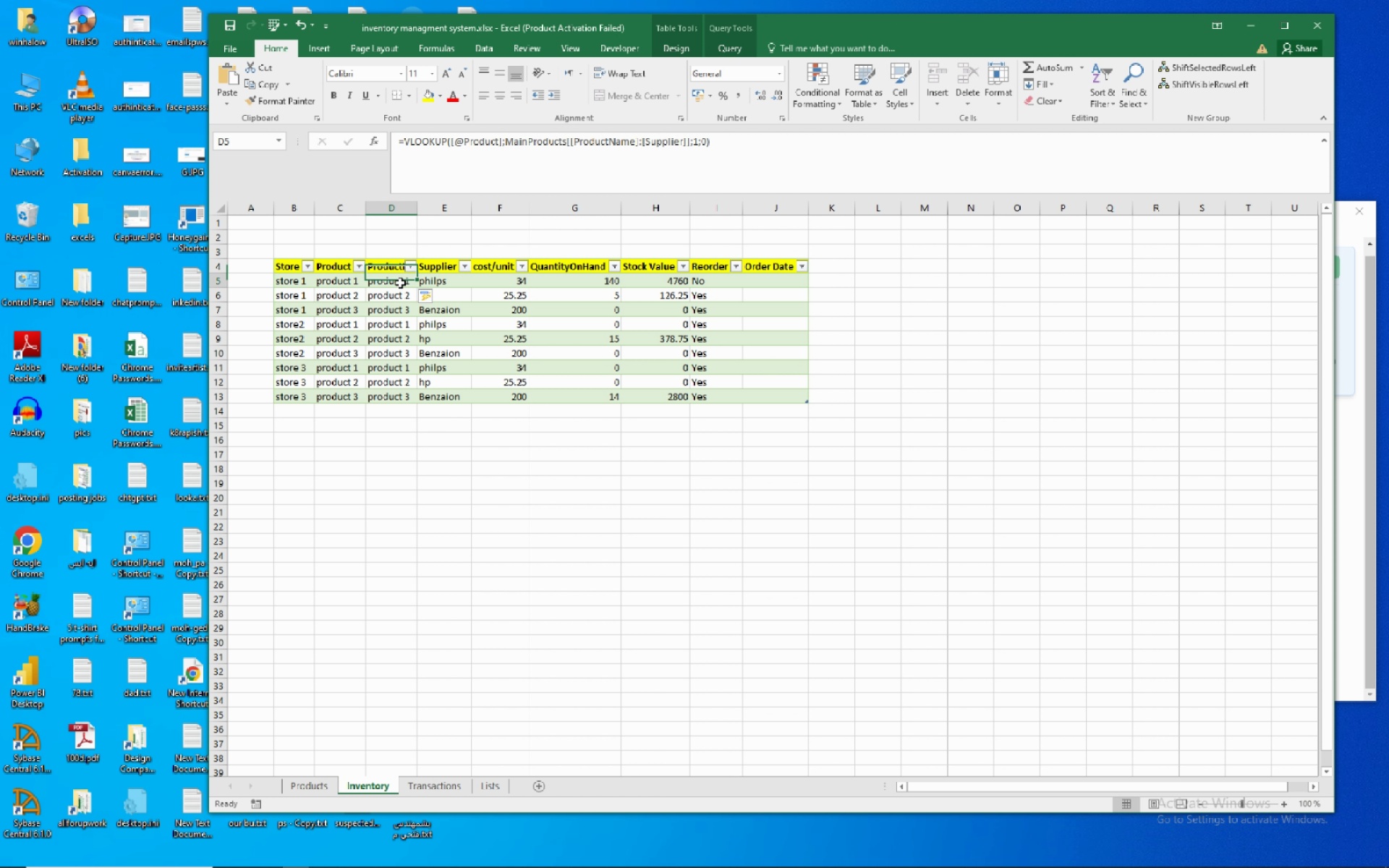 
wait(5.32)
 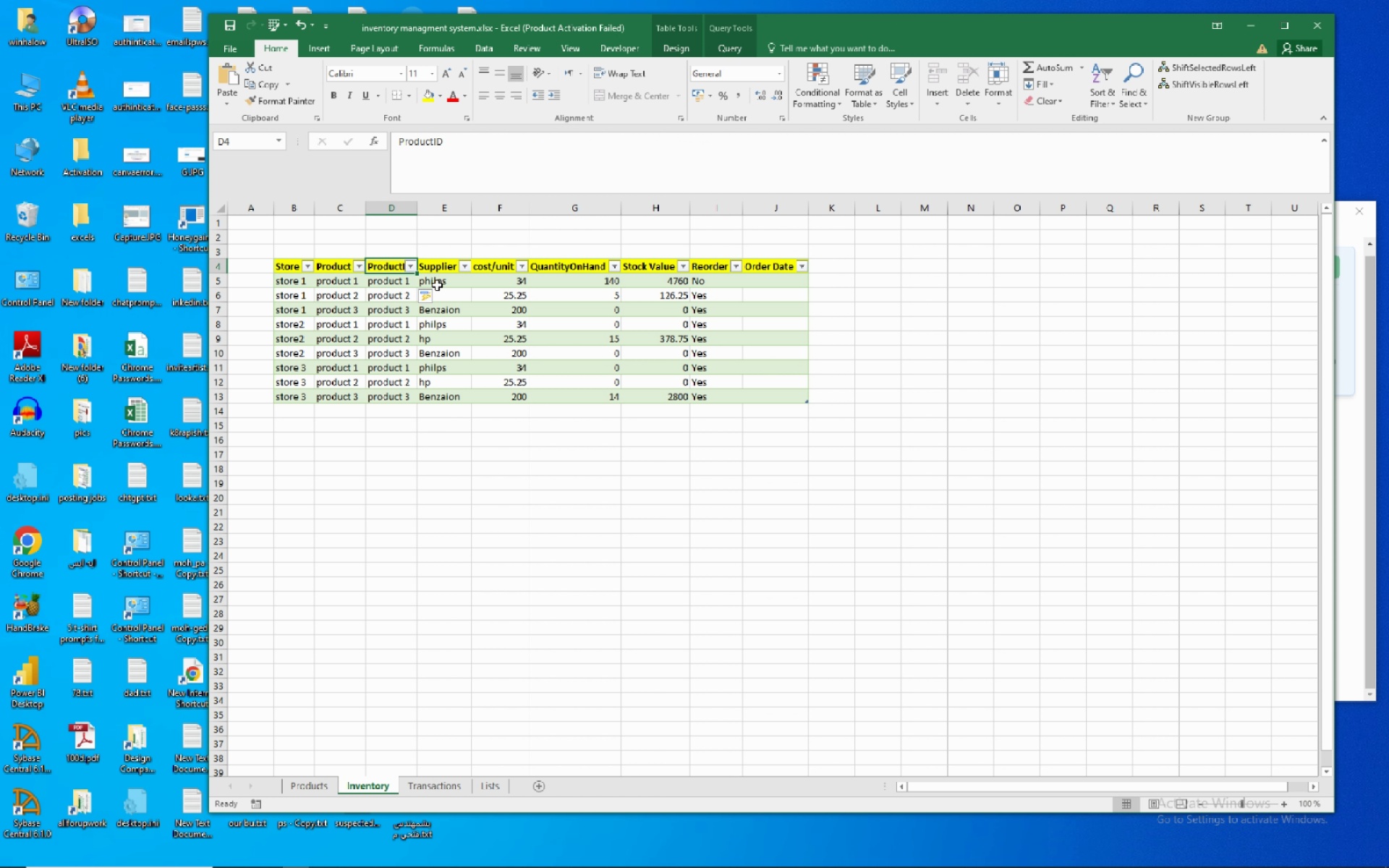 
left_click([400, 283])
 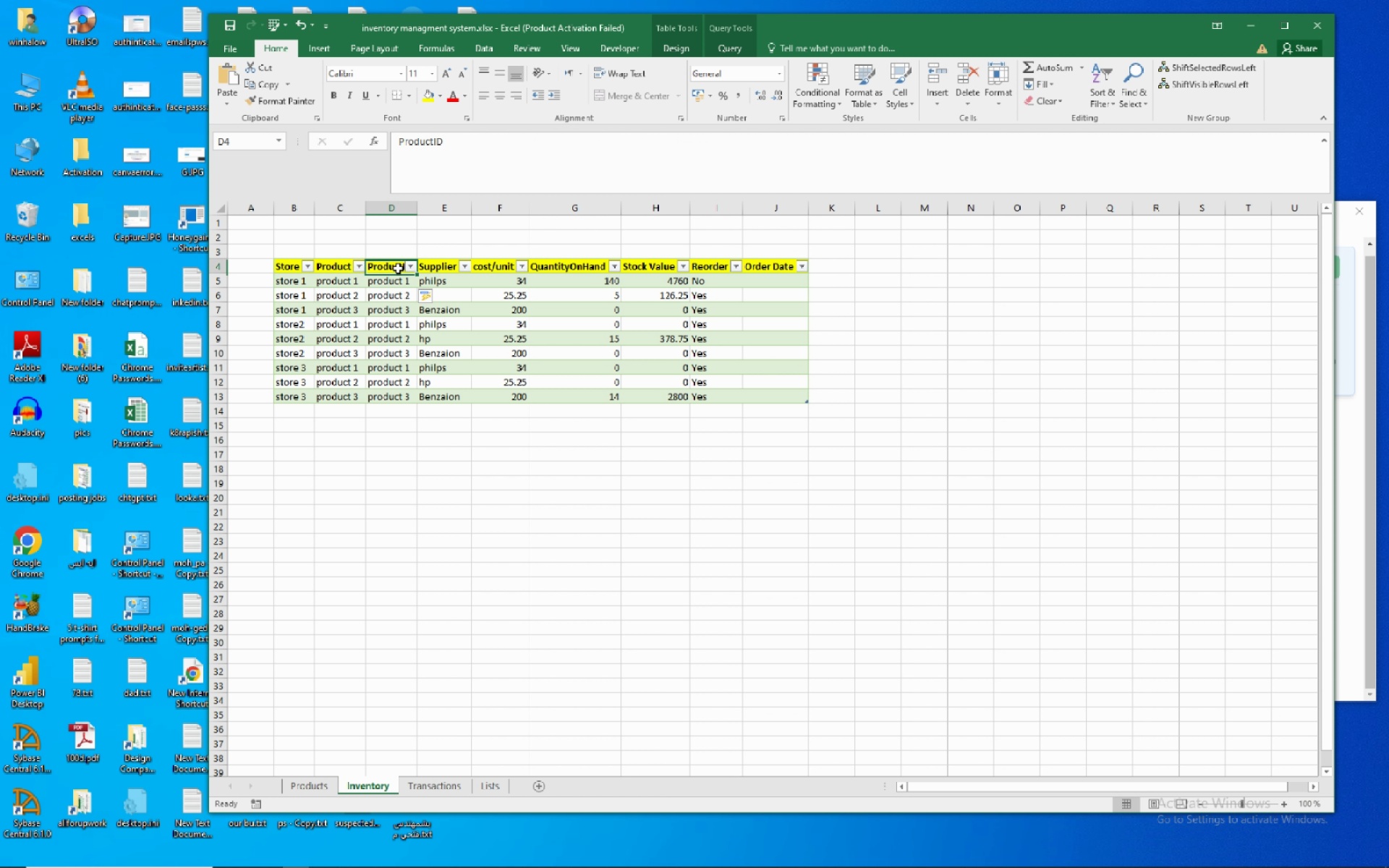 
left_click([398, 268])
 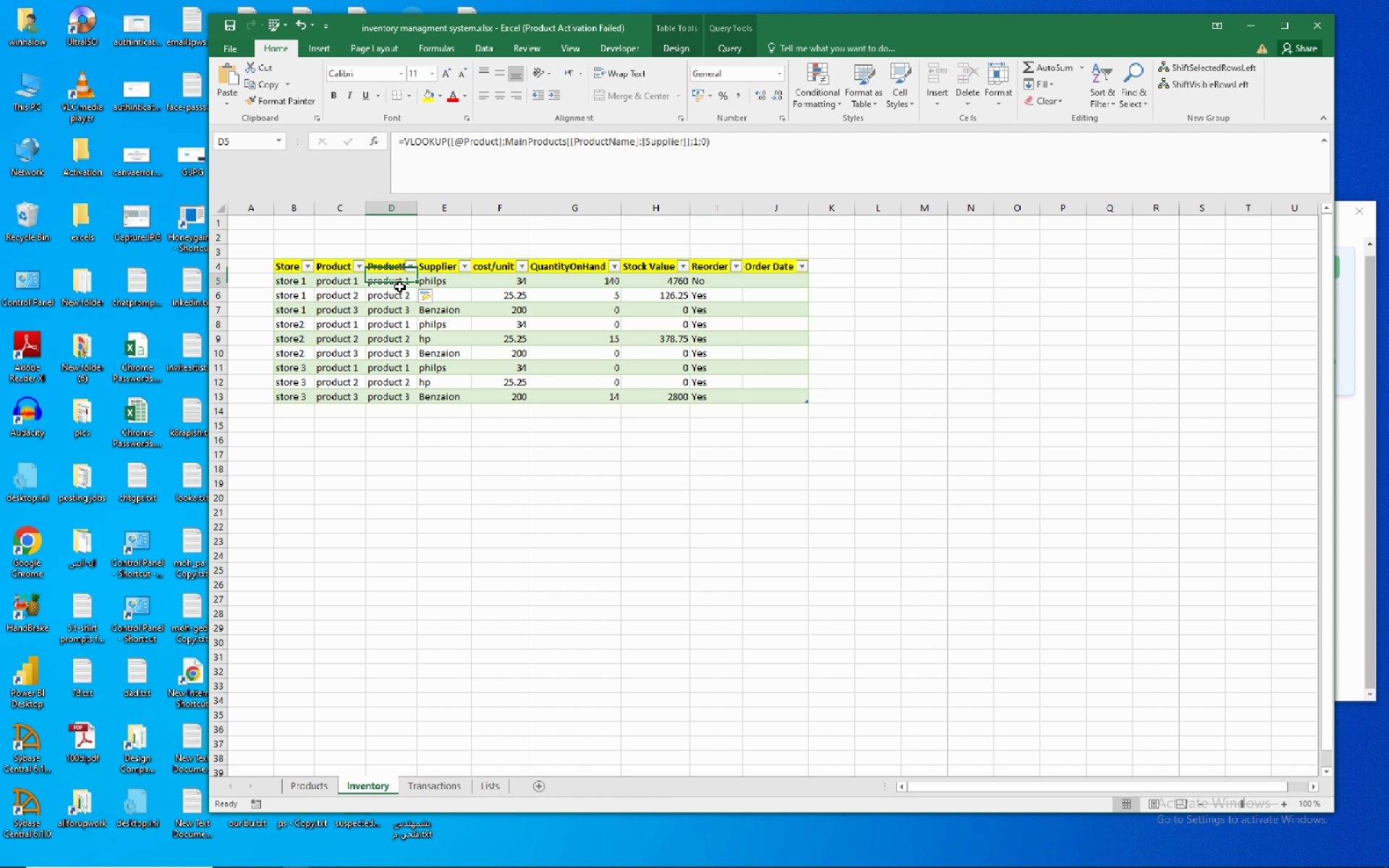 
left_click([399, 286])
 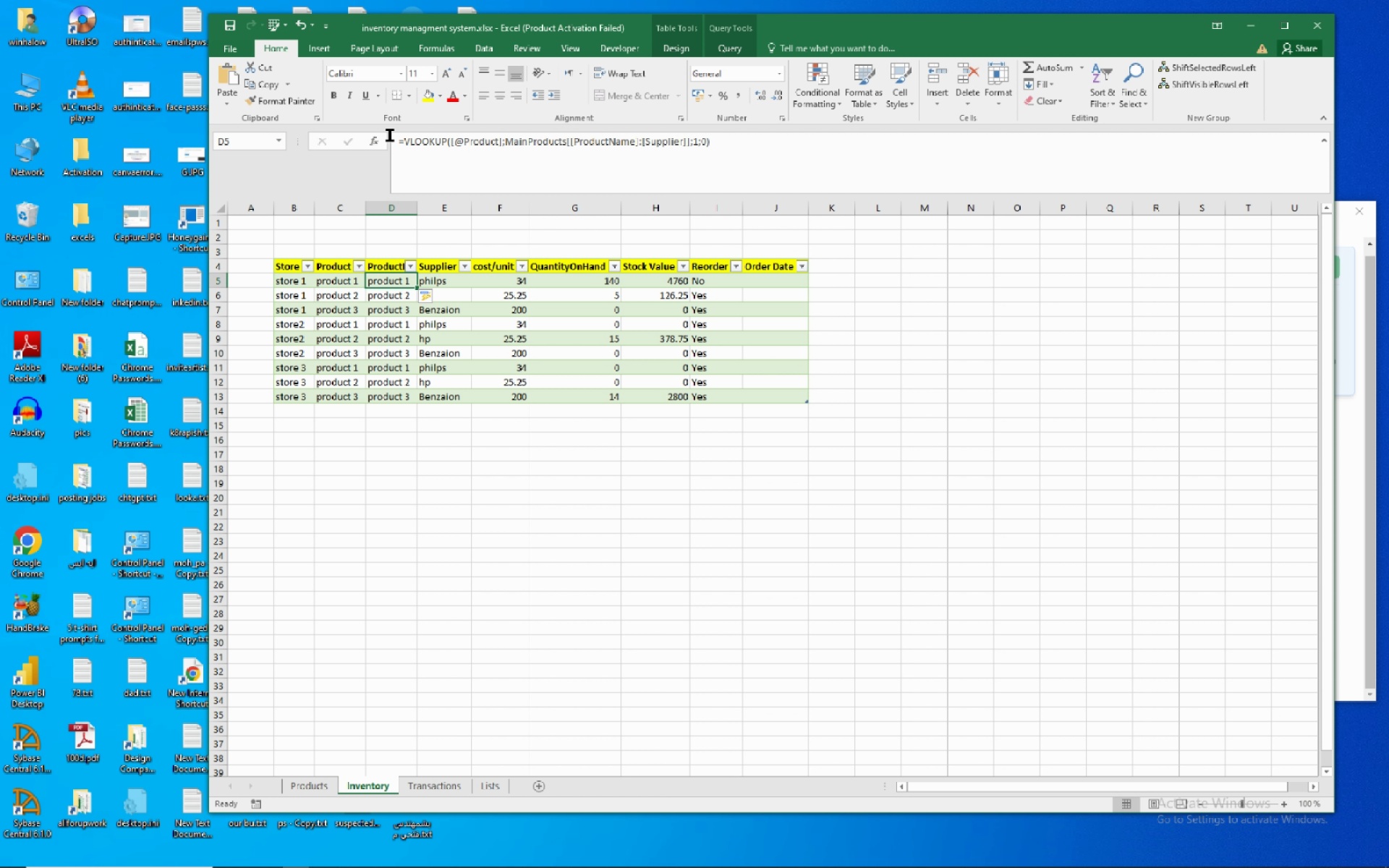 
left_click_drag(start_coordinate=[739, 145], to_coordinate=[313, 131])
 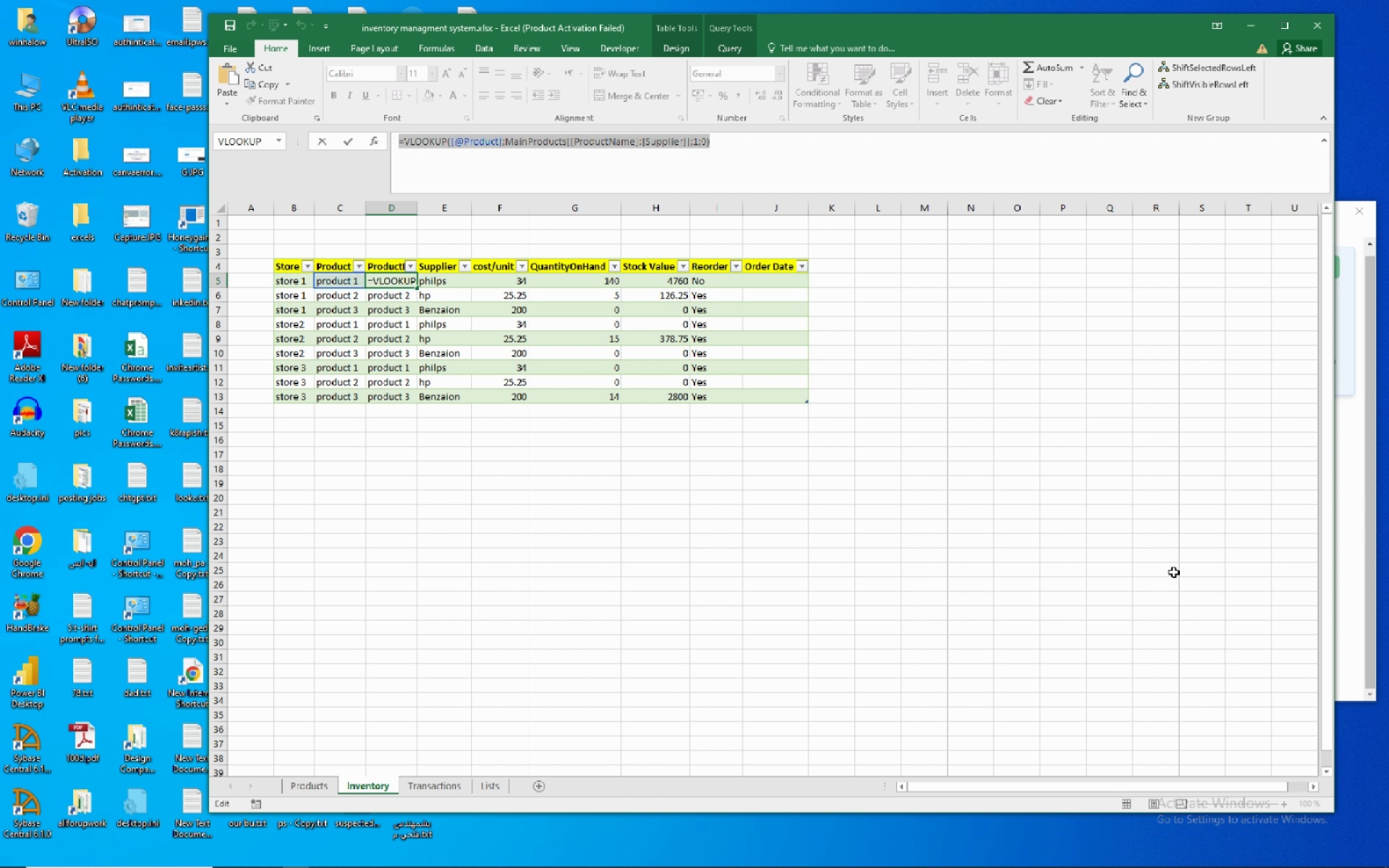 
key(Delete)
 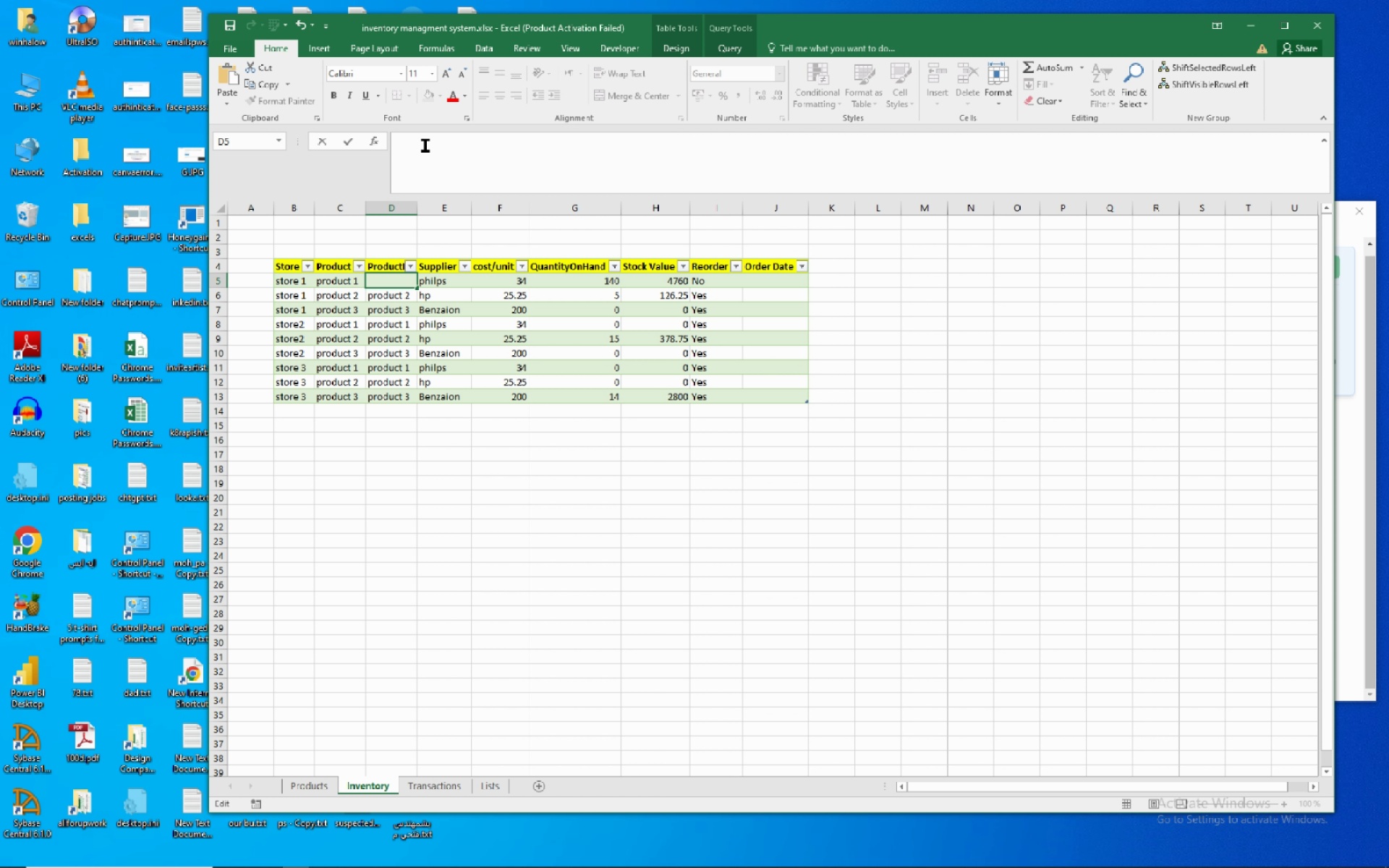 
left_click([375, 140])
 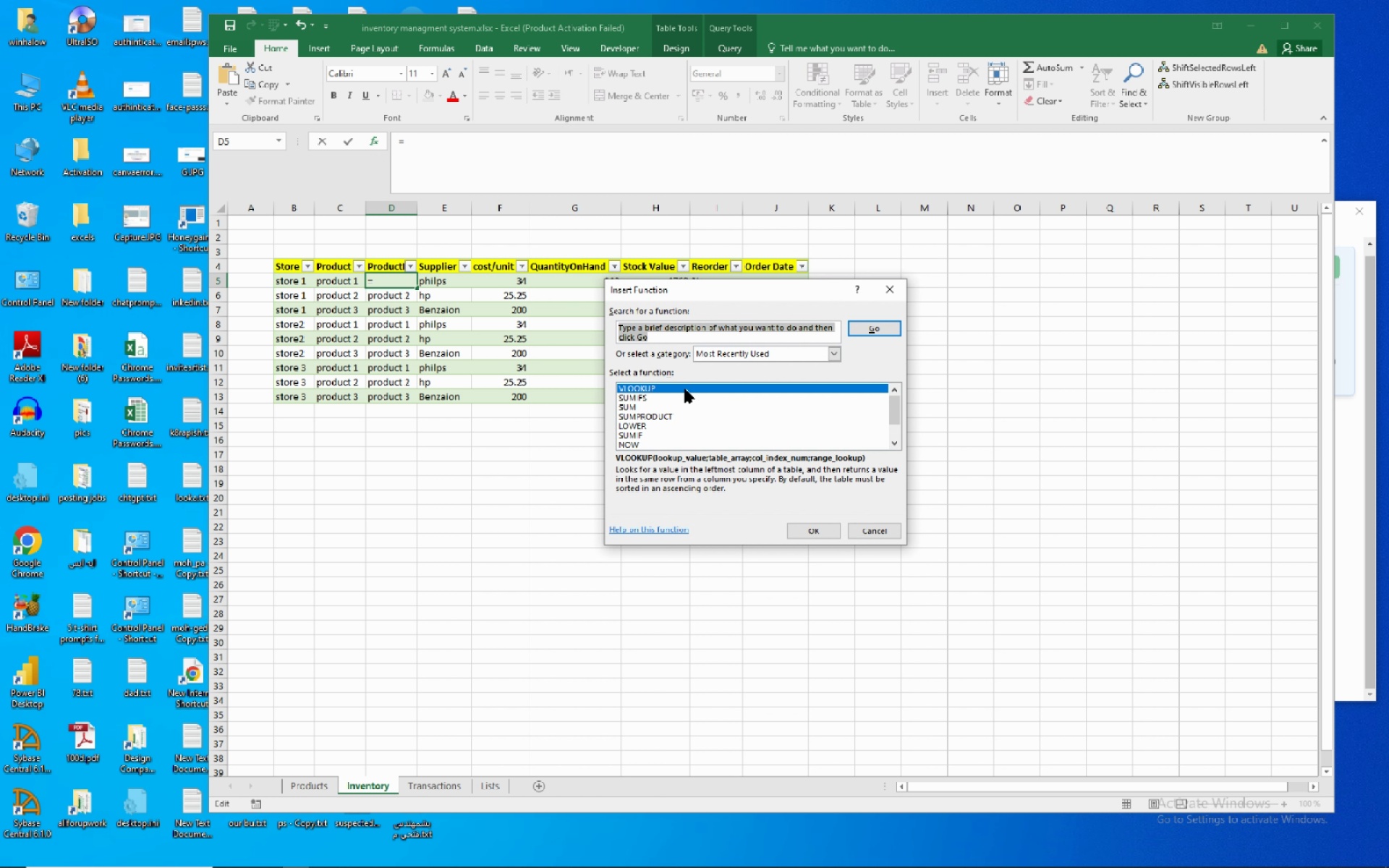 
left_click([688, 386])
 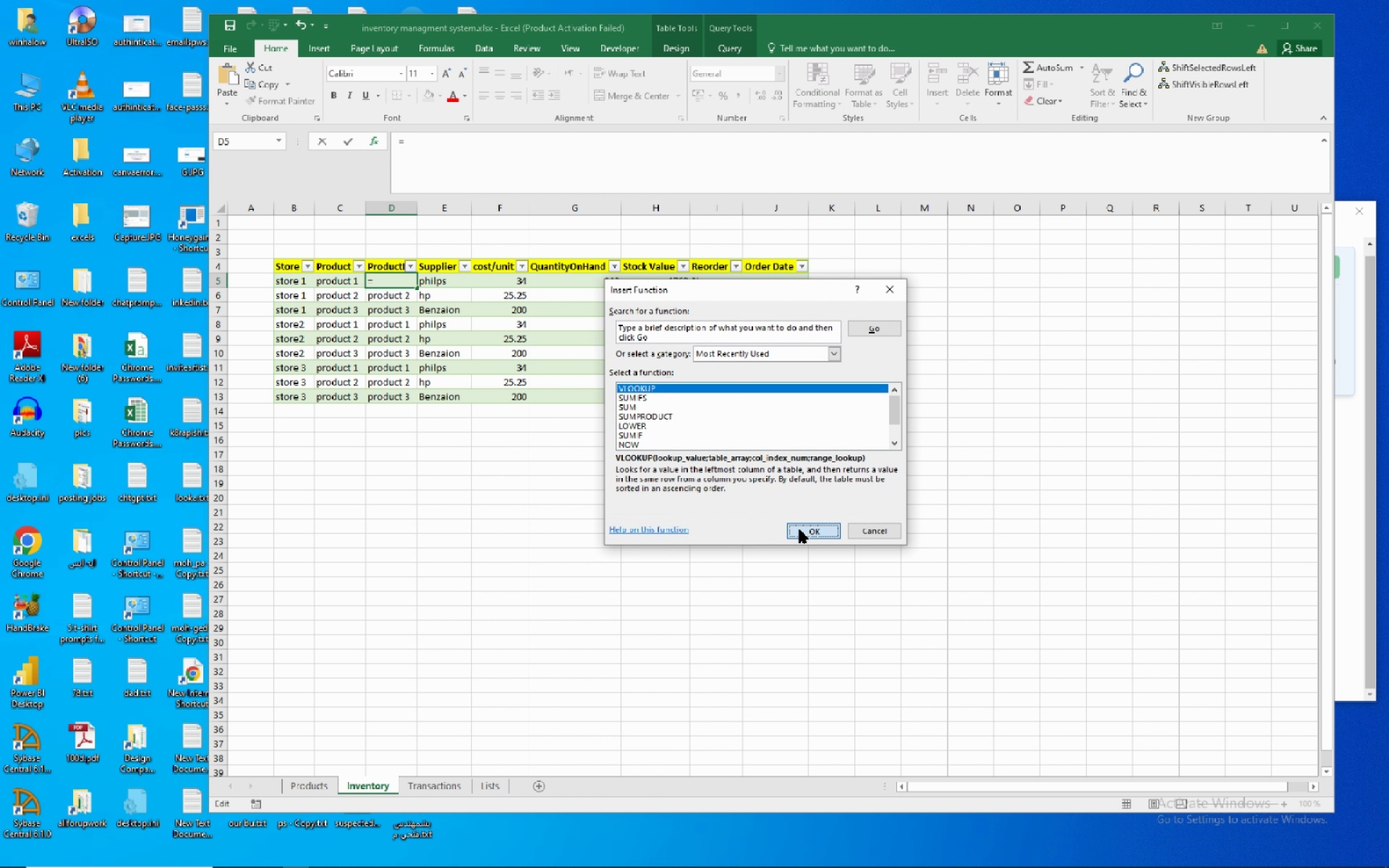 
left_click([799, 529])
 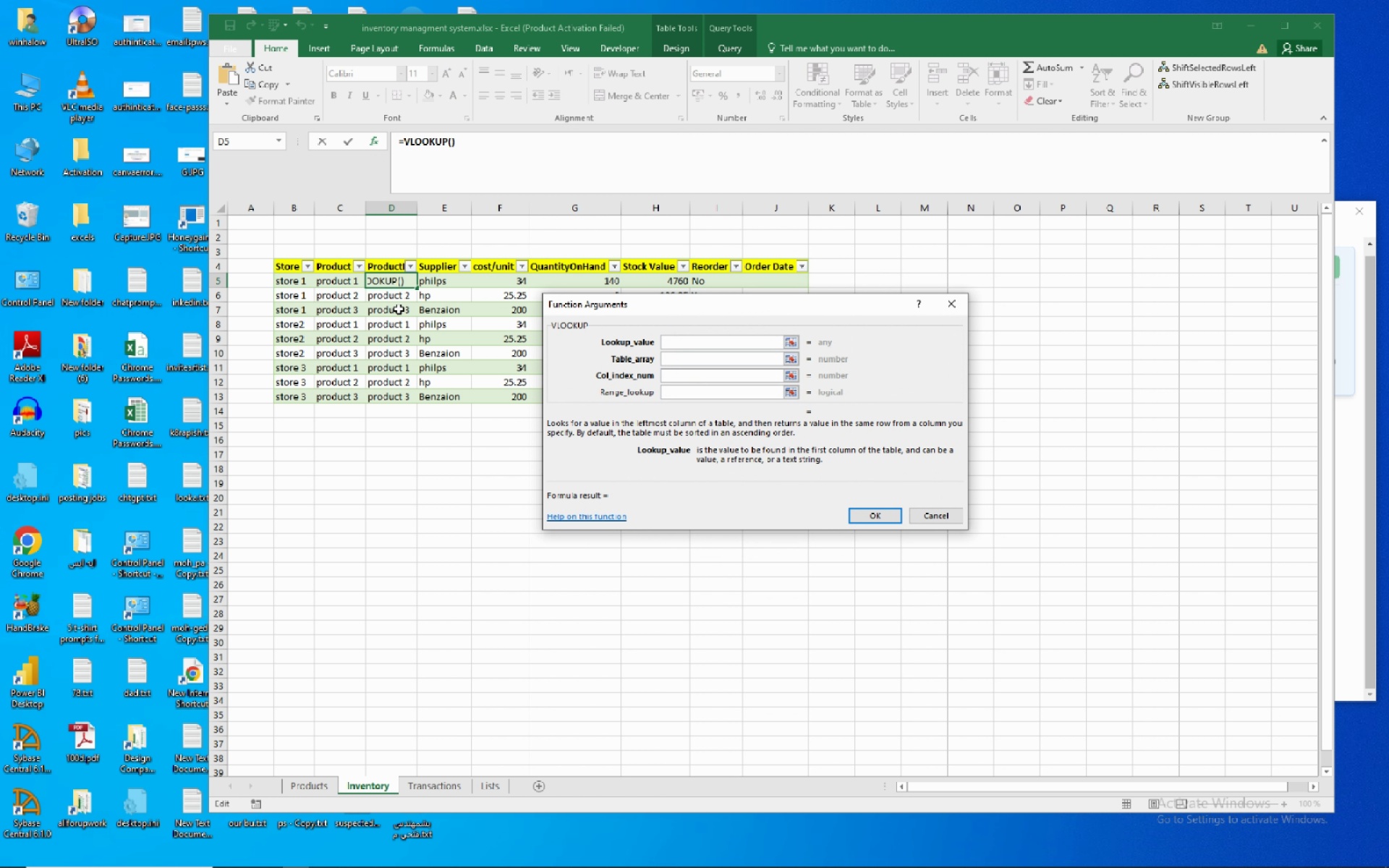 
left_click([339, 282])
 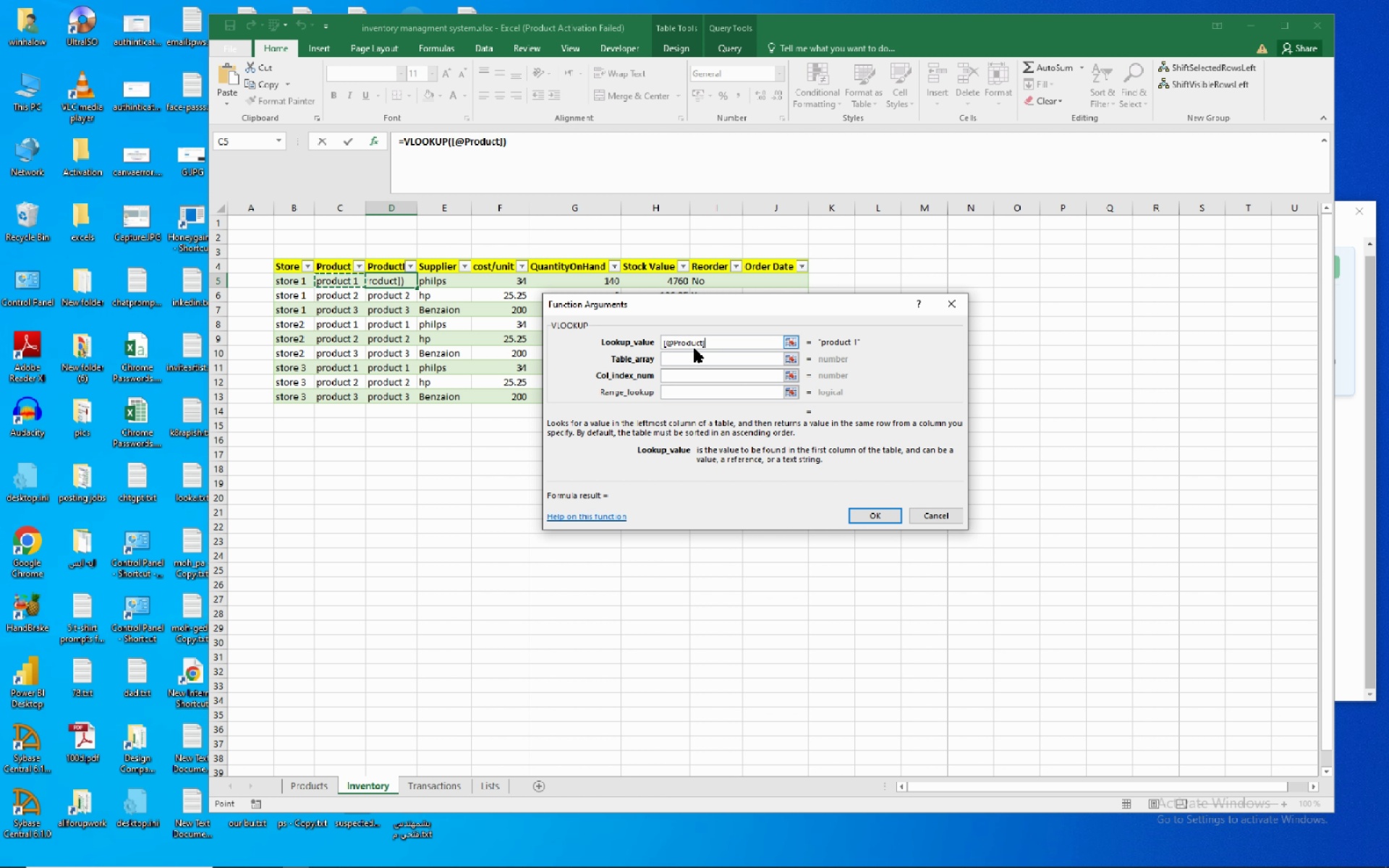 
wait(6.93)
 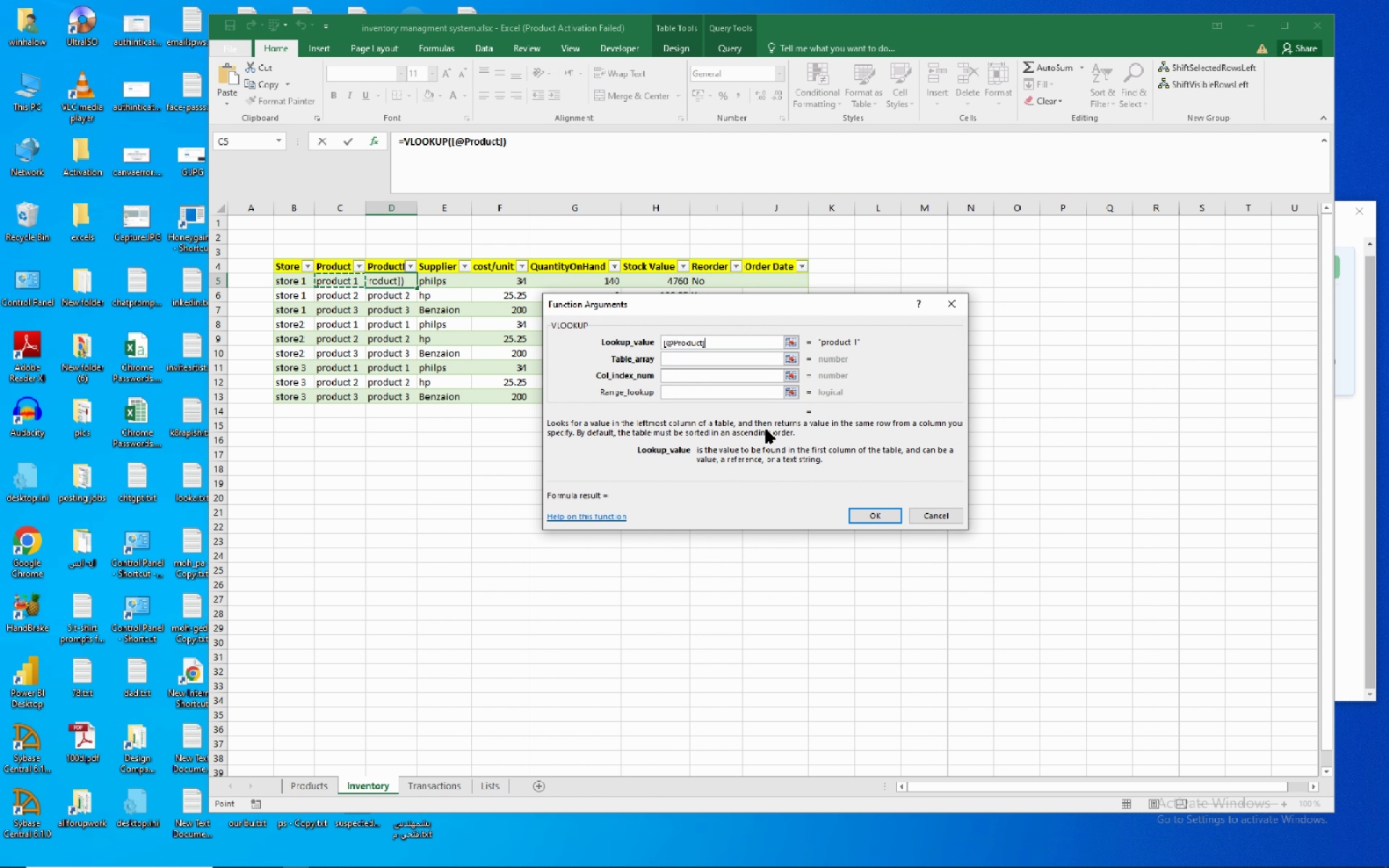 
left_click([692, 360])
 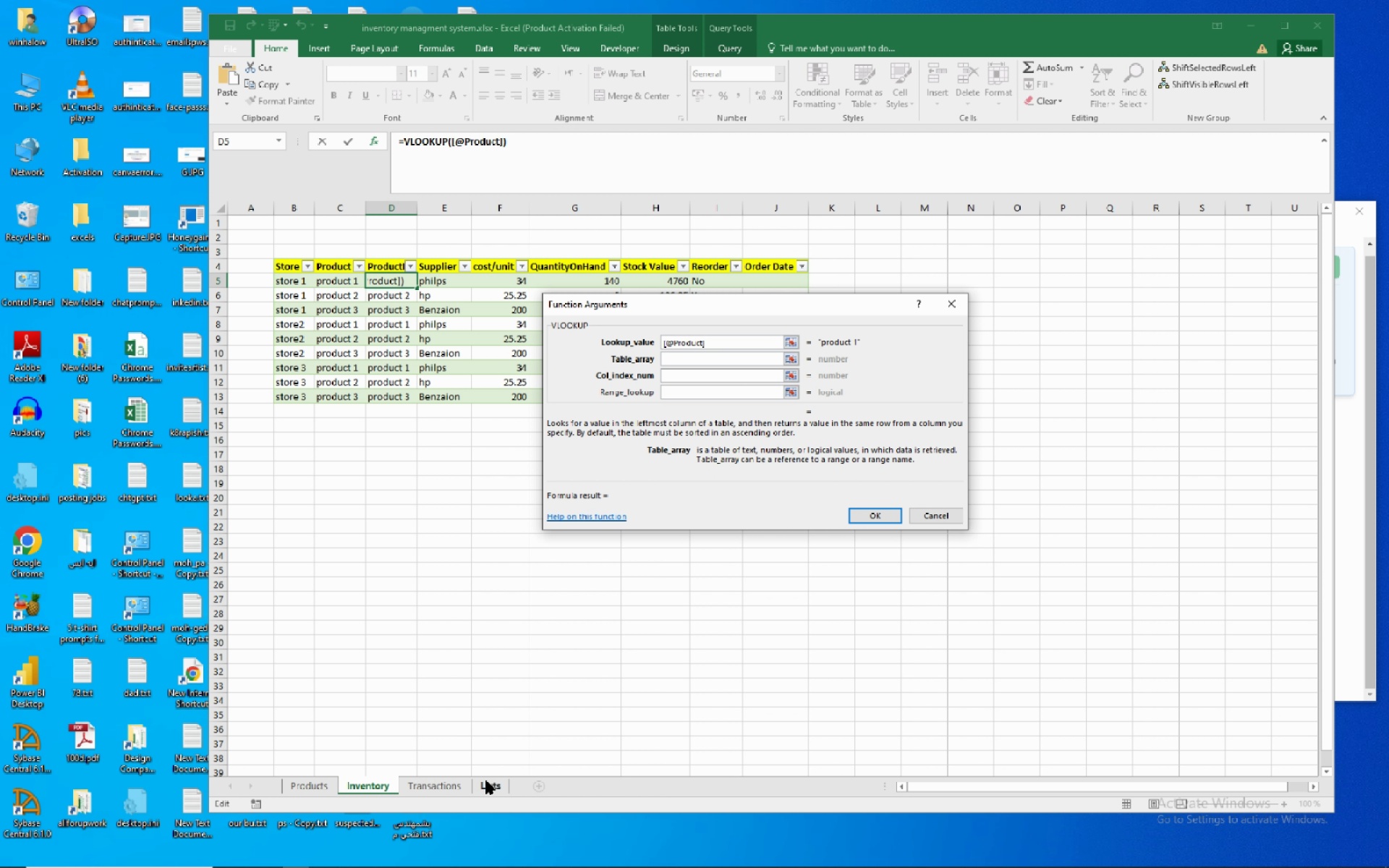 
left_click([490, 779])
 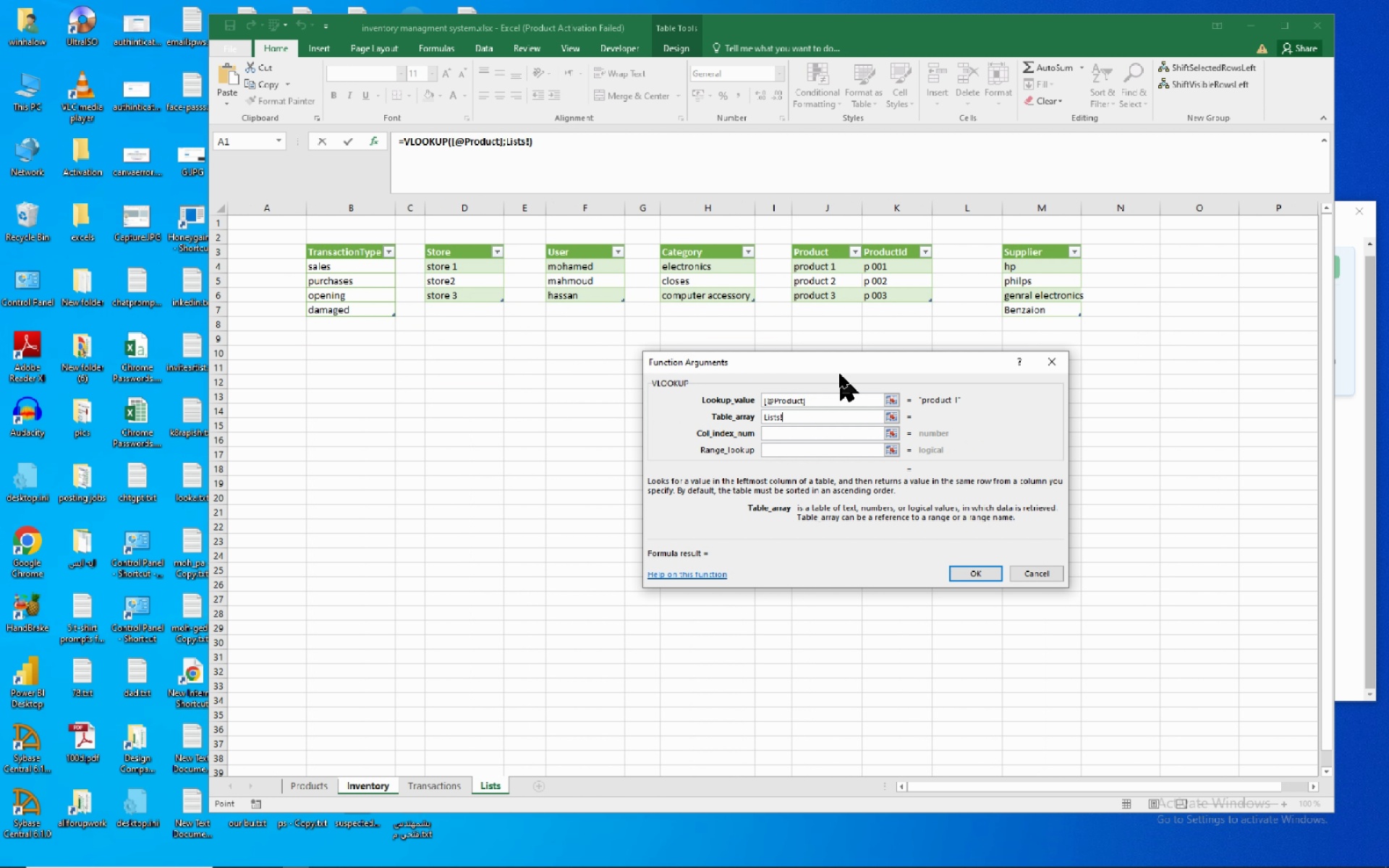 
left_click_drag(start_coordinate=[711, 304], to_coordinate=[914, 429])
 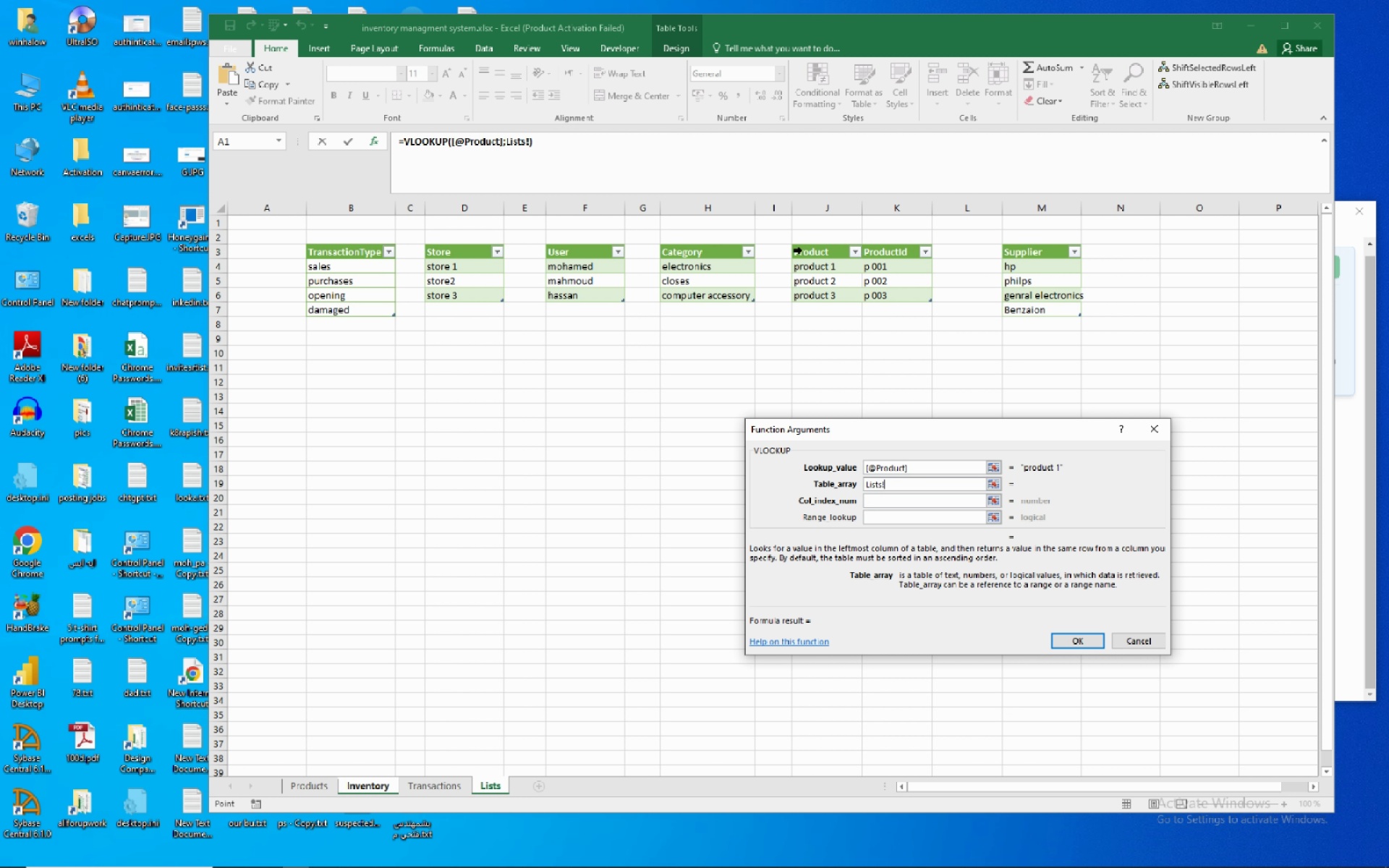 
left_click([802, 248])
 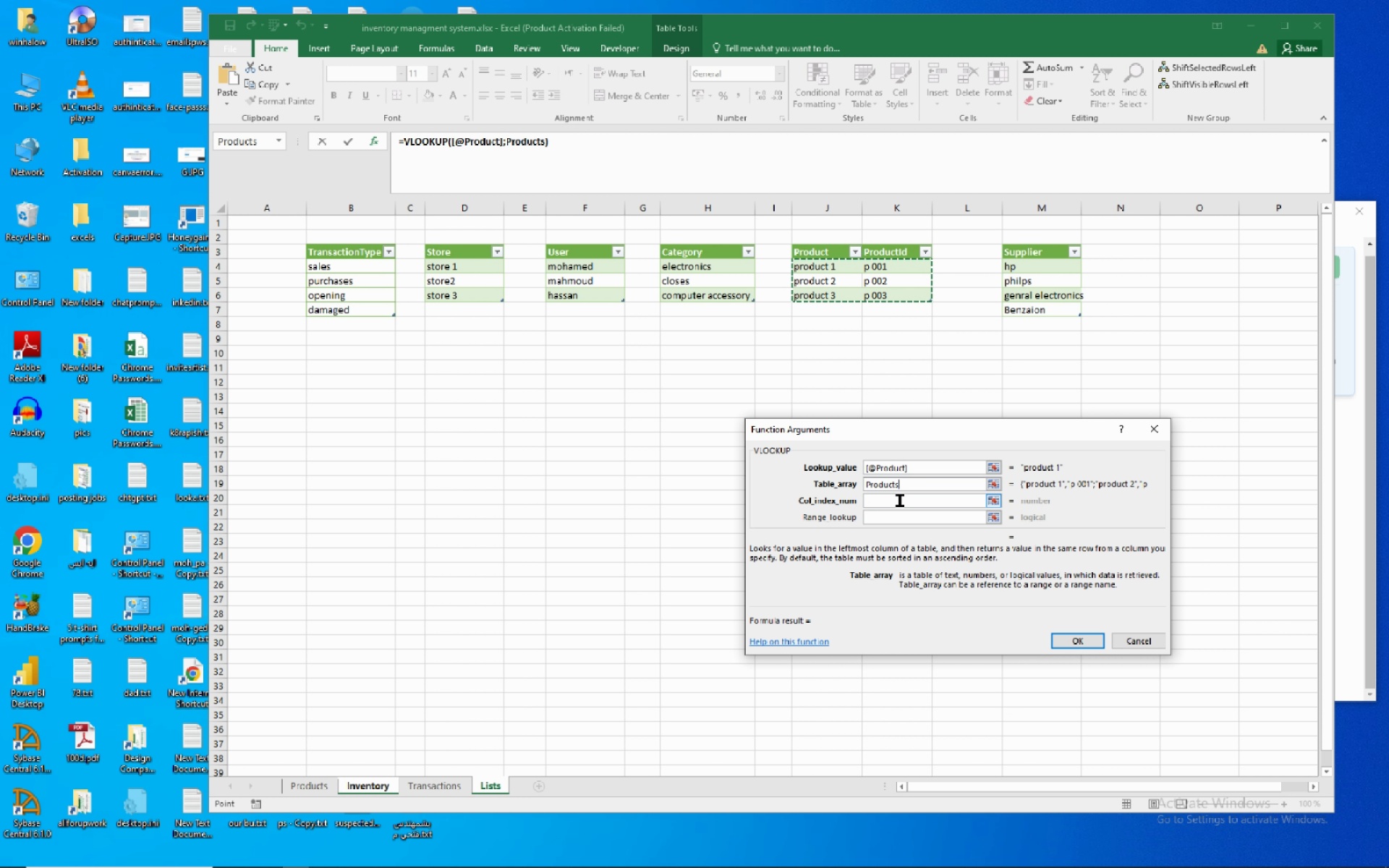 
left_click([900, 501])
 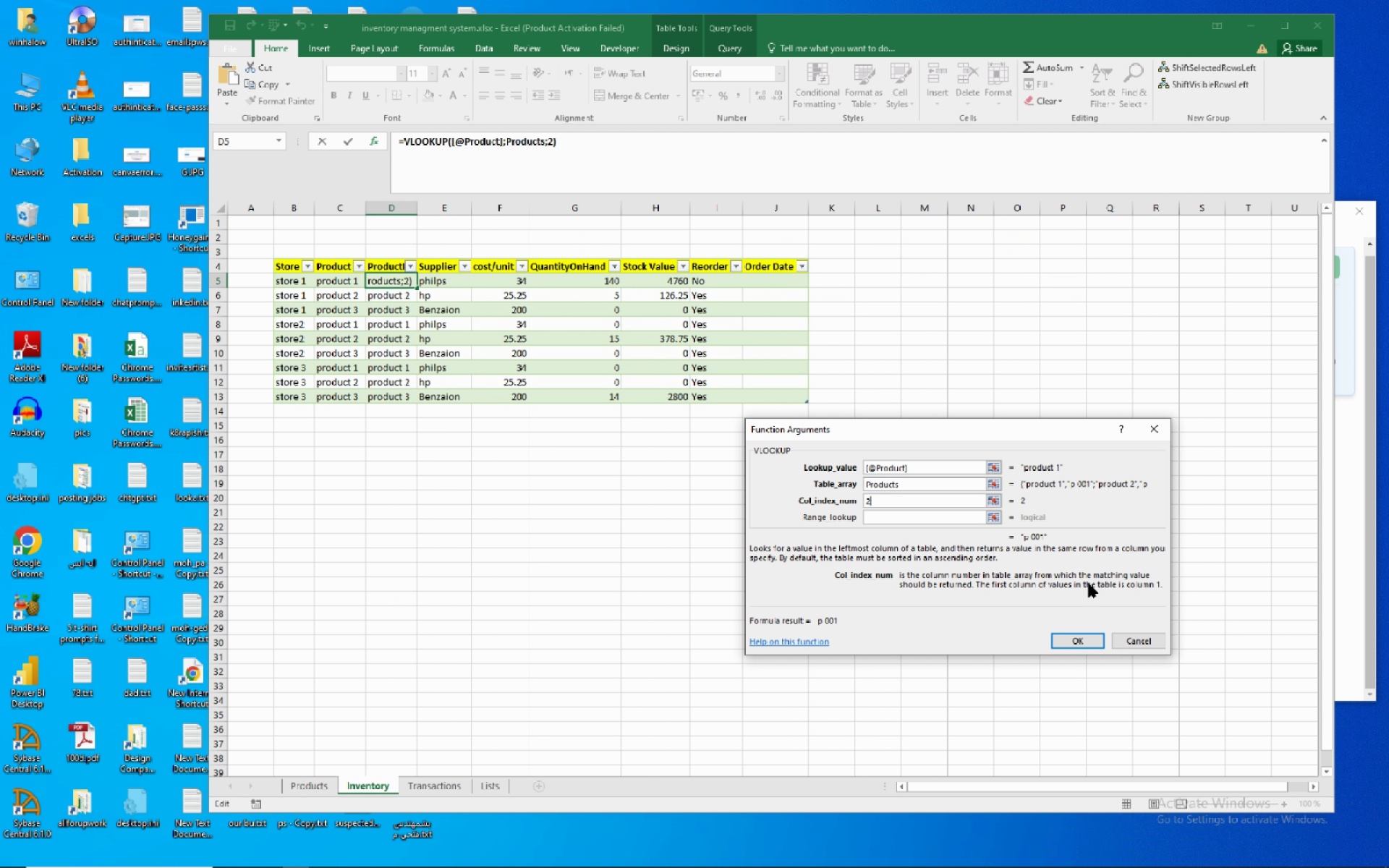 
key(Numpad2)
 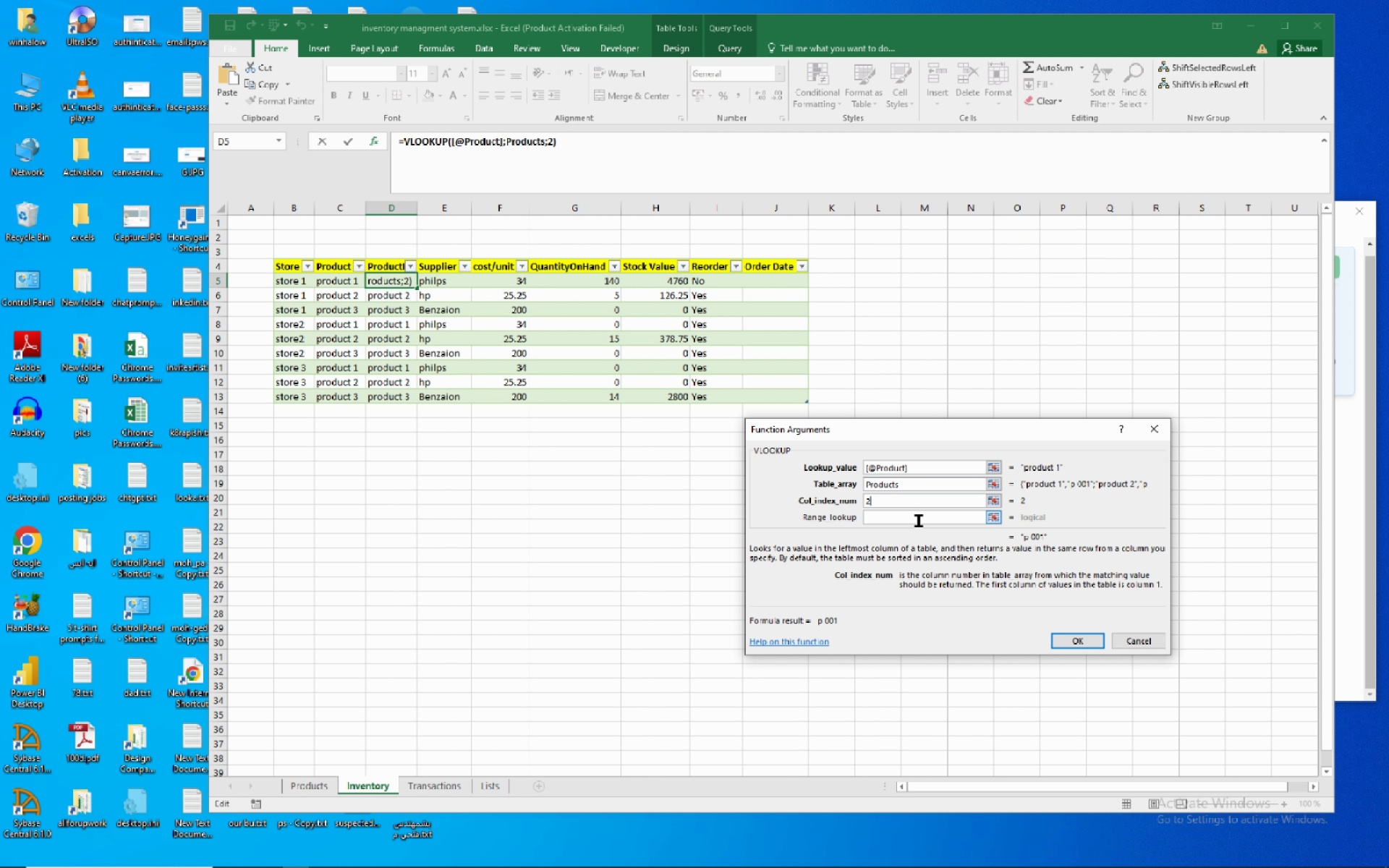 
left_click([919, 516])
 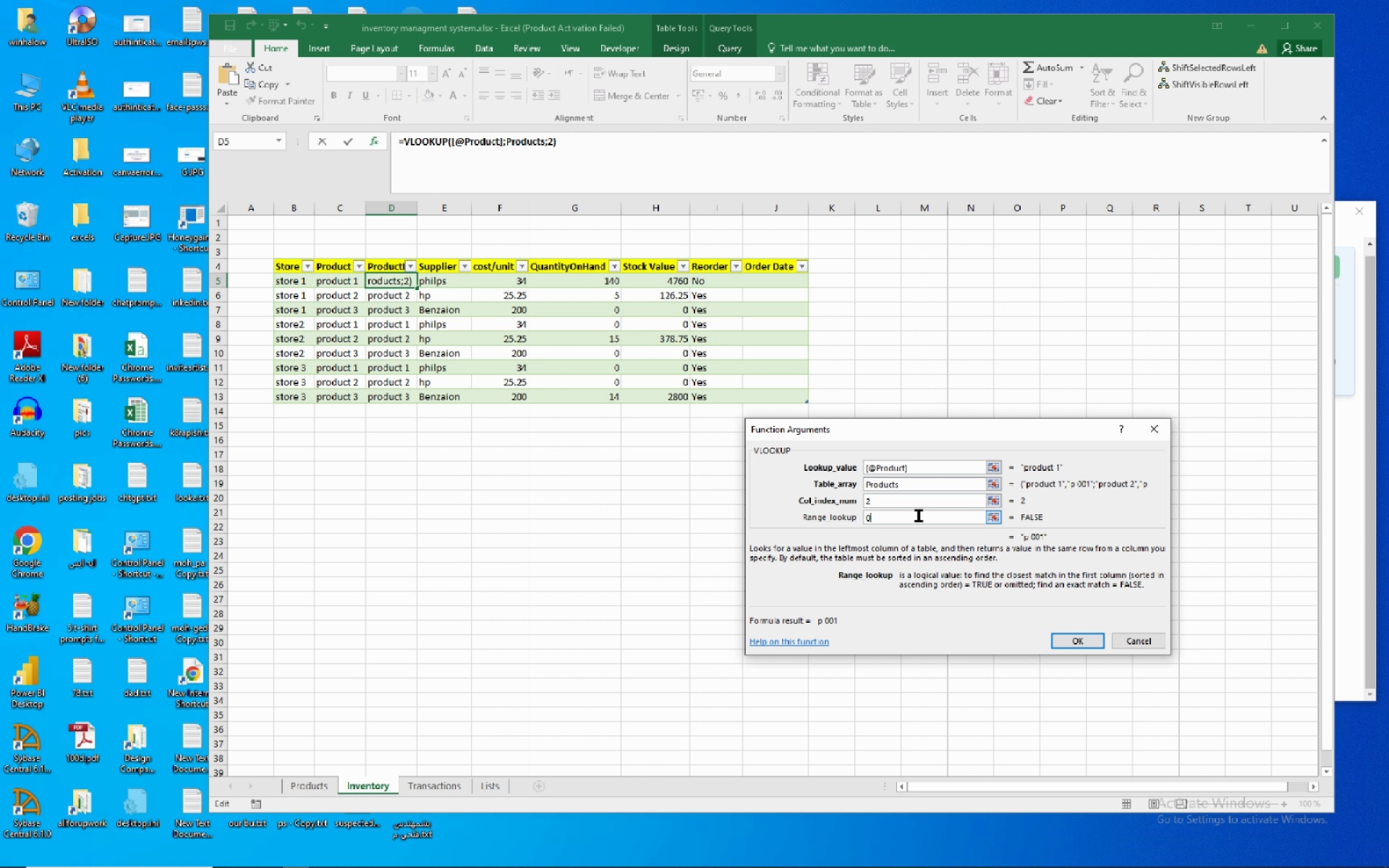 
key(Numpad0)
 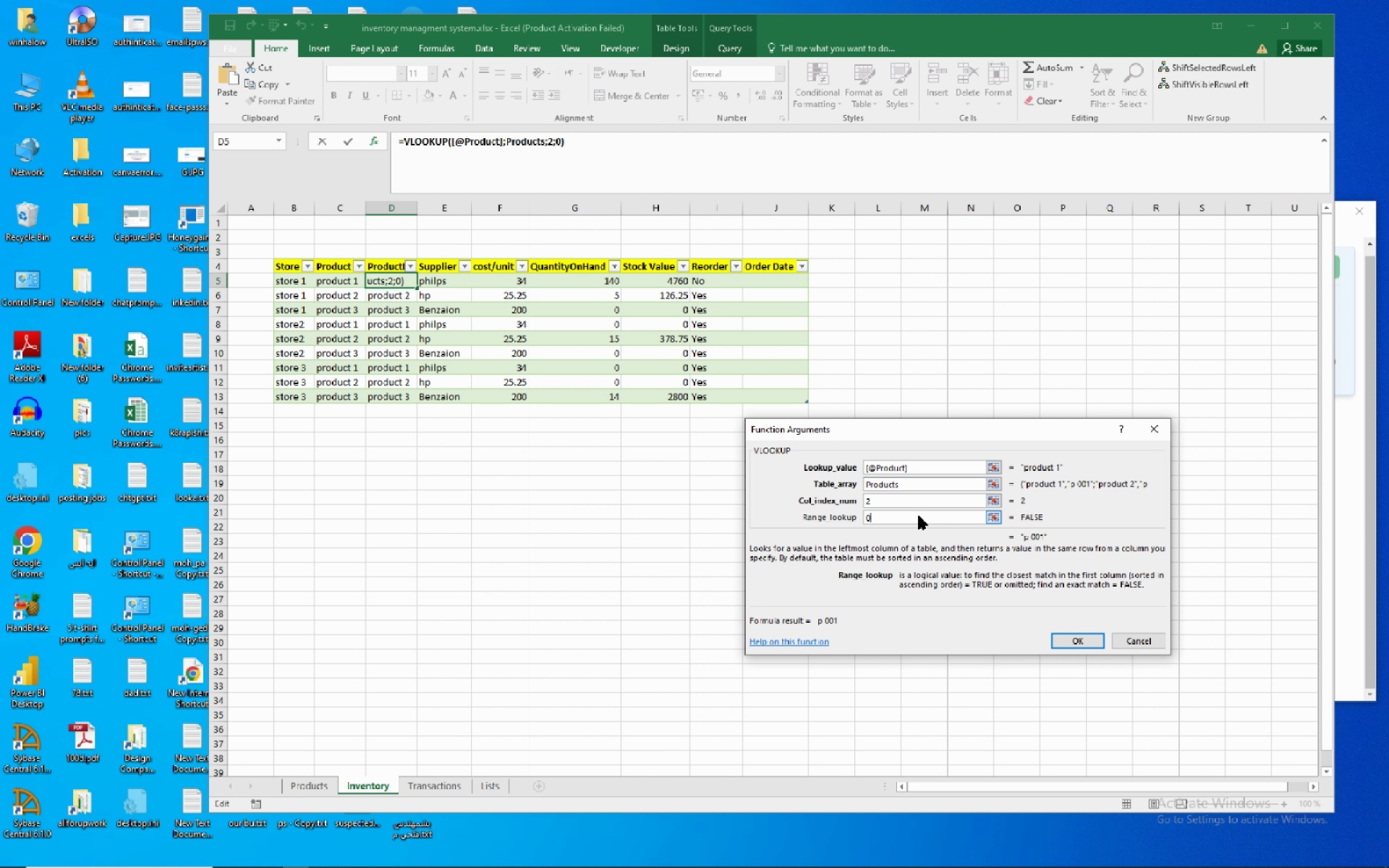 
key(NumpadEnter)
 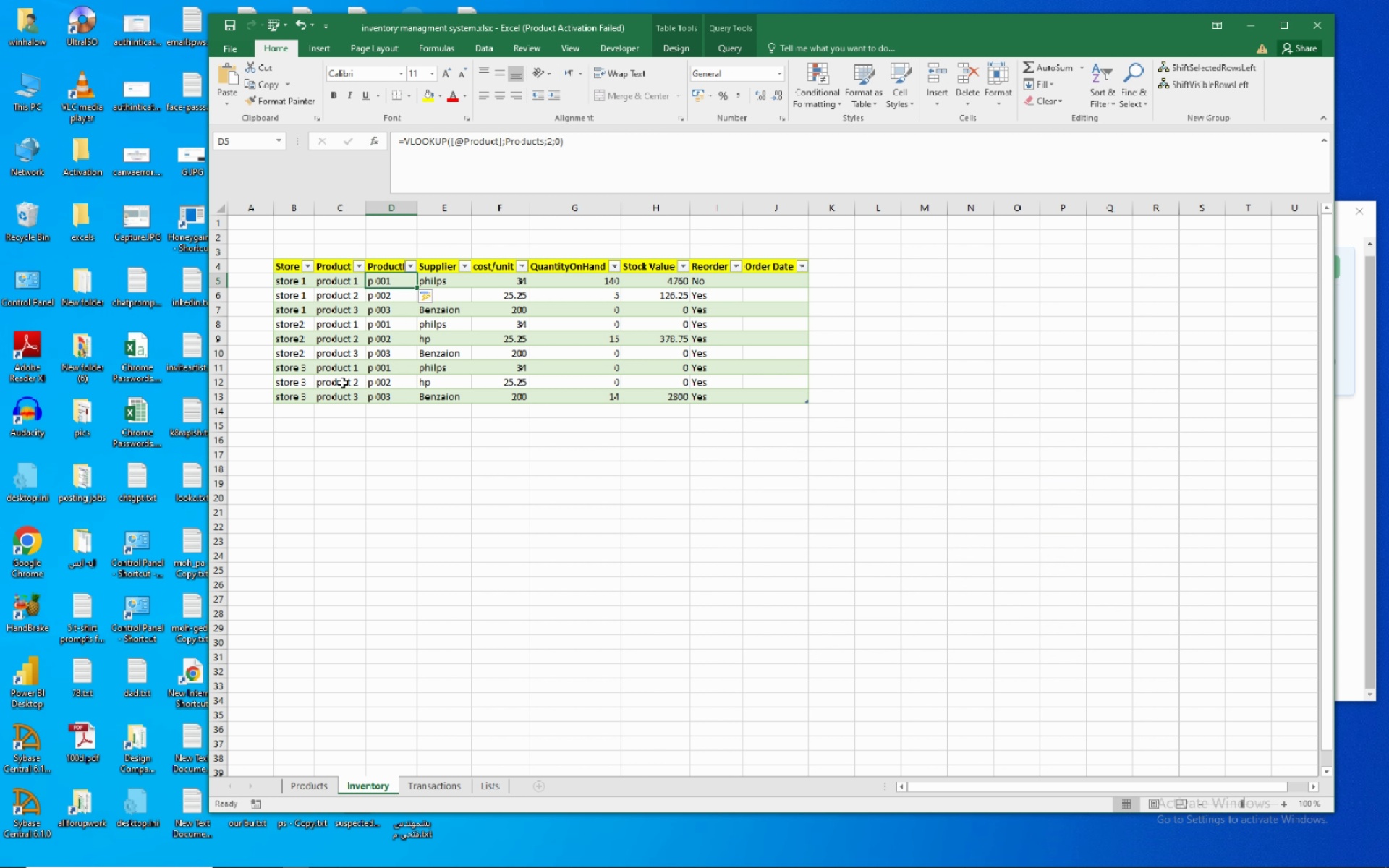 
left_click_drag(start_coordinate=[429, 383], to_coordinate=[427, 387])
 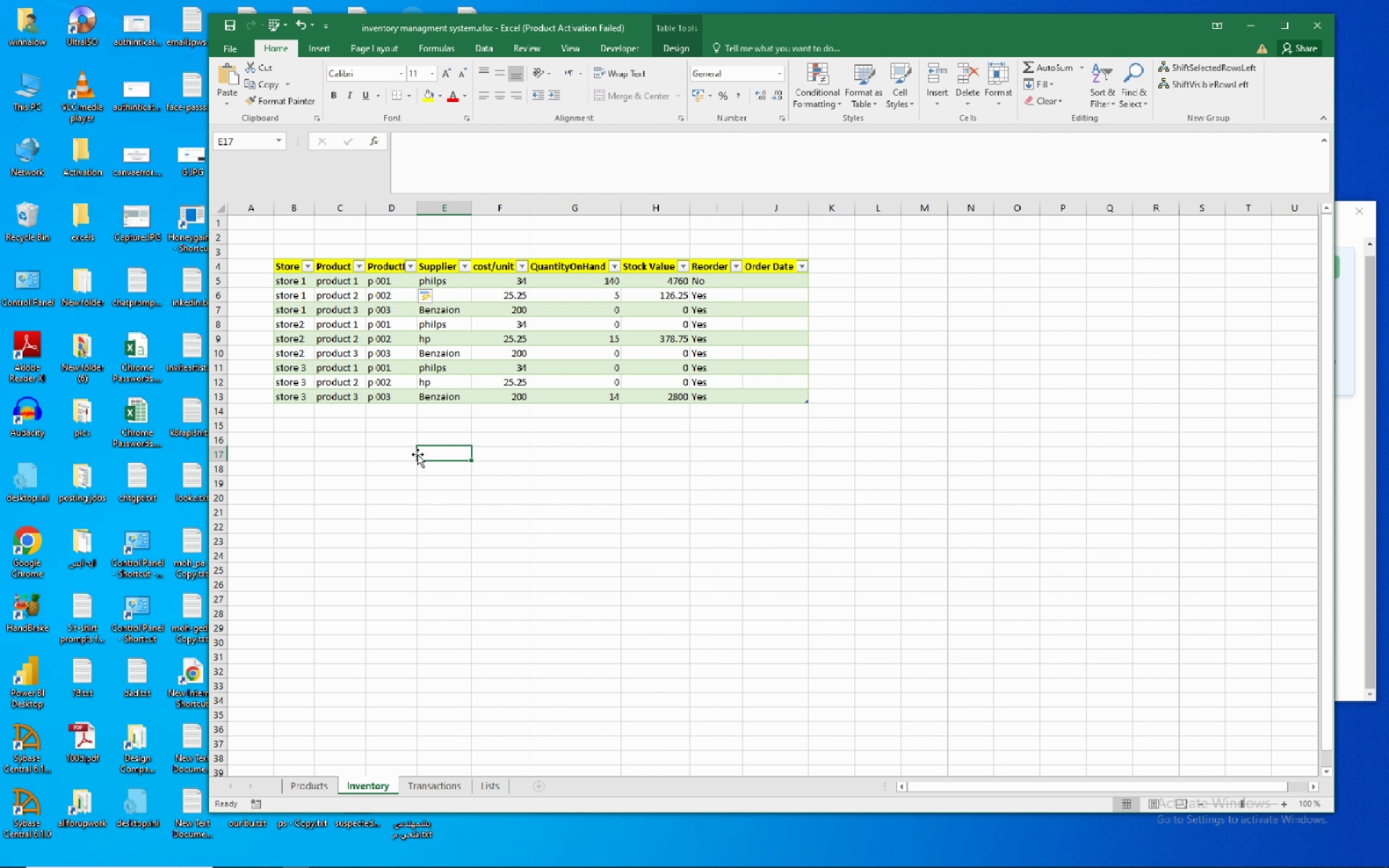 
double_click([417, 454])
 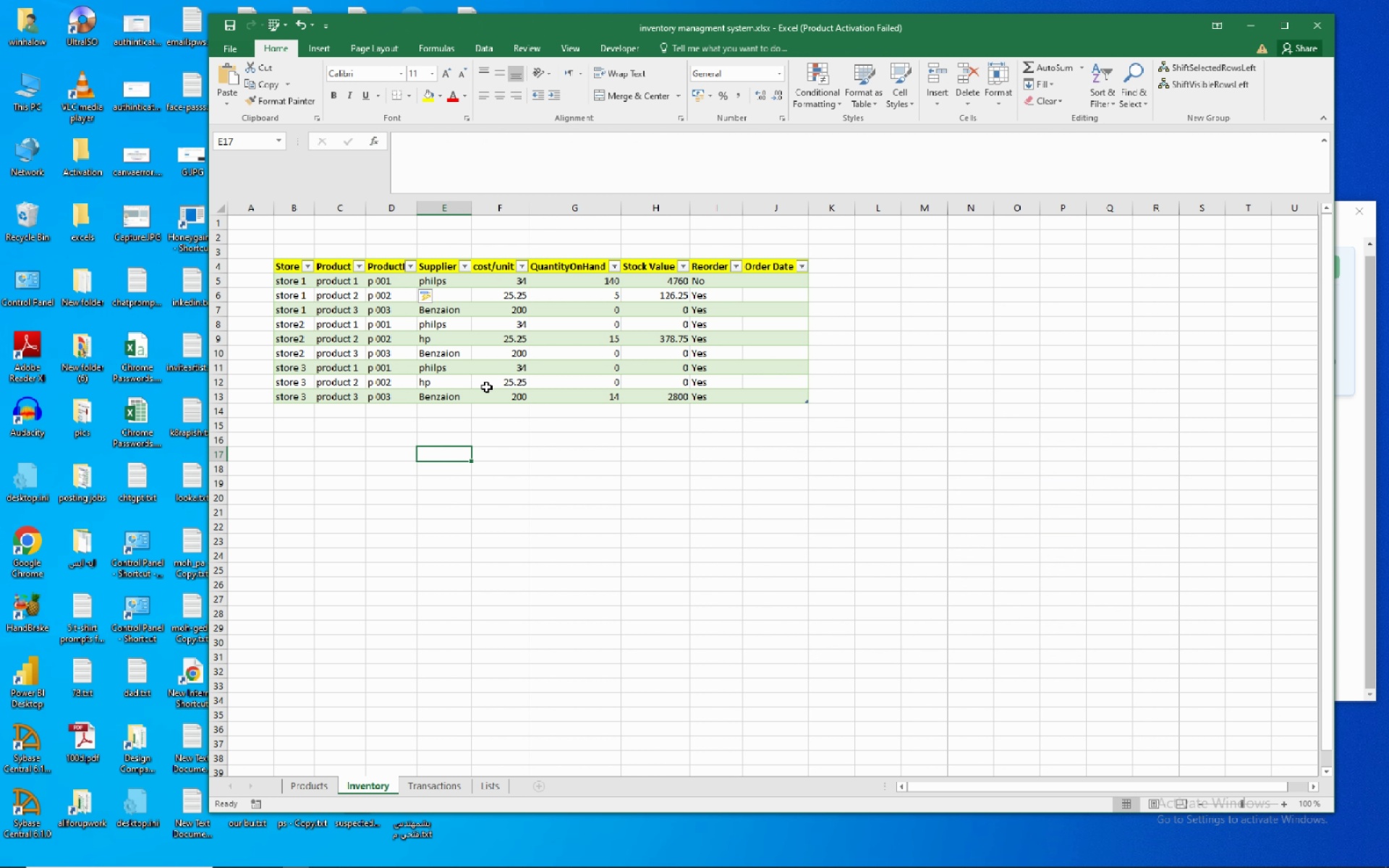 
wait(7.98)
 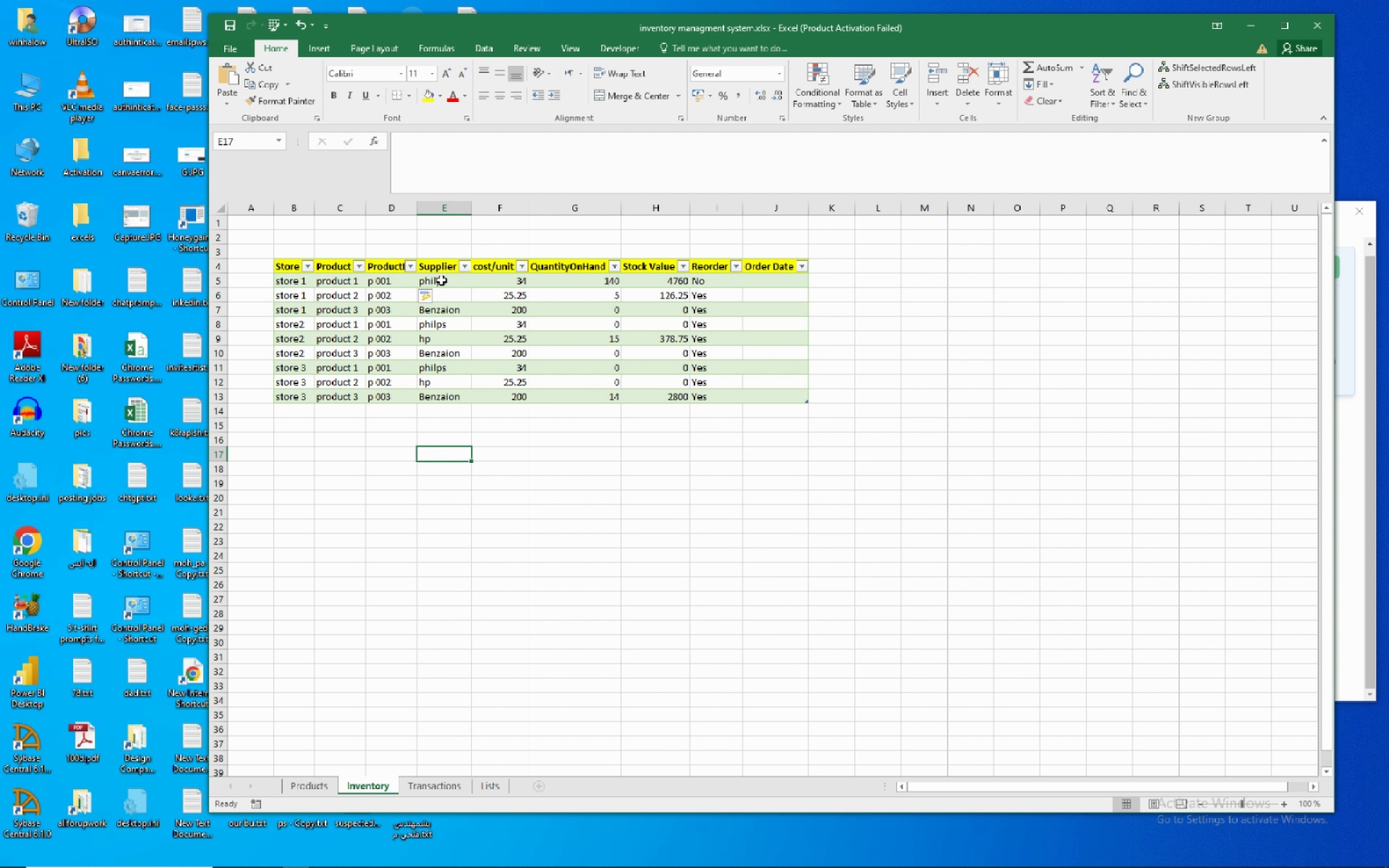 
mouse_move([439, 297])
 